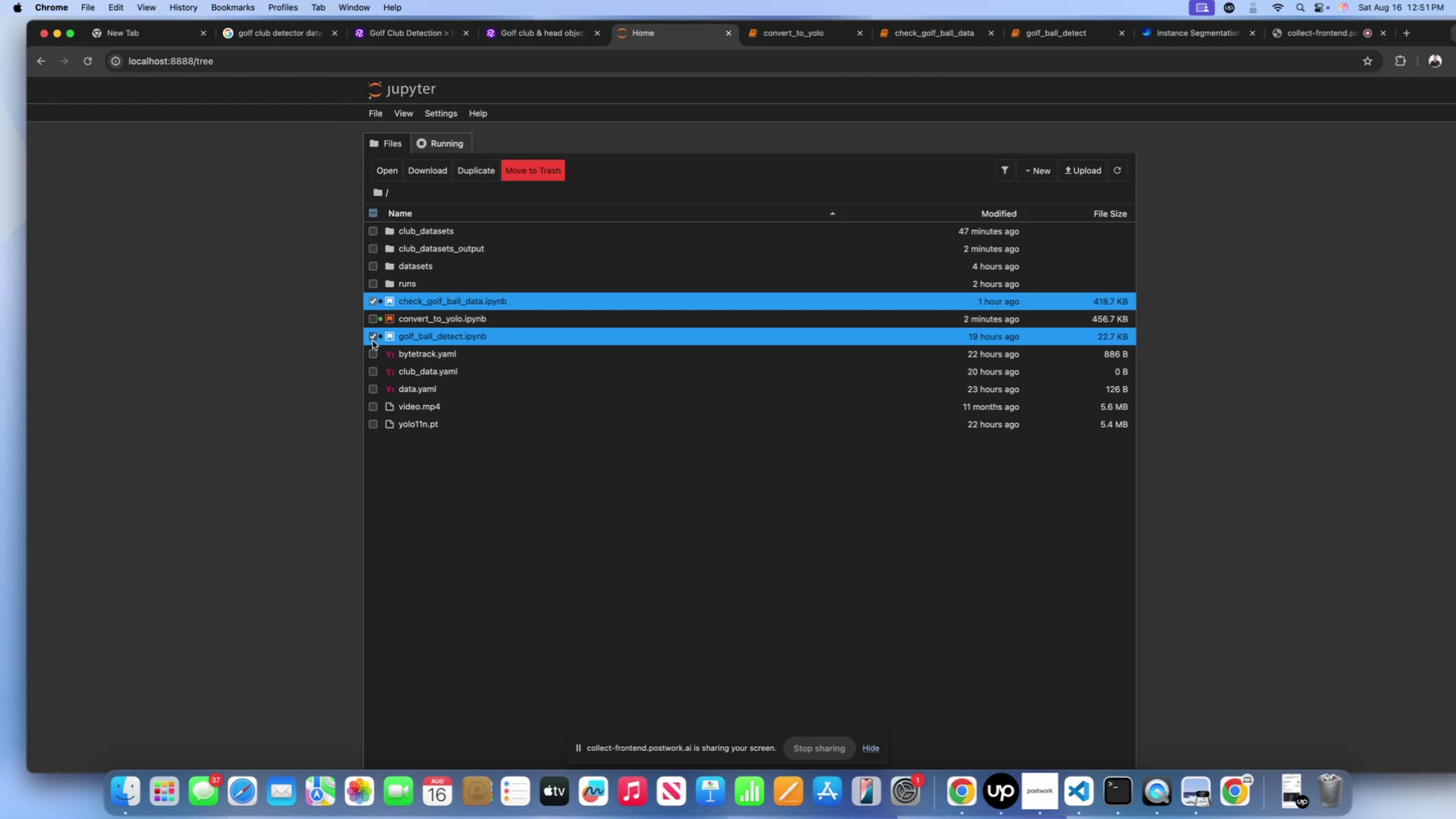 
wait(5.07)
 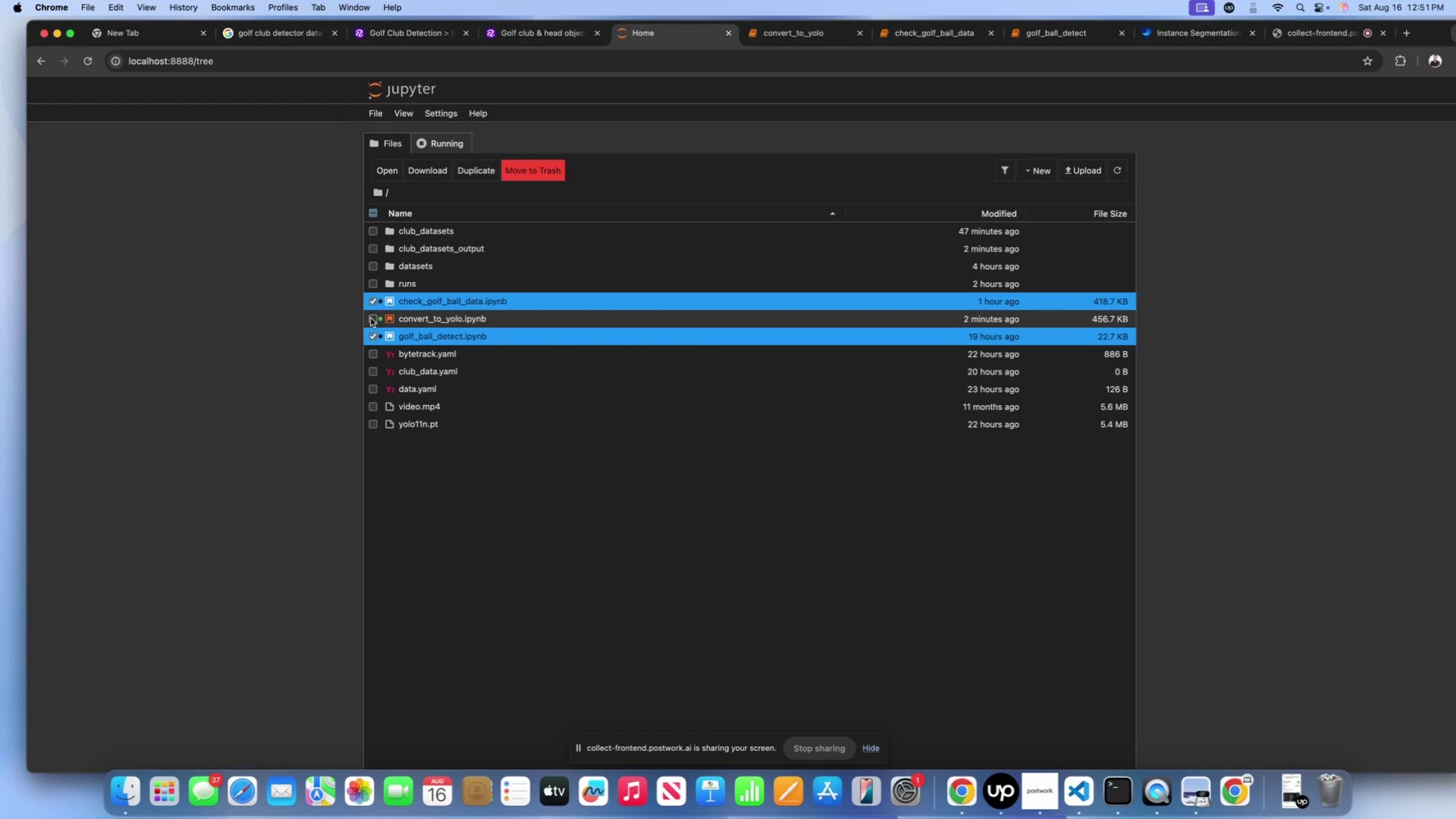 
left_click([526, 174])
 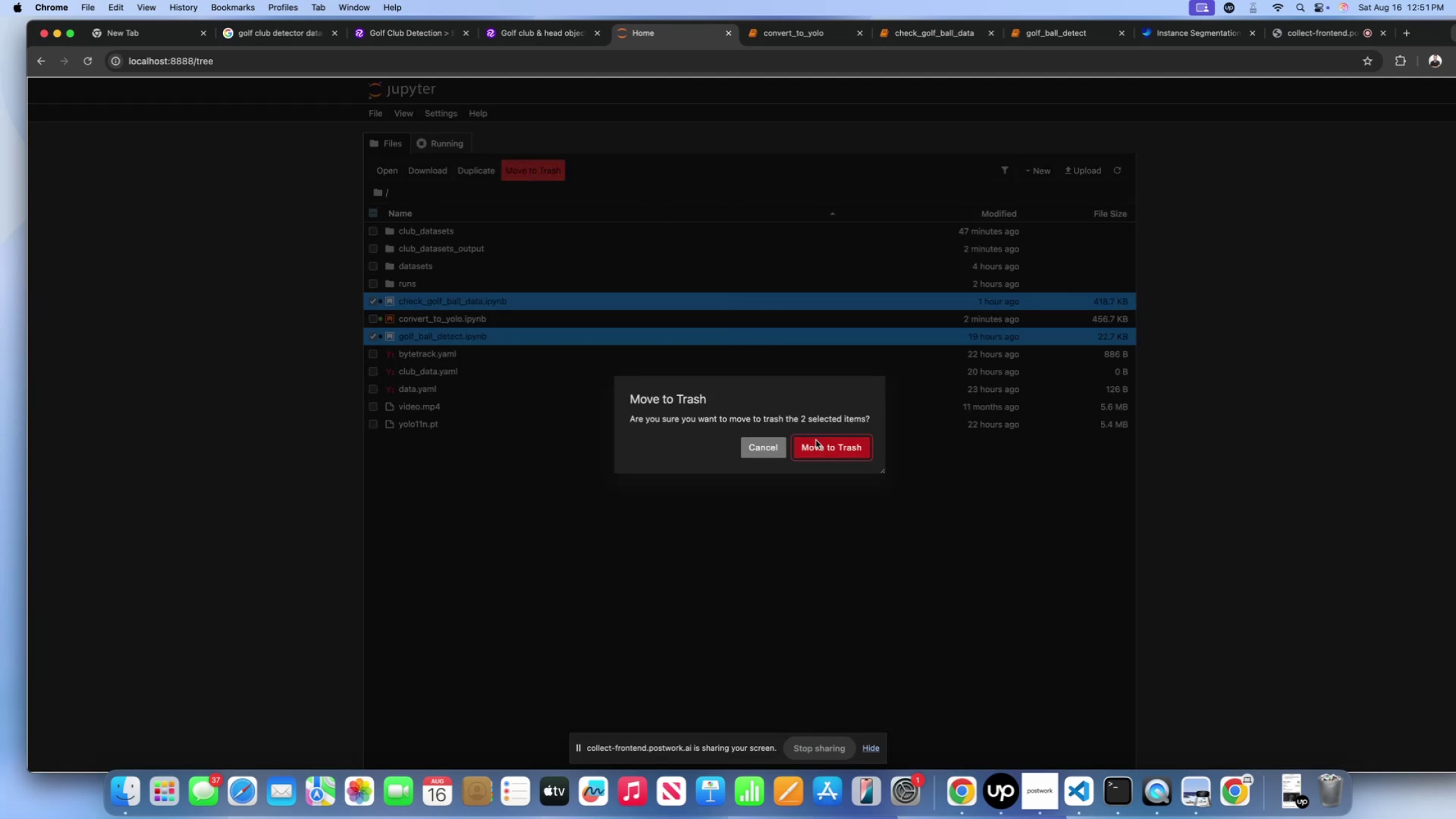 
left_click([816, 440])
 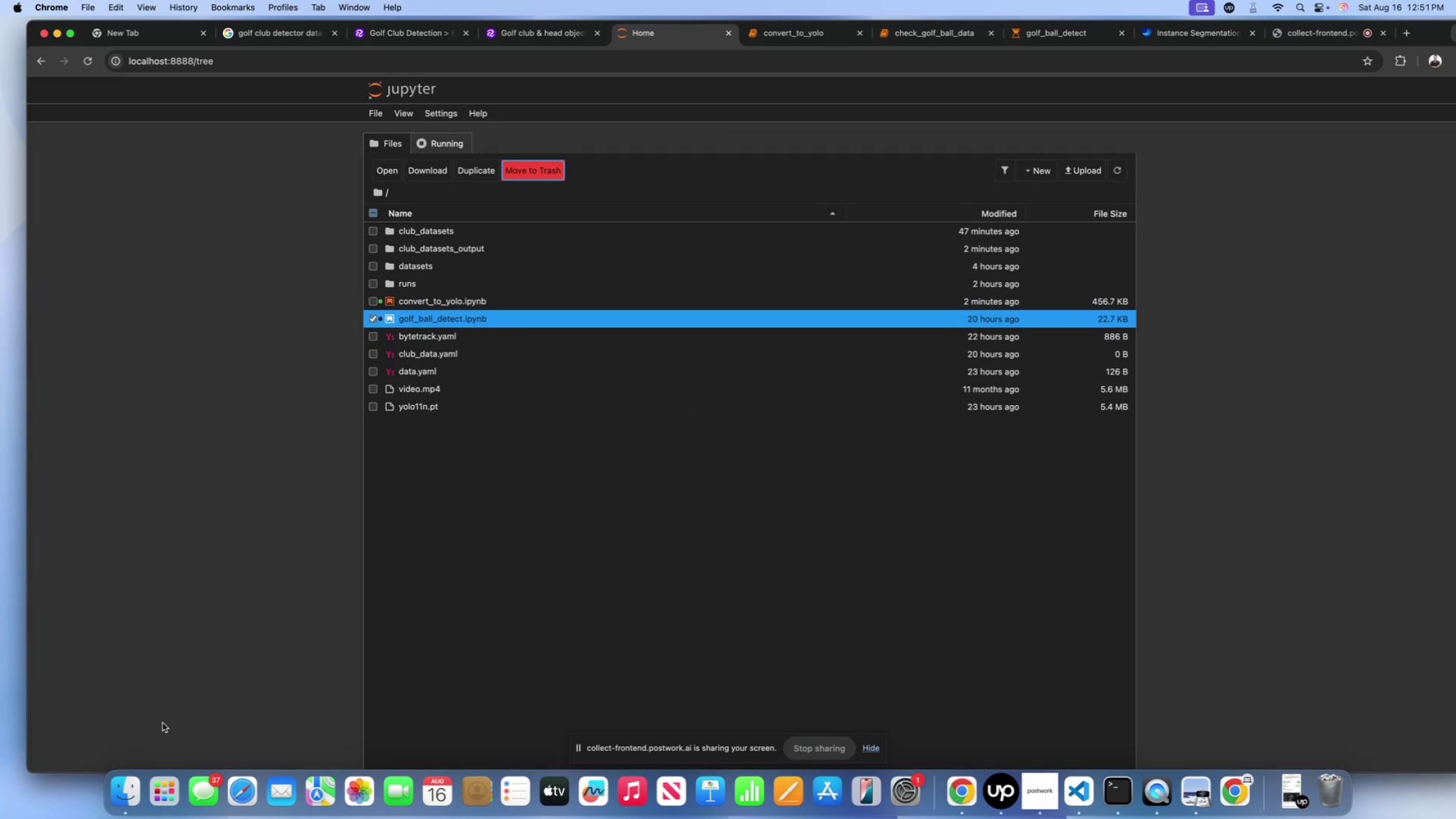 
left_click([126, 779])
 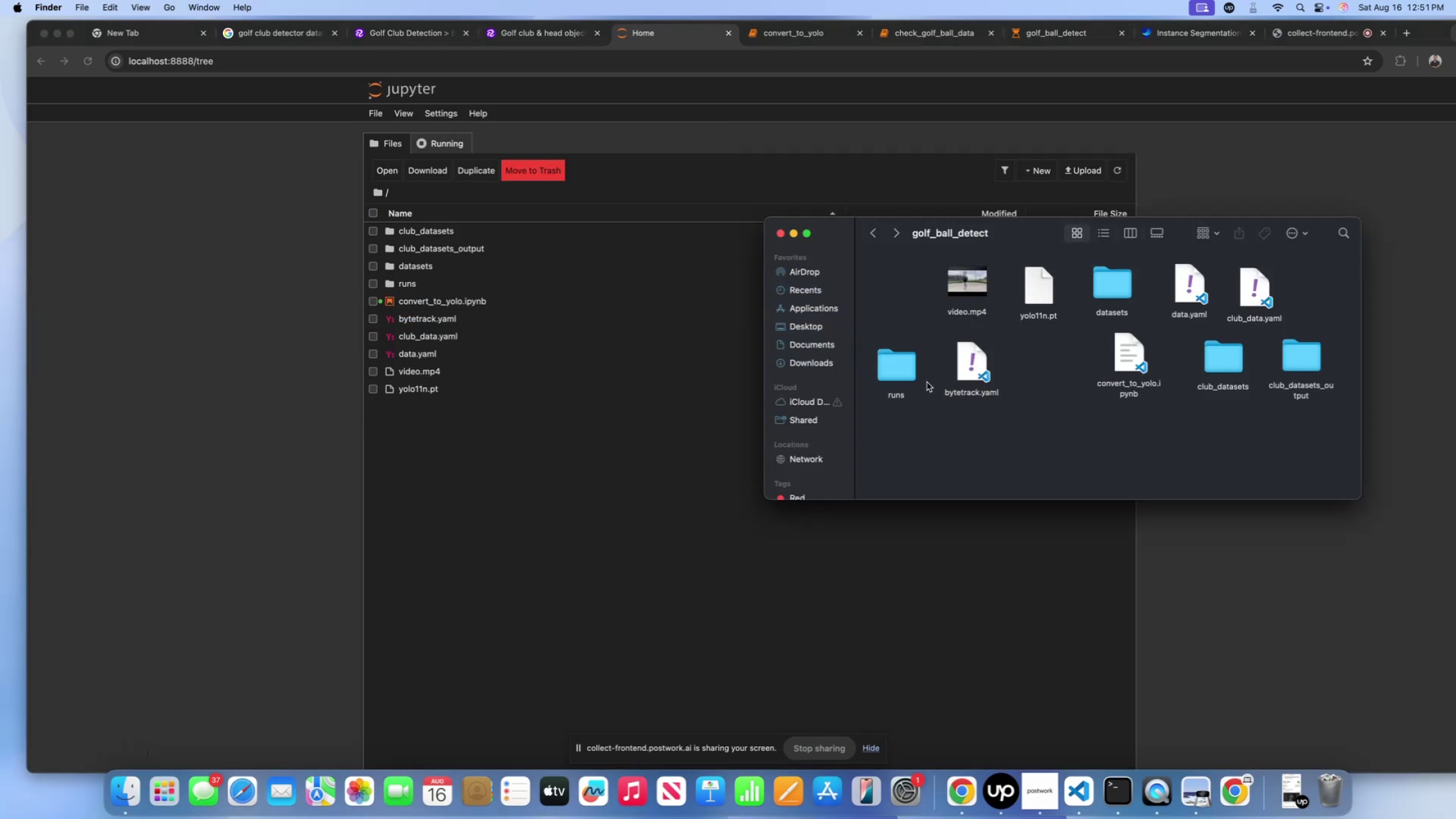 
left_click_drag(start_coordinate=[956, 289], to_coordinate=[893, 286])
 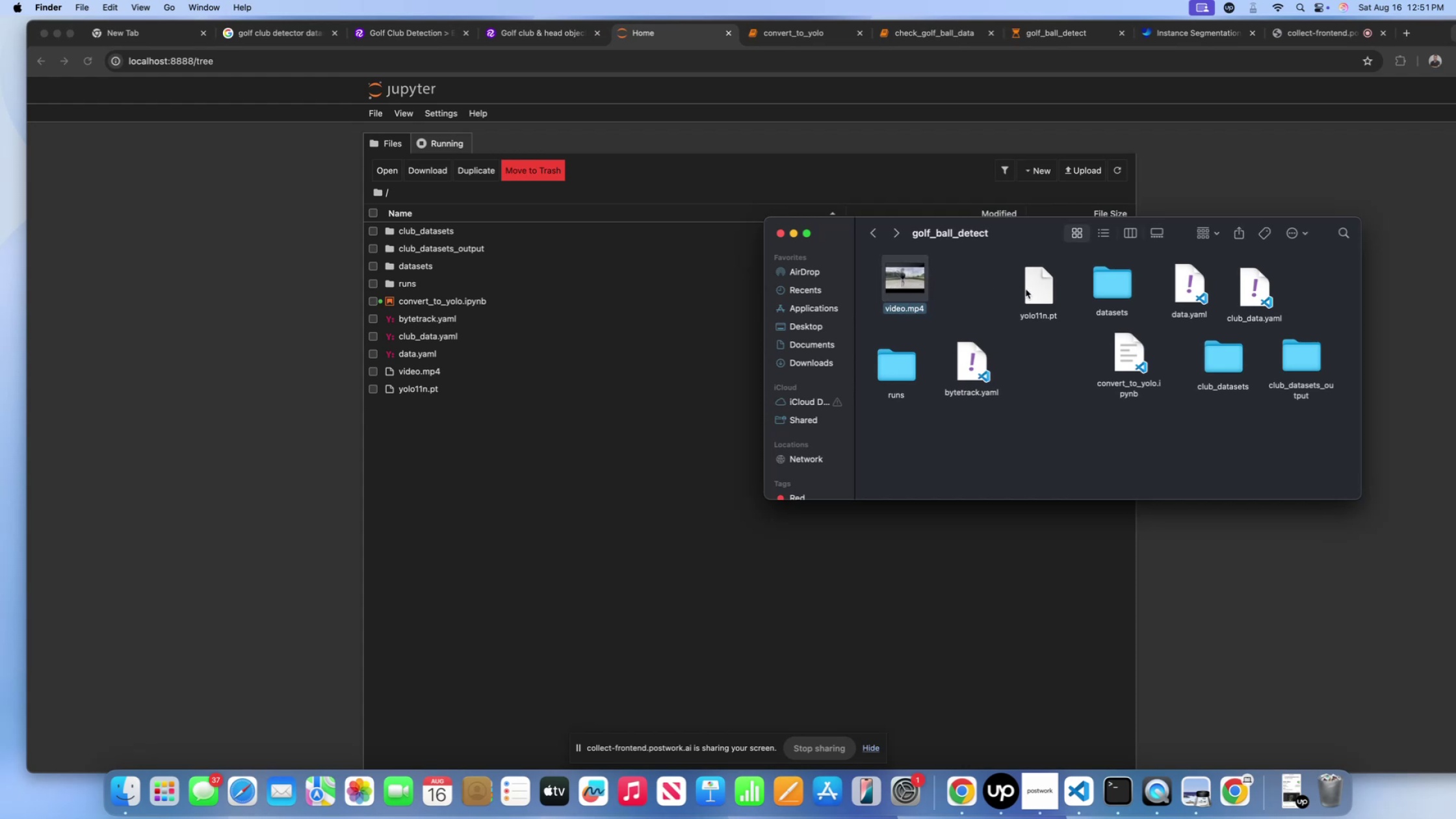 
left_click([1027, 289])
 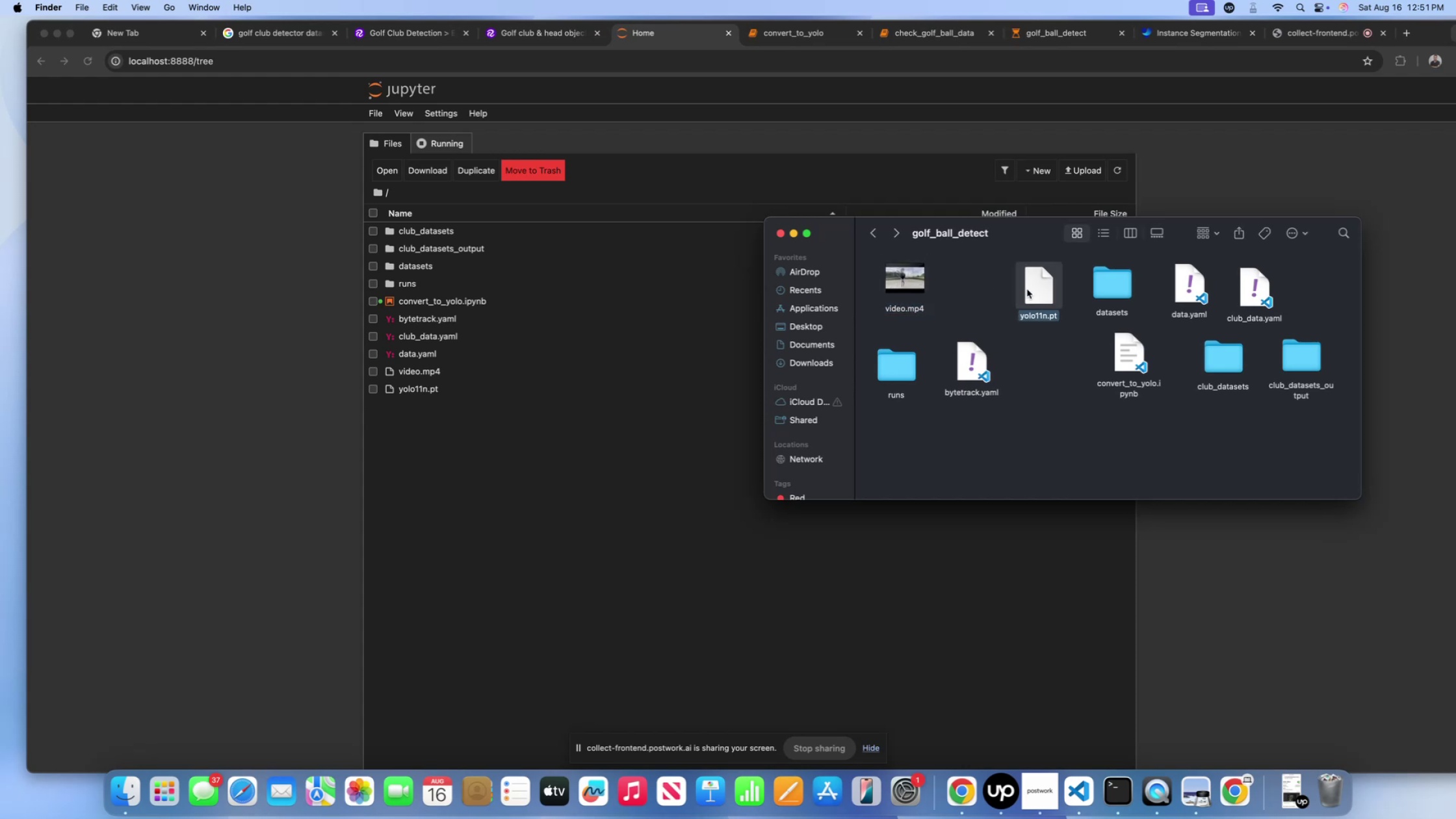 
key(Meta+Shift+CommandLeft)
 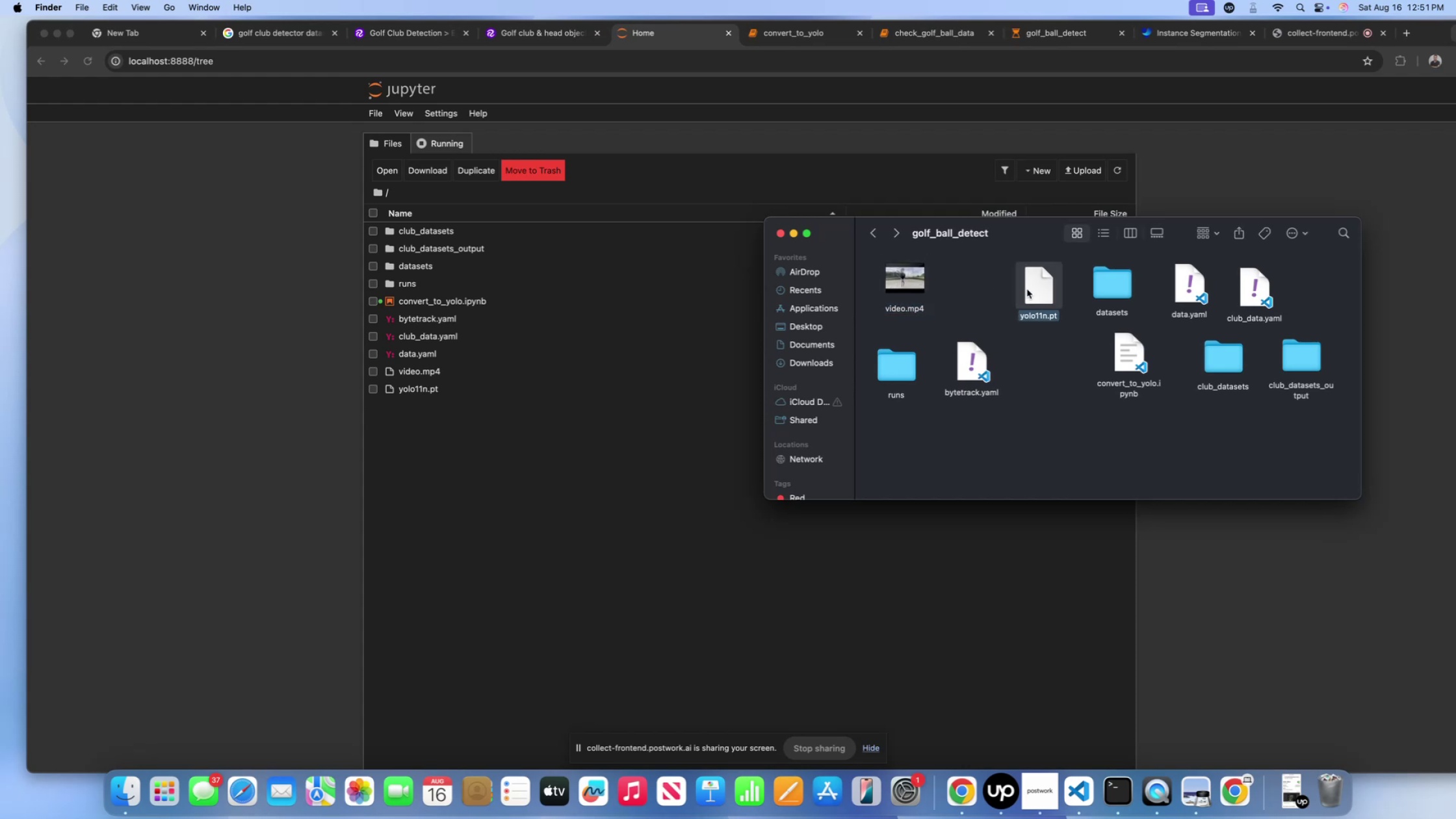 
key(Meta+Shift+Backspace)
 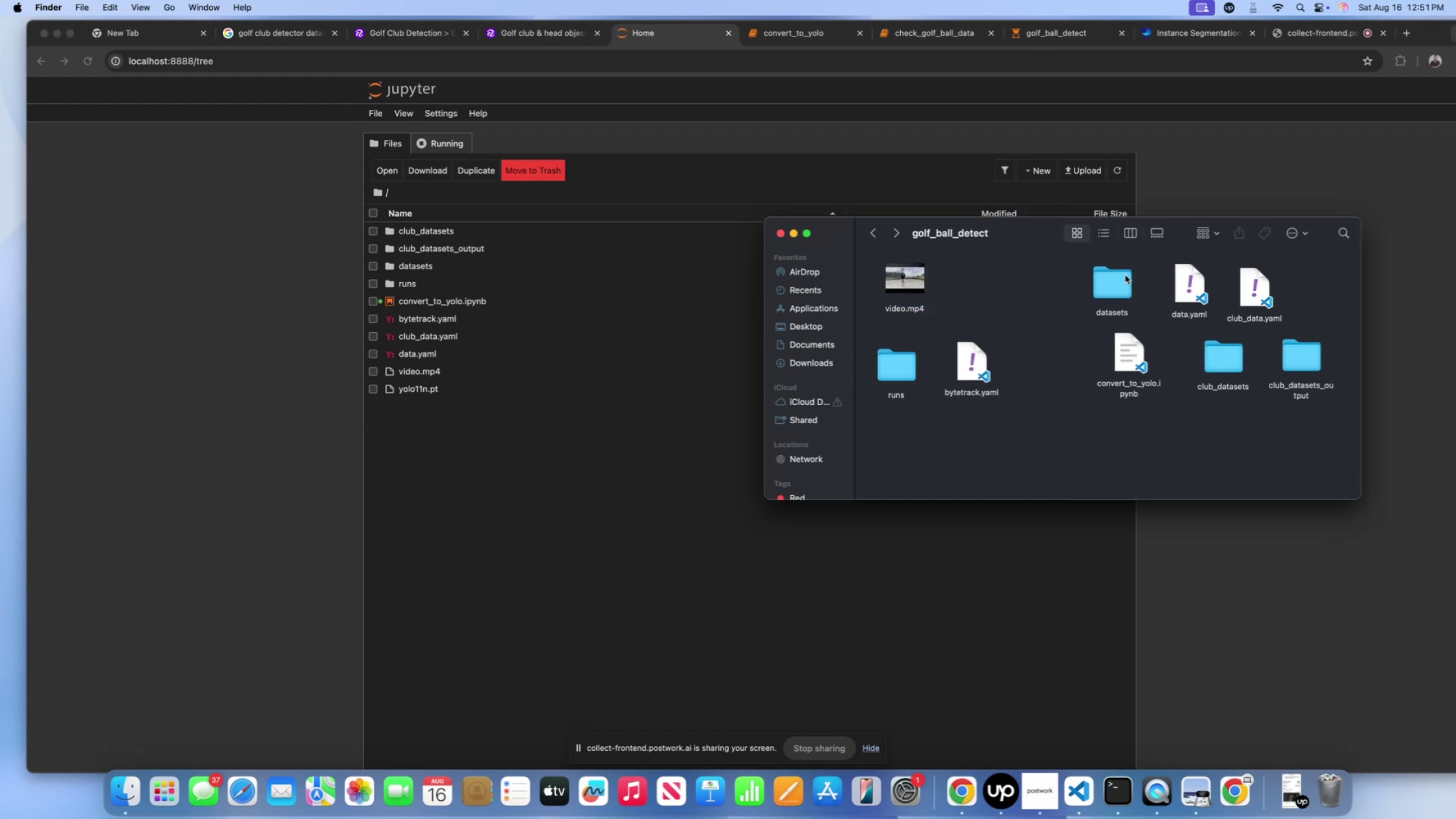 
left_click_drag(start_coordinate=[1121, 285], to_coordinate=[983, 278])
 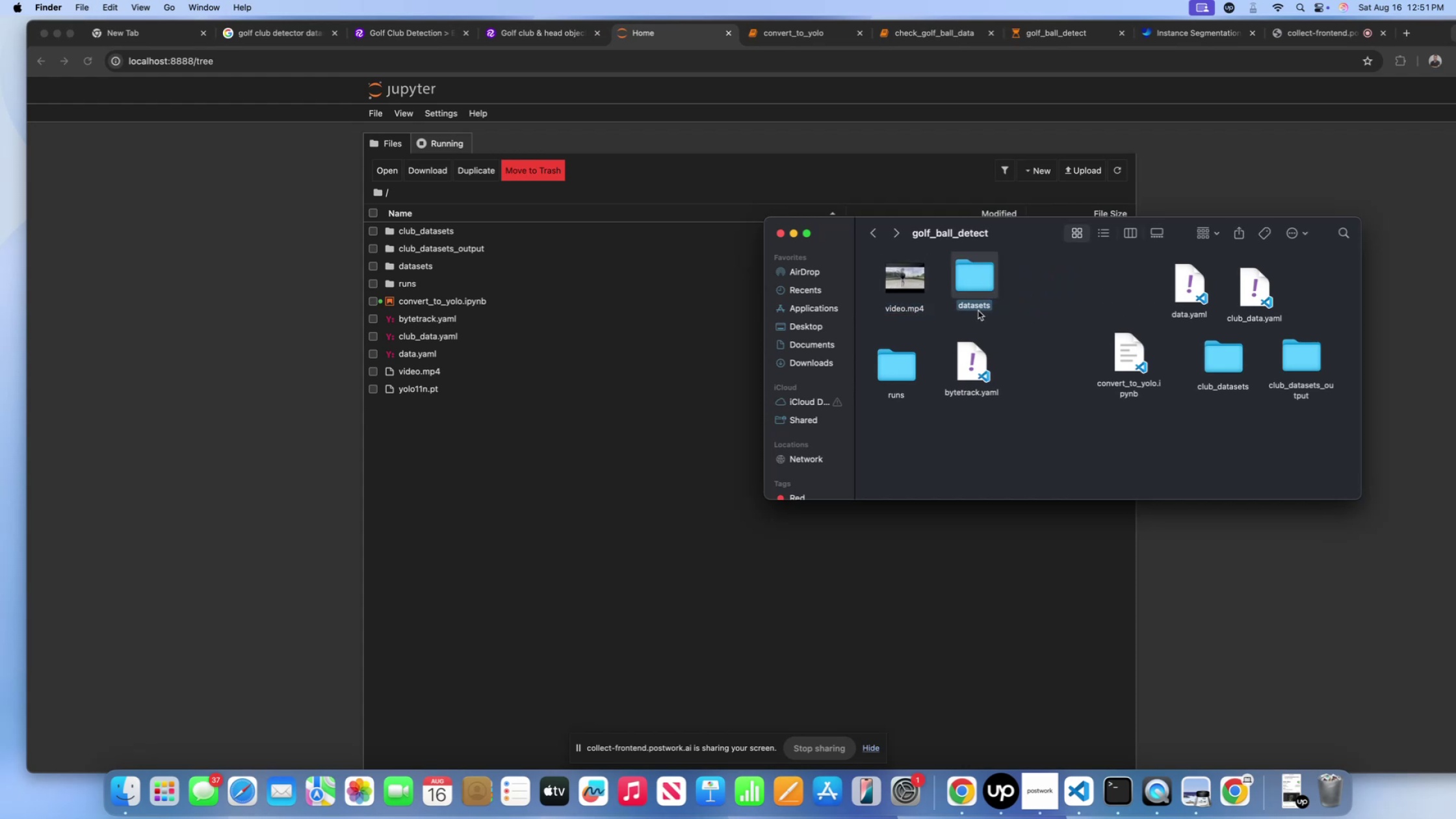 
double_click([977, 278])
 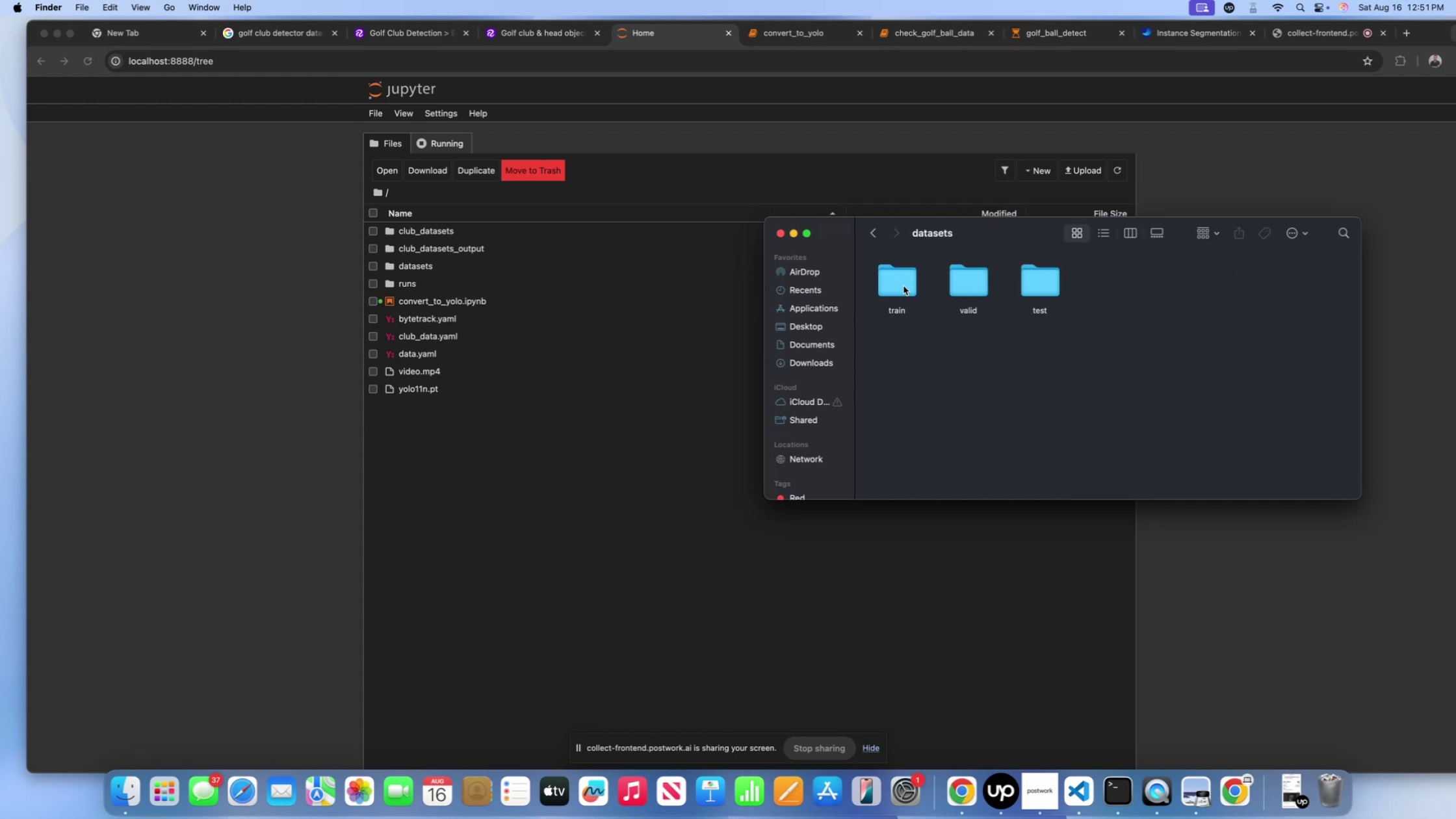 
double_click([904, 286])
 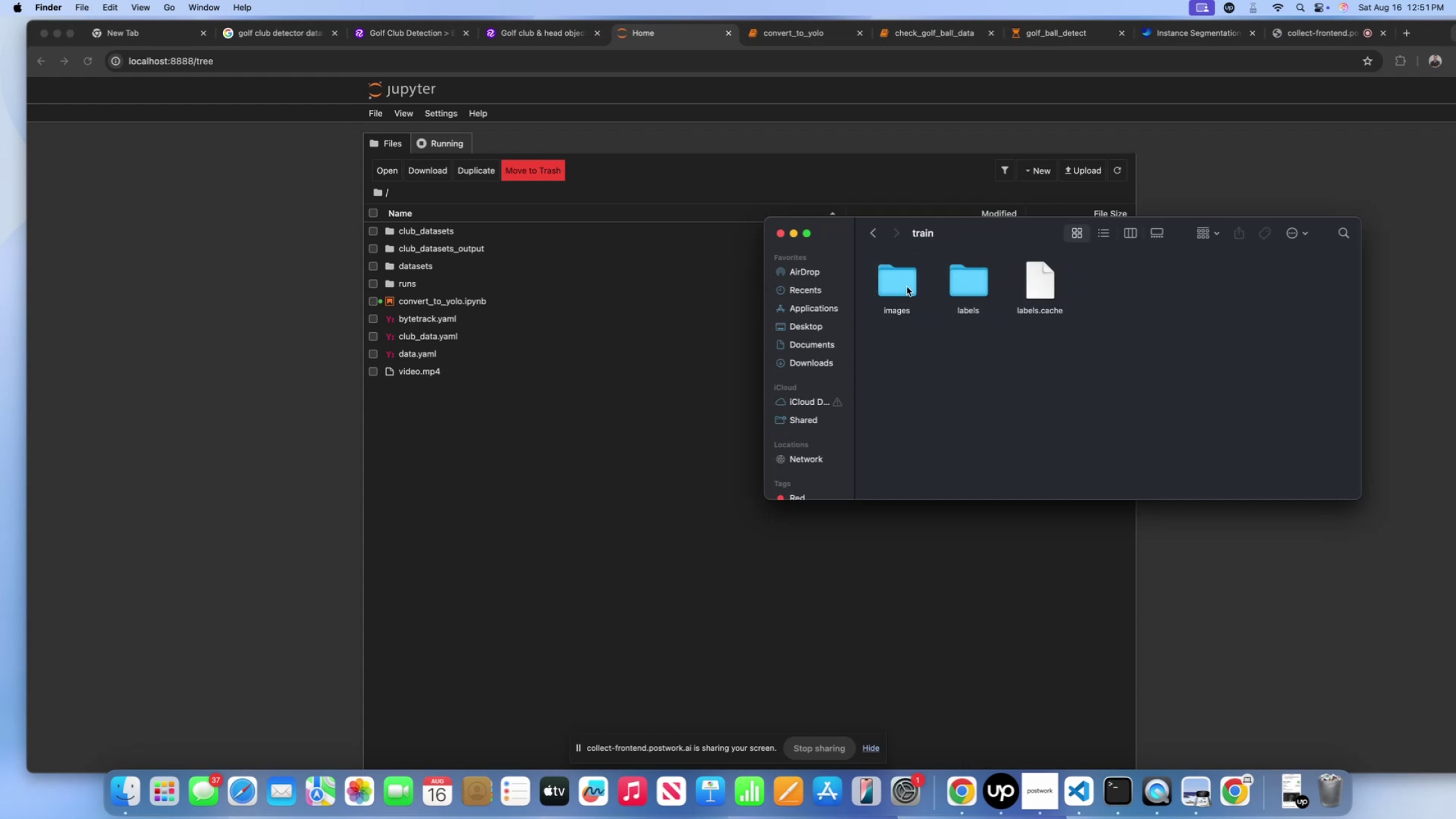 
double_click([907, 287])
 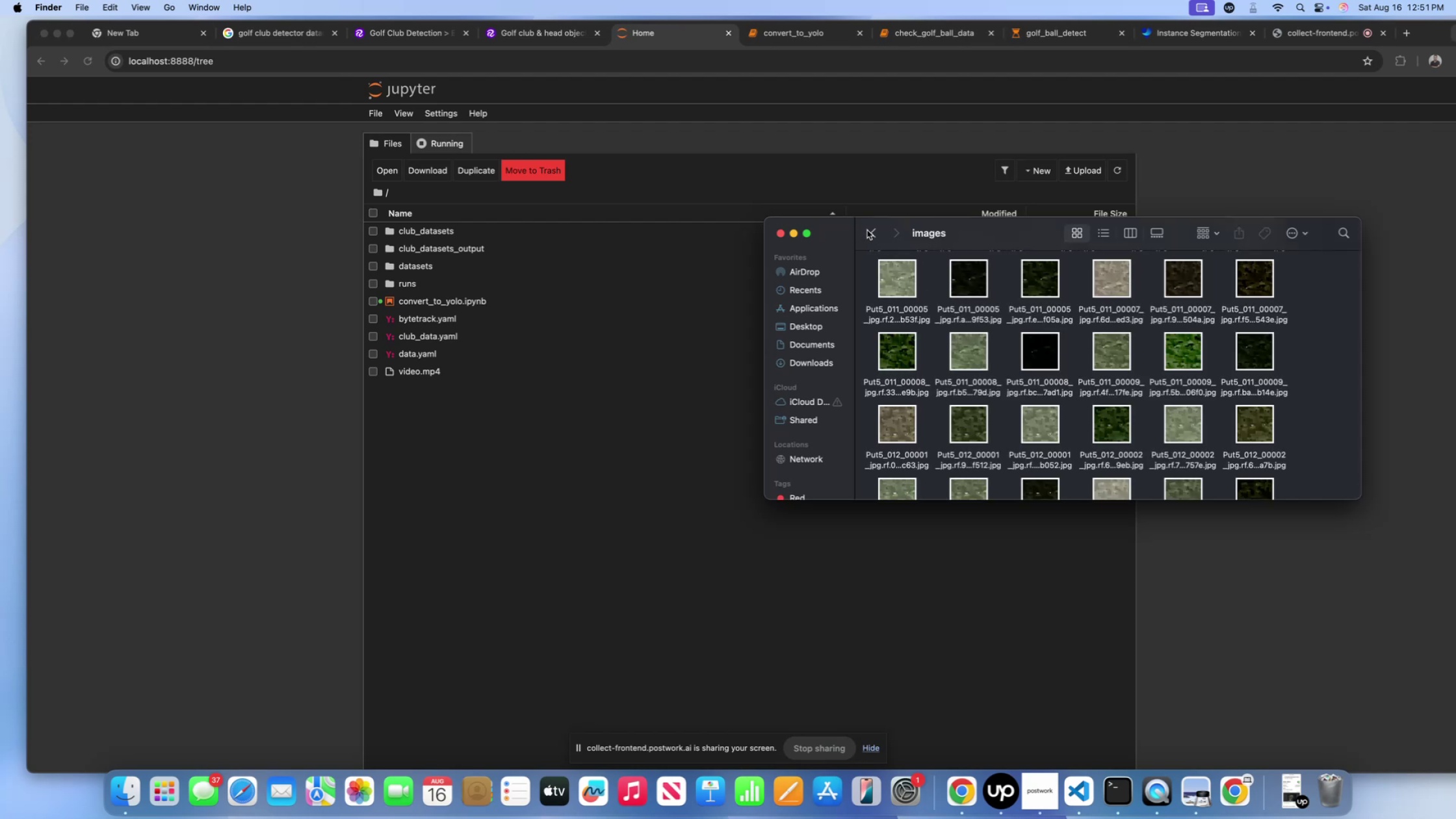 
double_click([873, 233])
 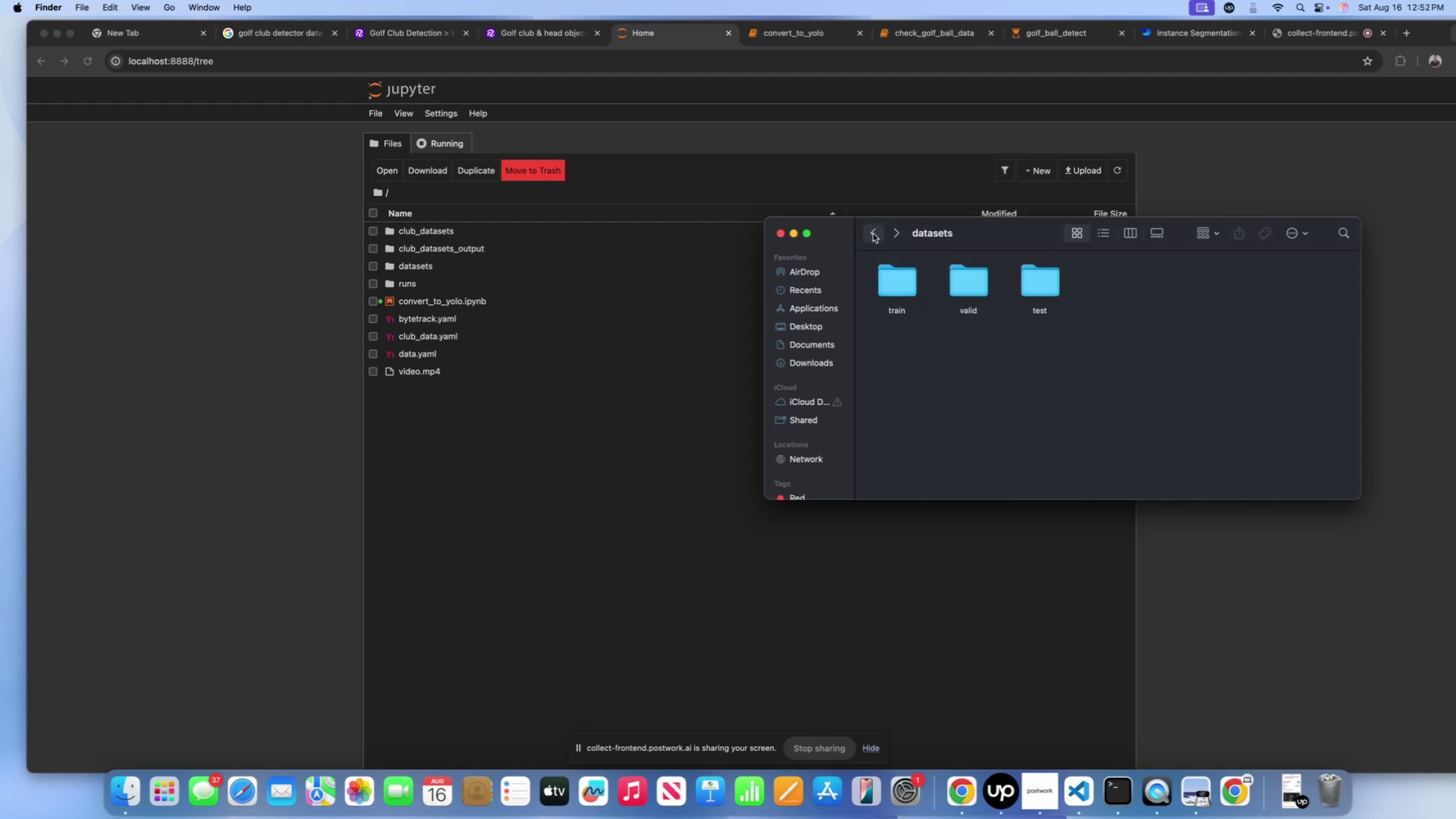 
triple_click([873, 233])
 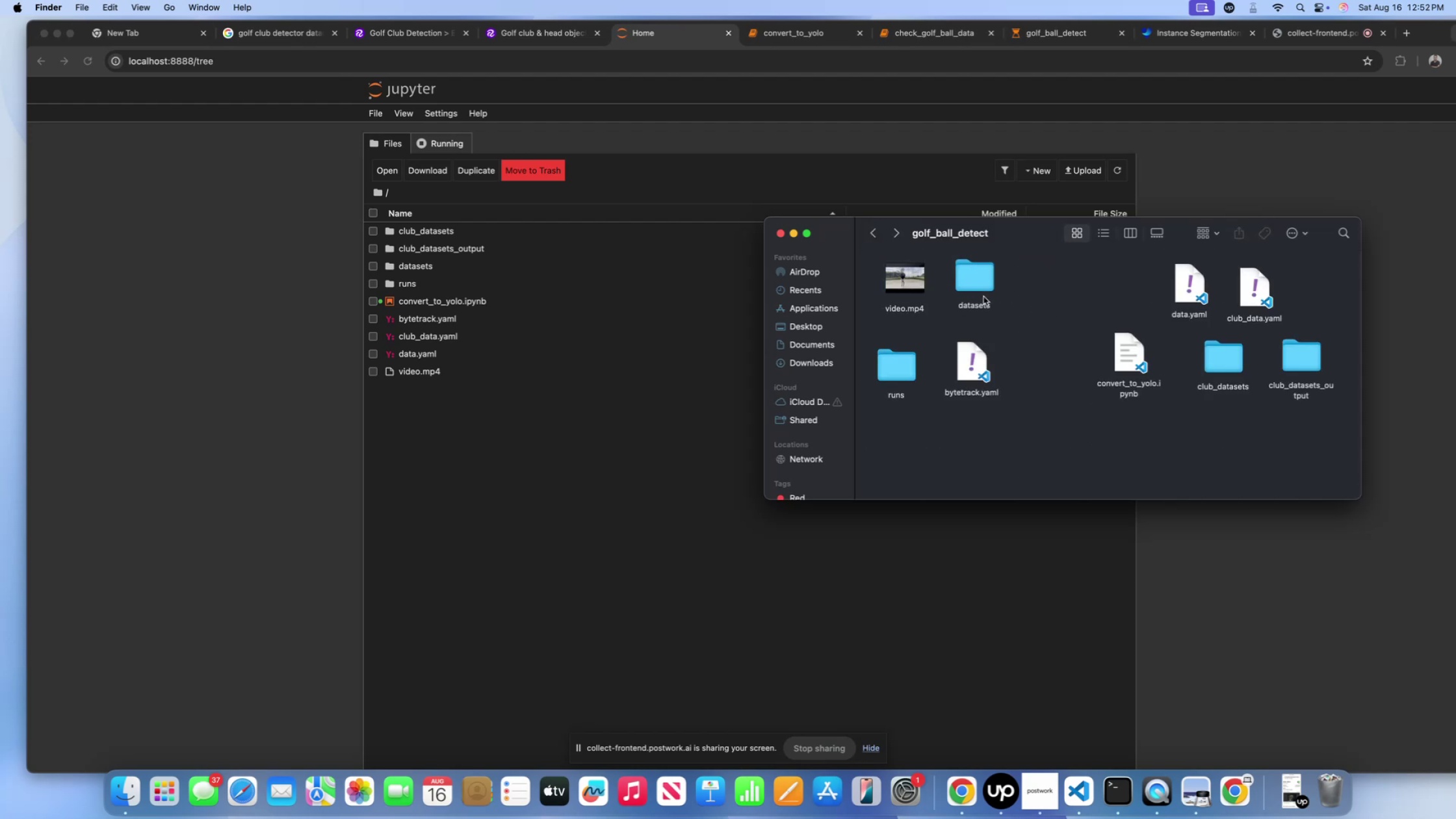 
left_click([985, 285])
 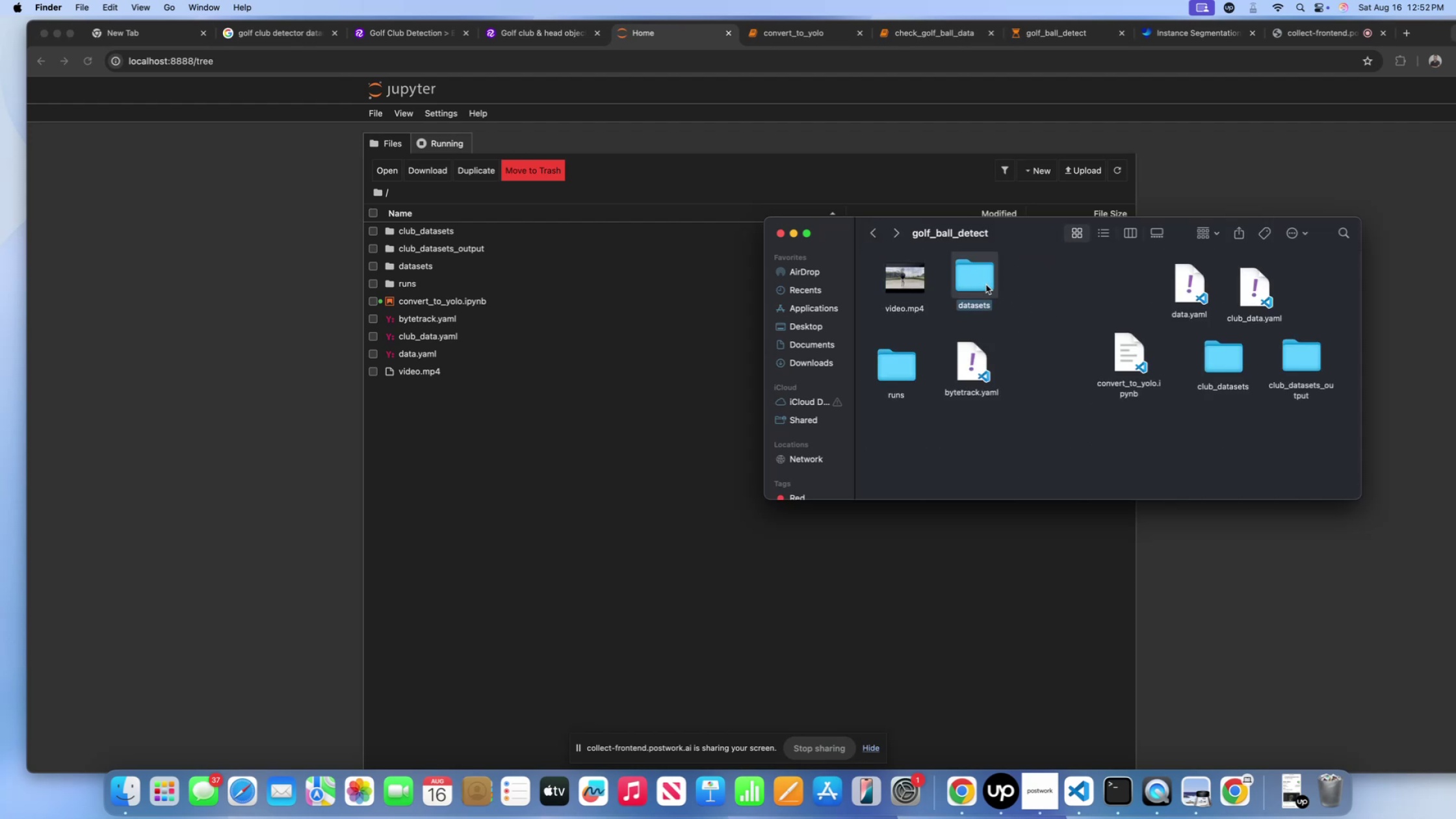 
key(Meta+Shift+Backspace)
 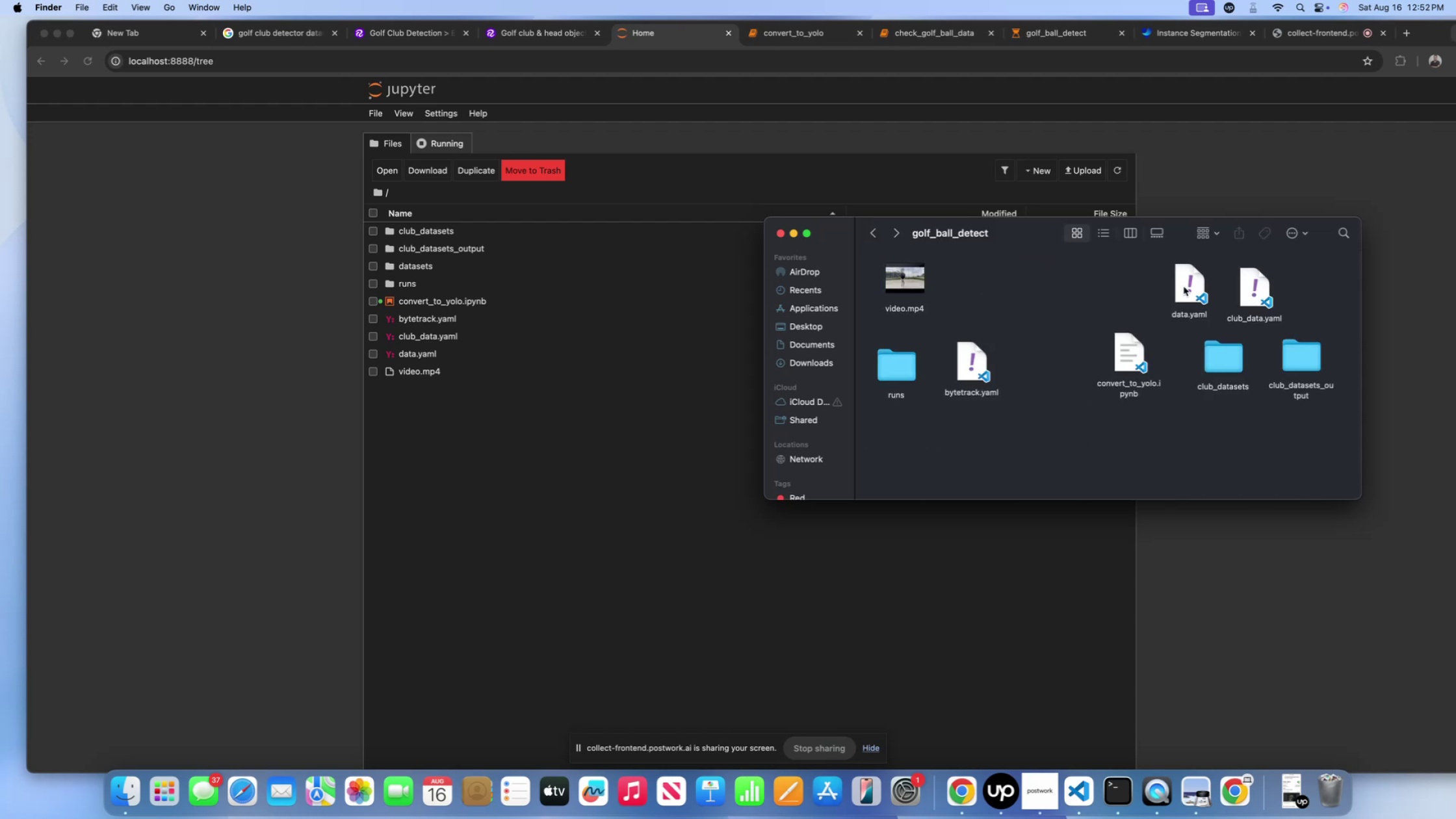 
left_click([1185, 287])
 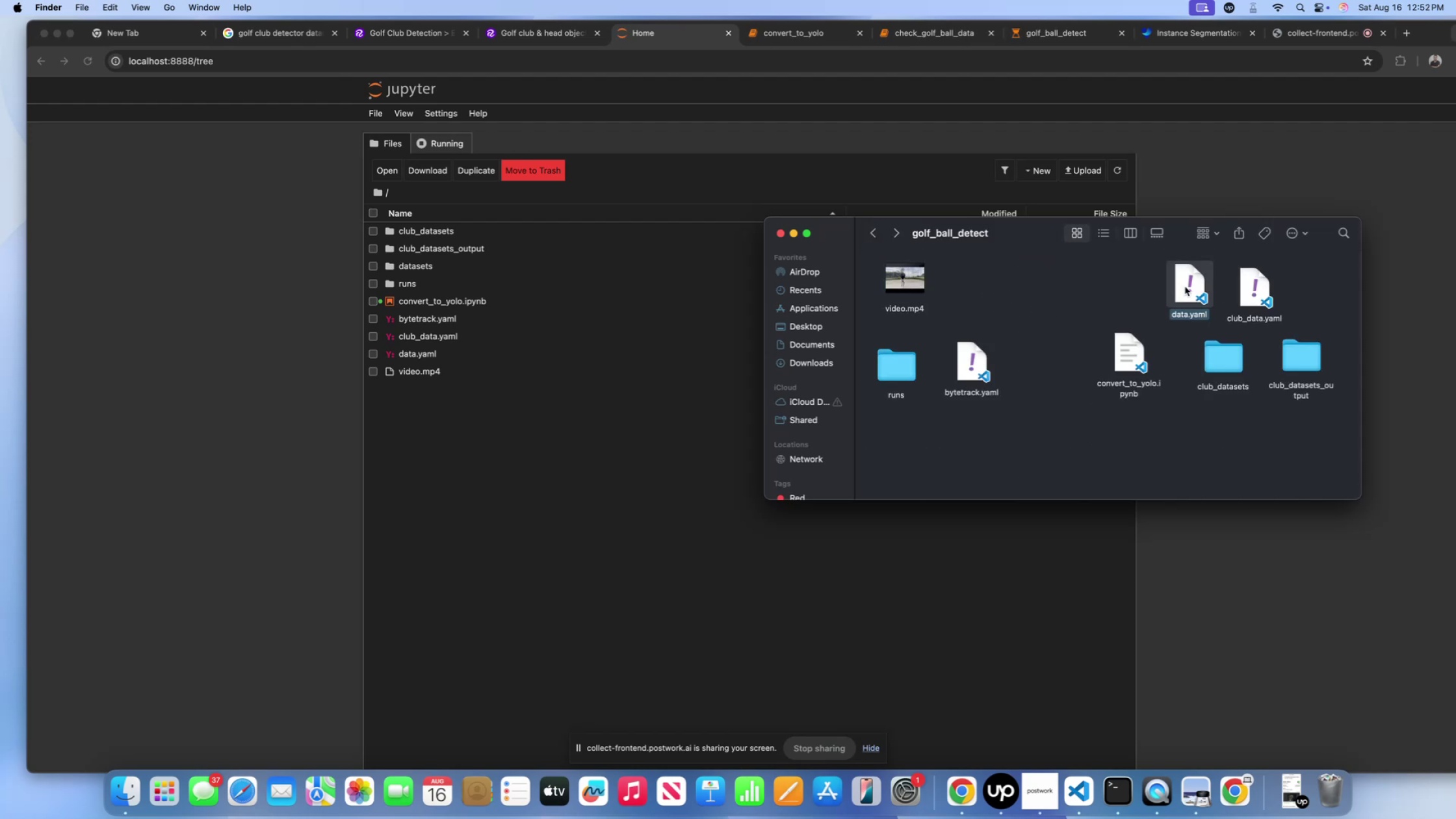 
key(Shift+Space)
 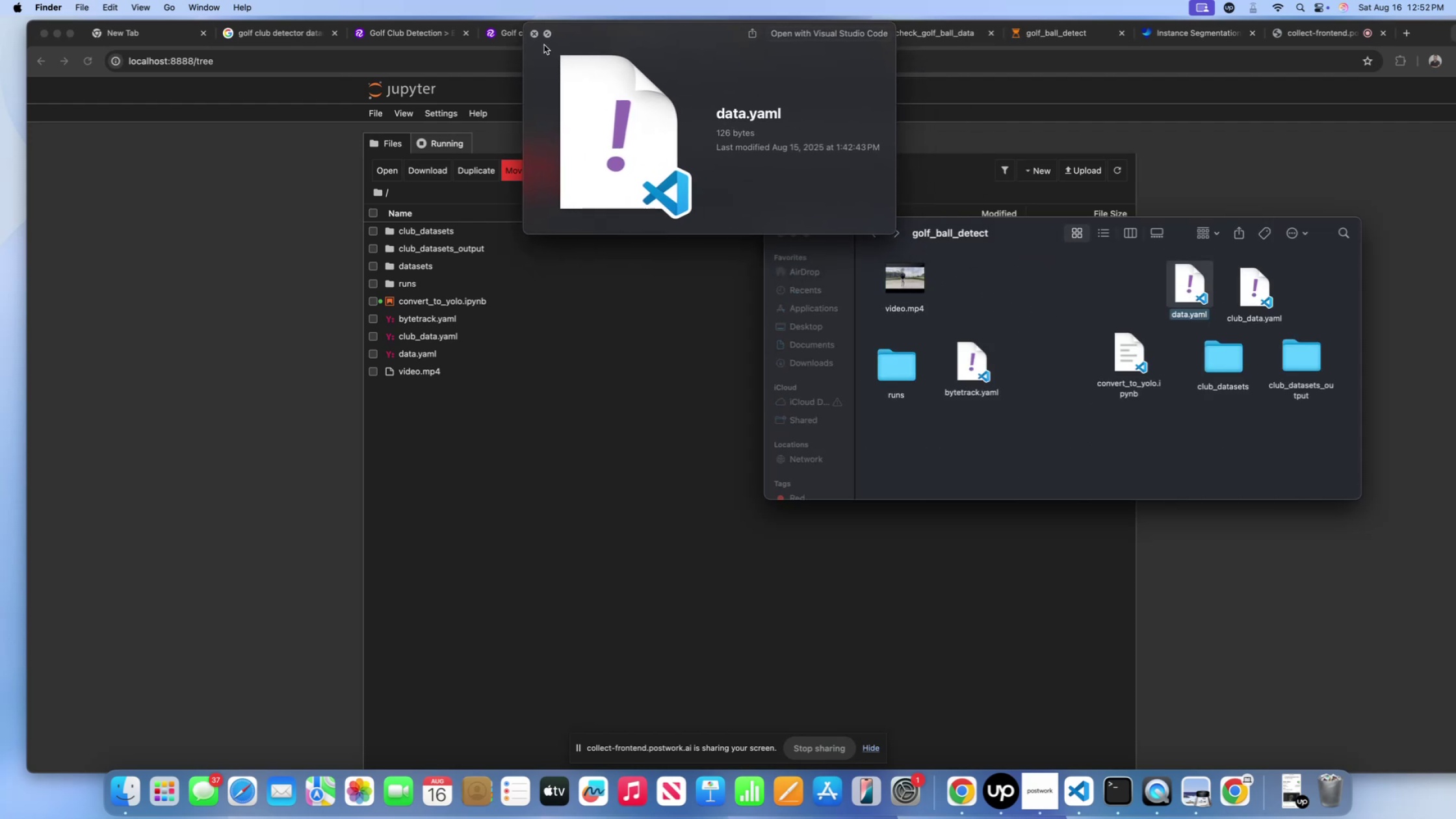 
left_click([536, 36])
 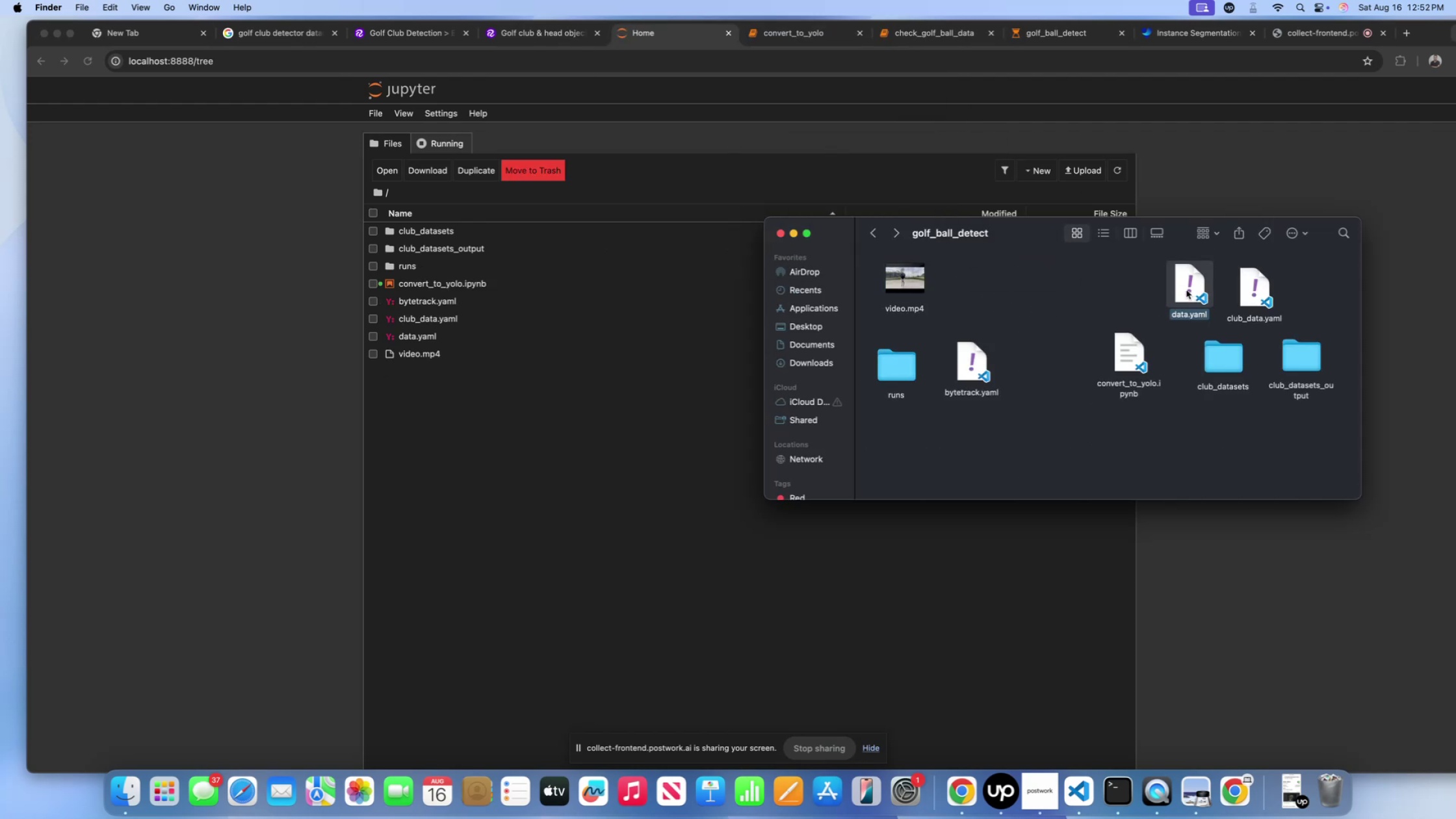 
double_click([1186, 290])
 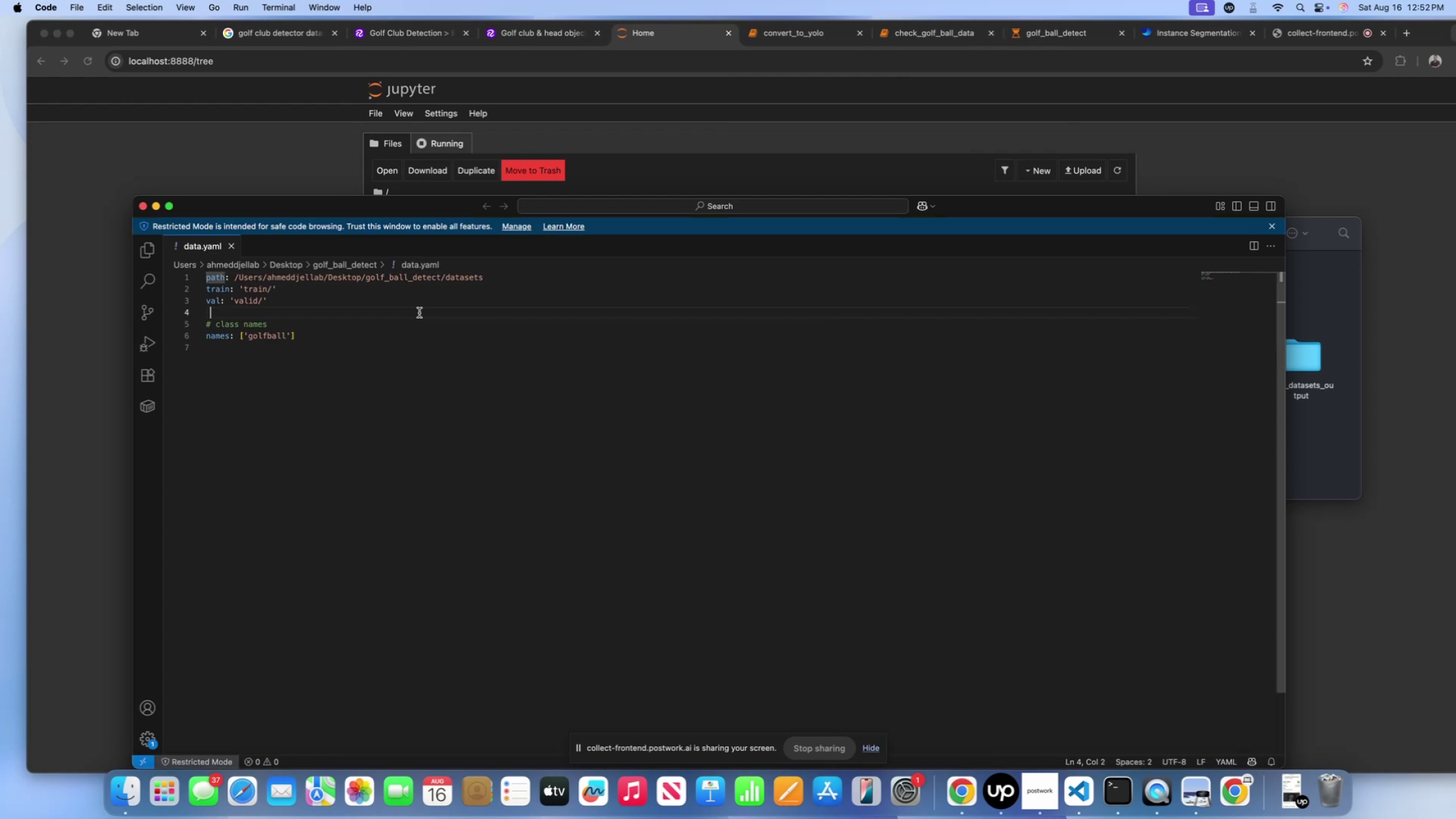 
double_click([355, 312])
 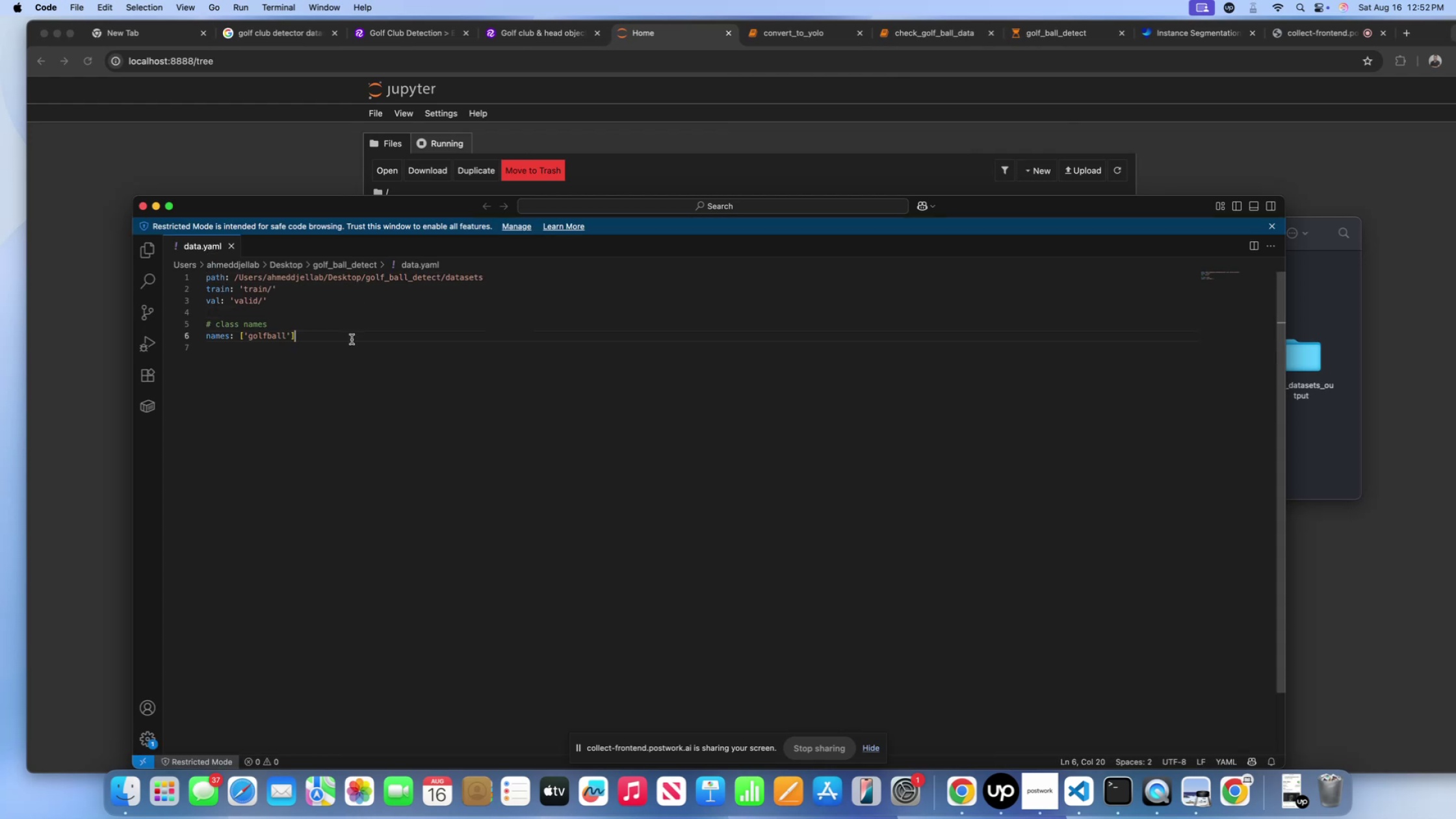 
triple_click([352, 339])
 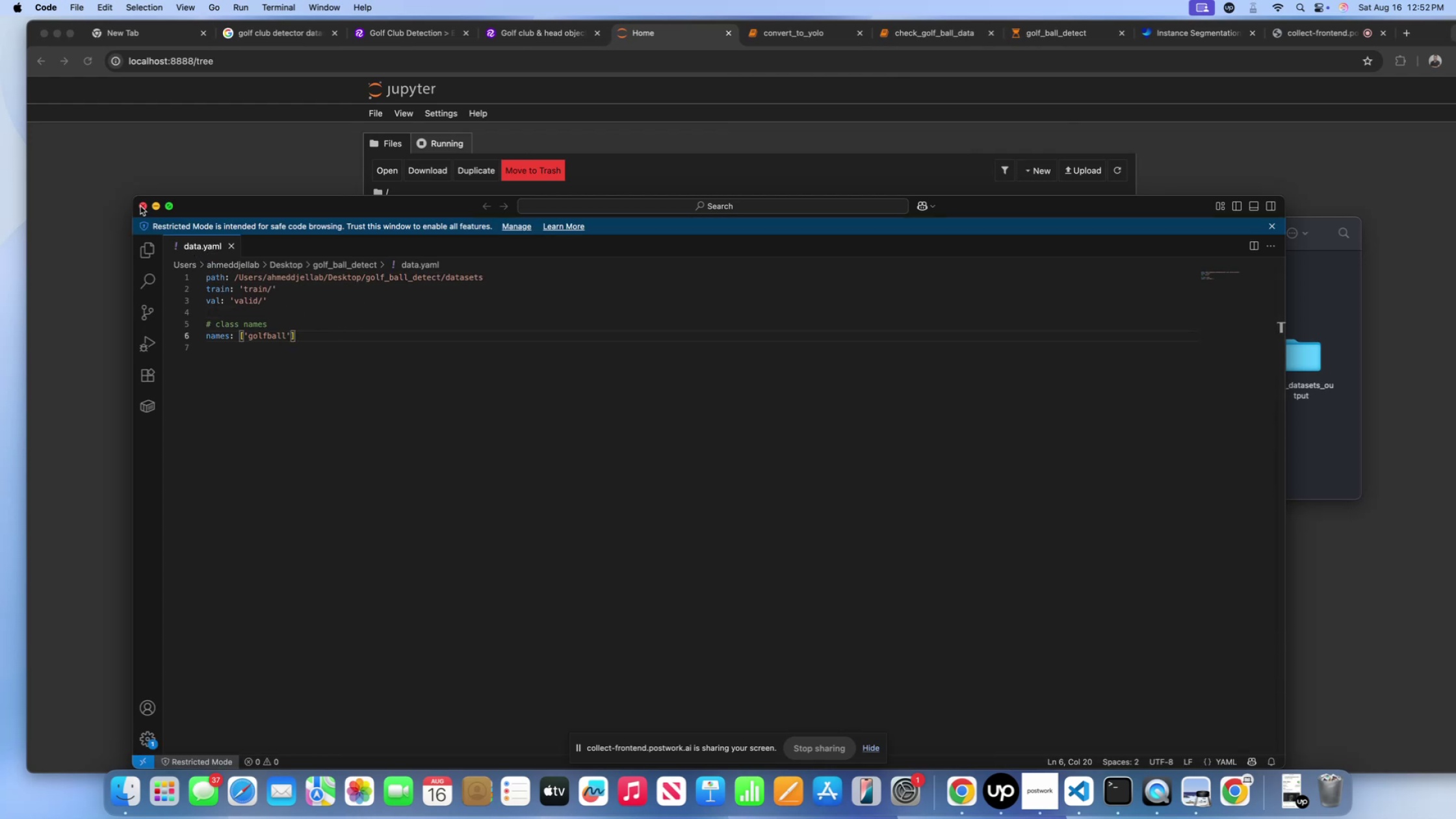 
left_click([140, 206])
 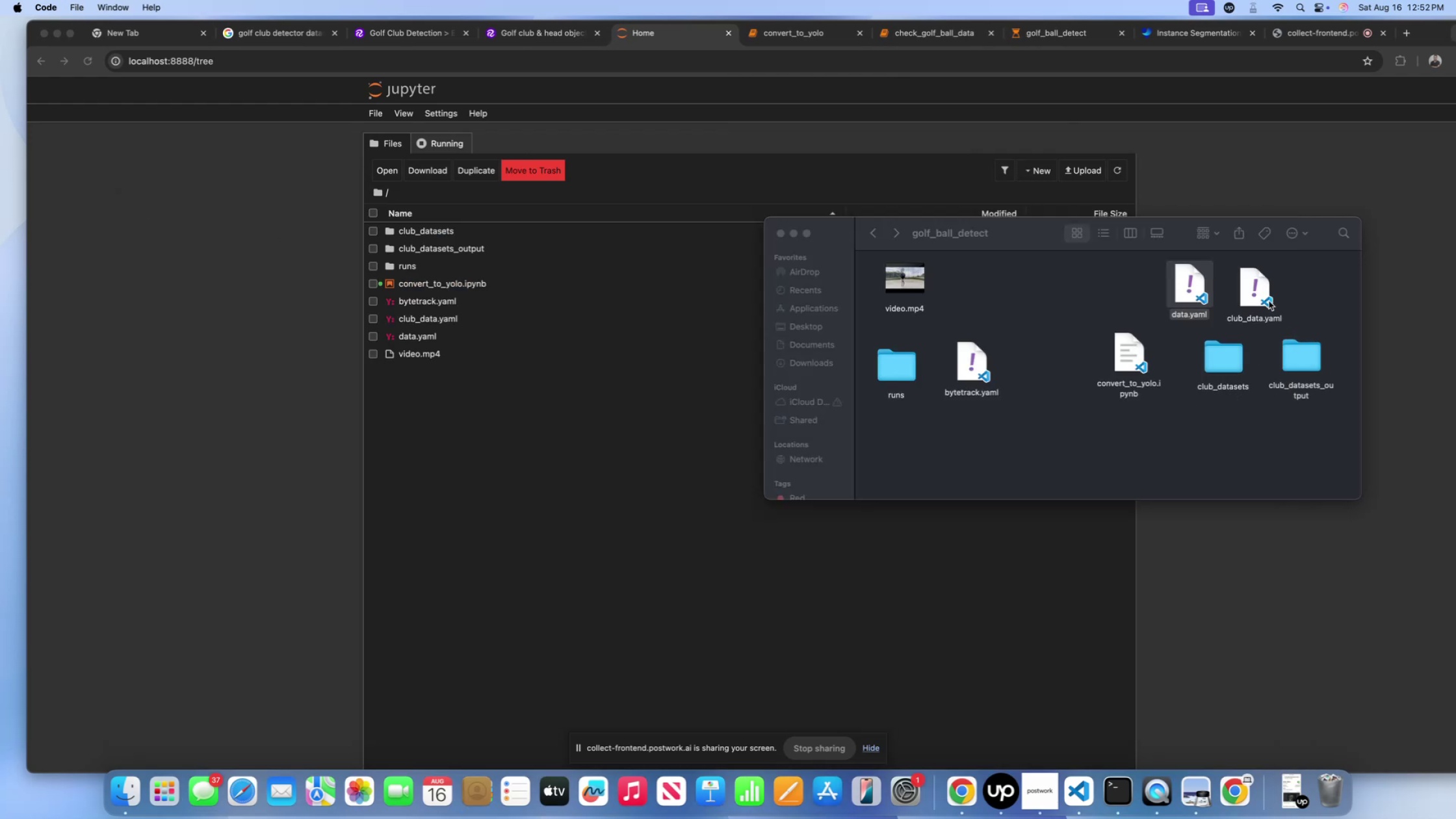 
double_click([1269, 301])
 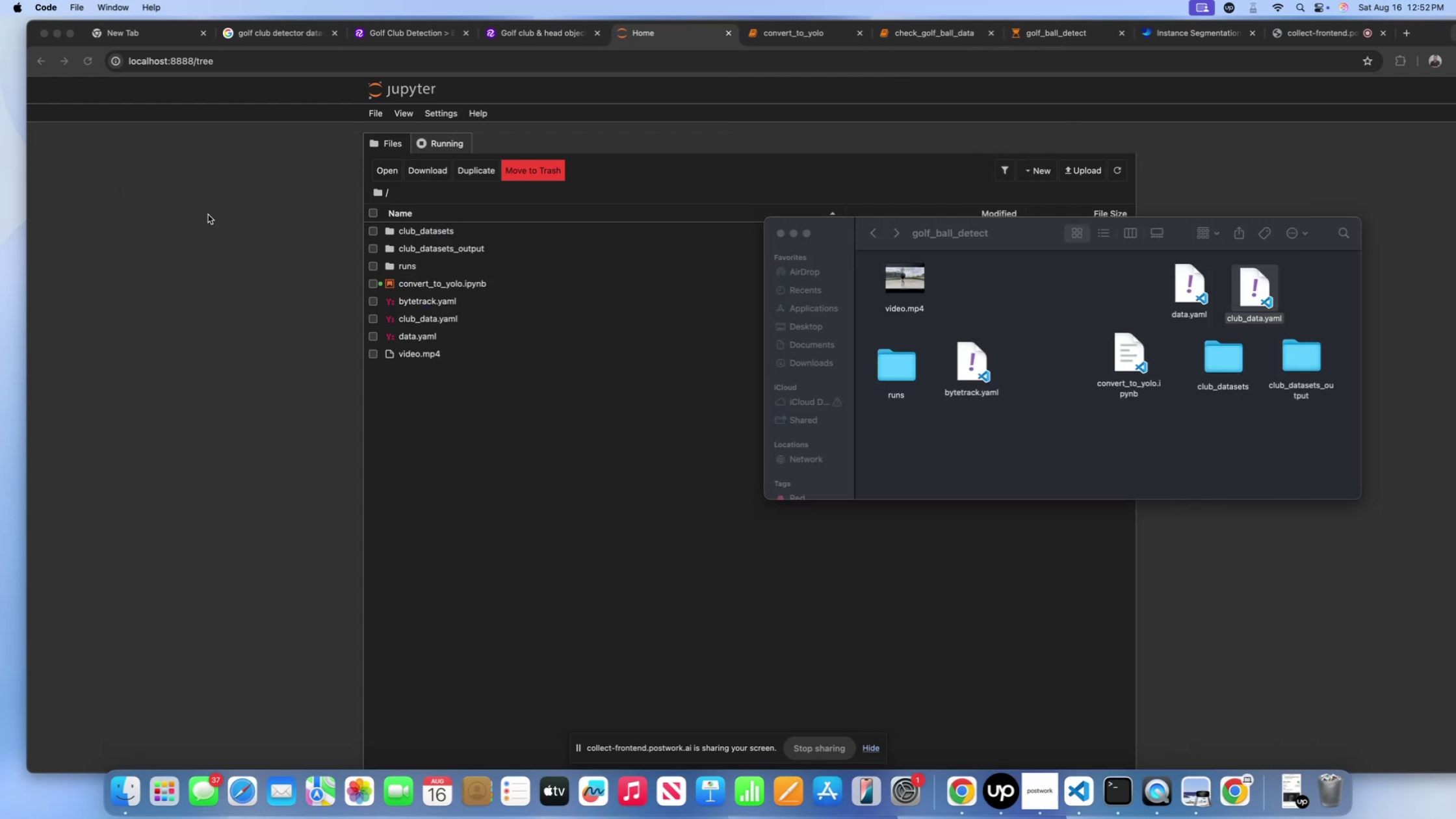 
left_click([1253, 296])
 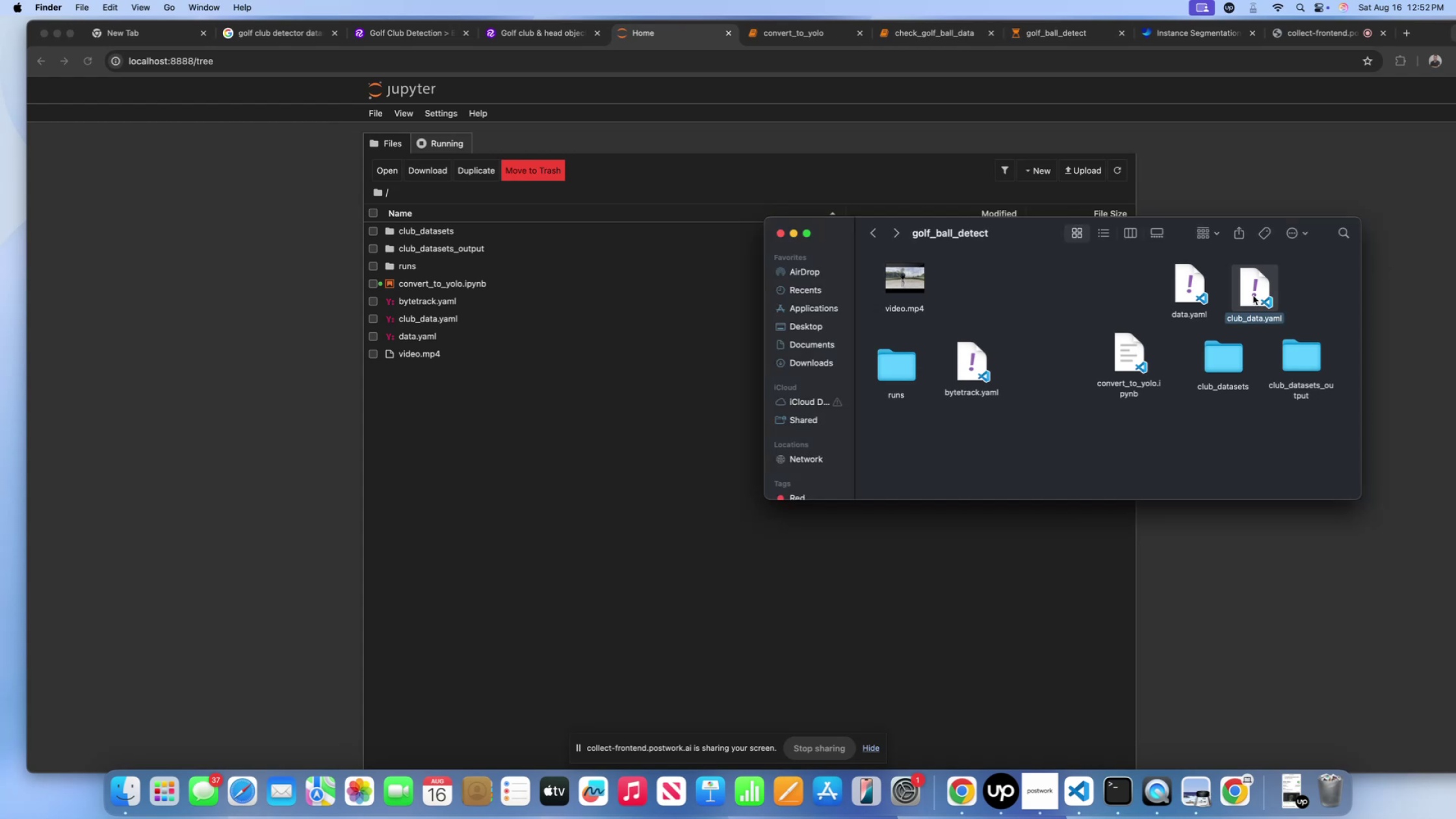 
key(Meta+Shift+CommandLeft)
 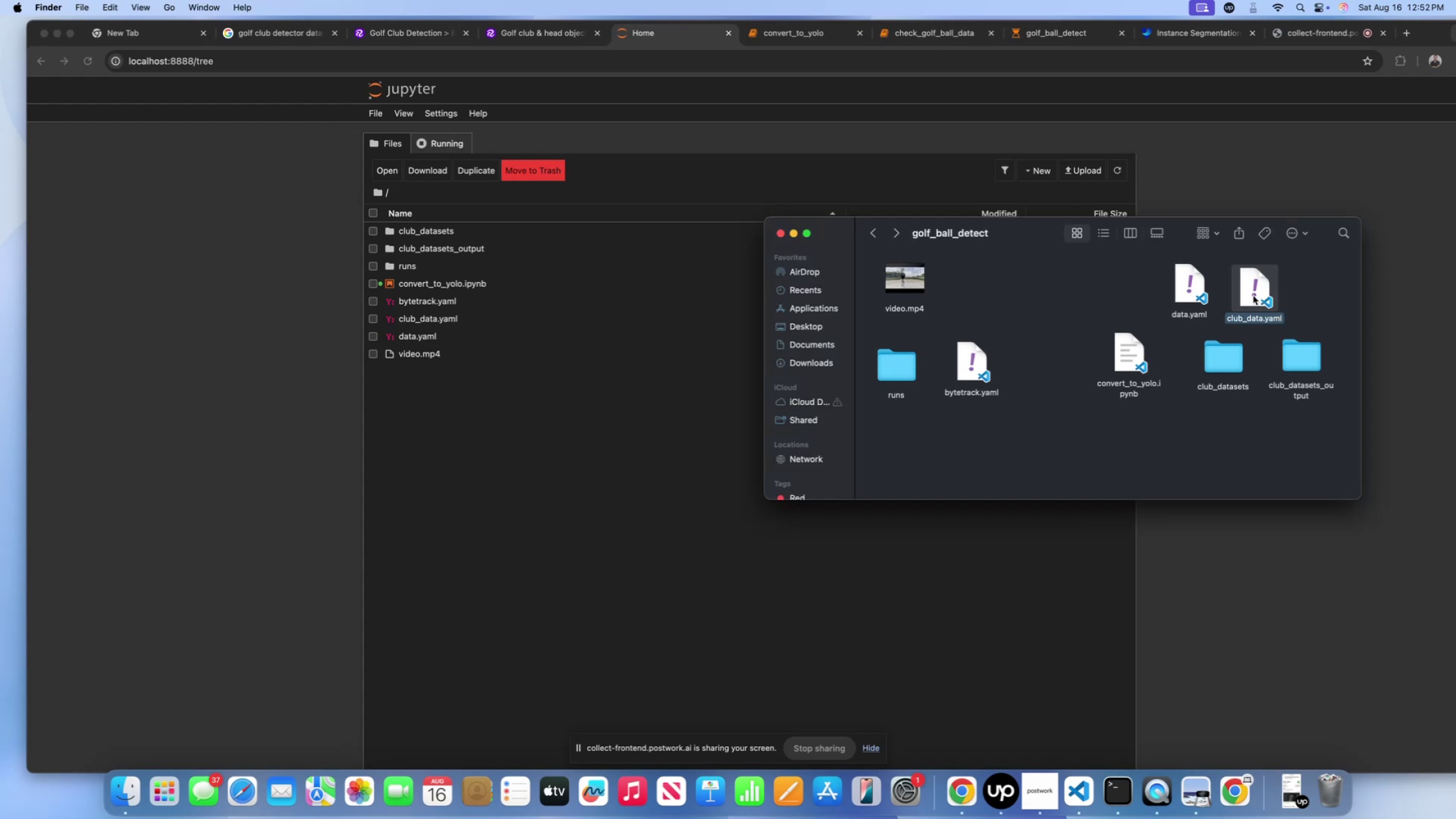 
key(Meta+Shift+Backspace)
 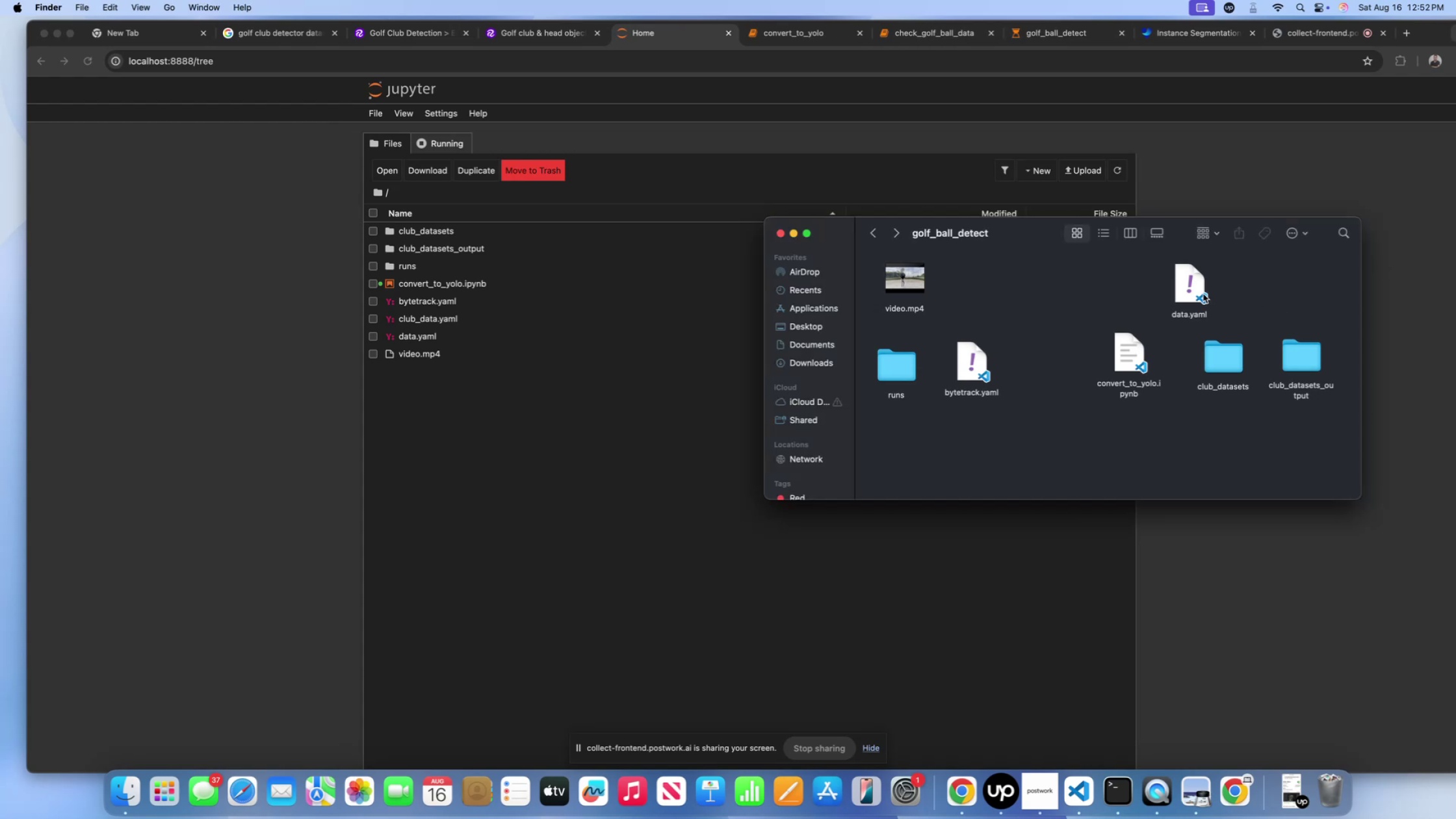 
left_click_drag(start_coordinate=[1190, 293], to_coordinate=[980, 293])
 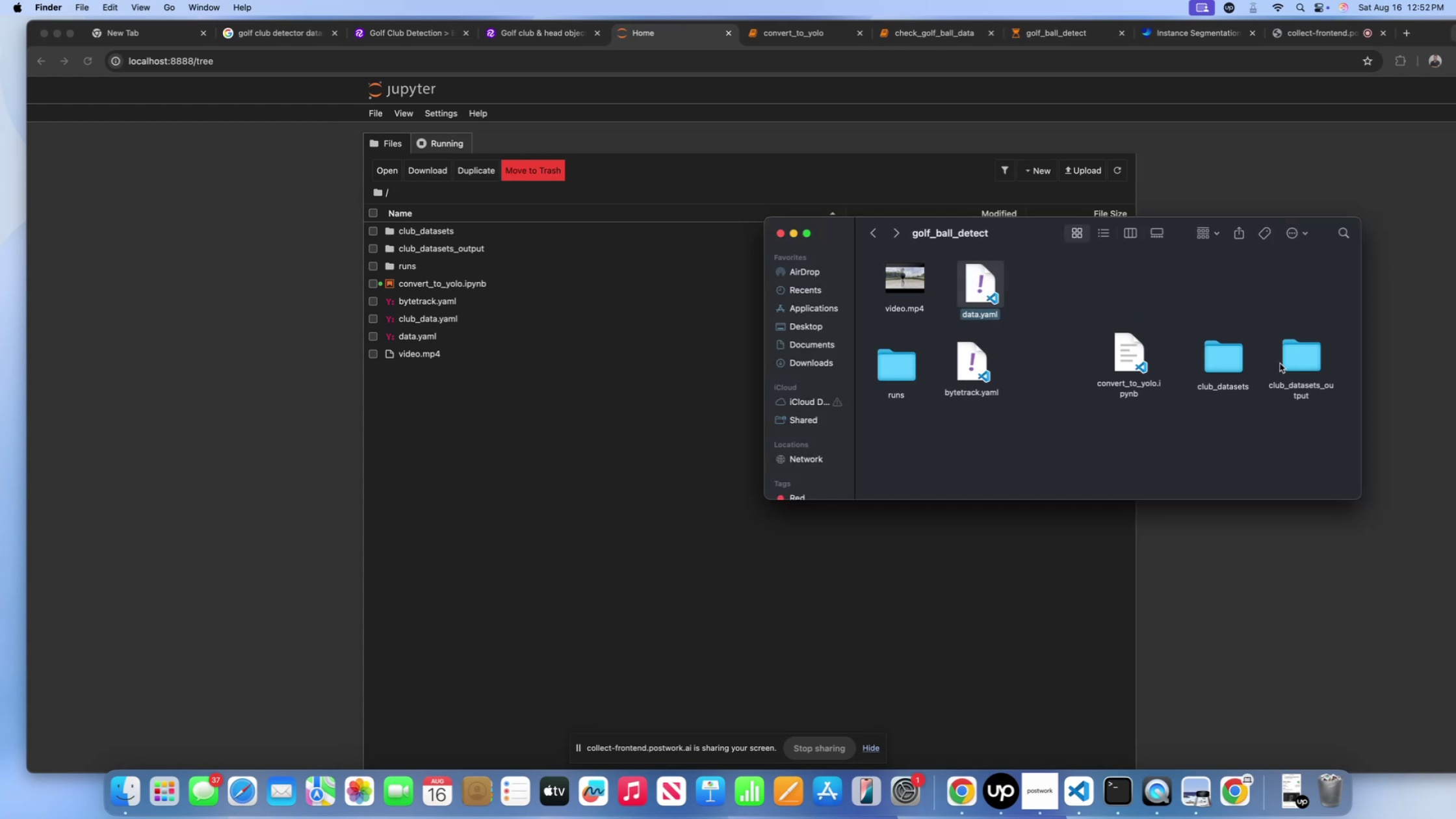 
left_click([1291, 361])
 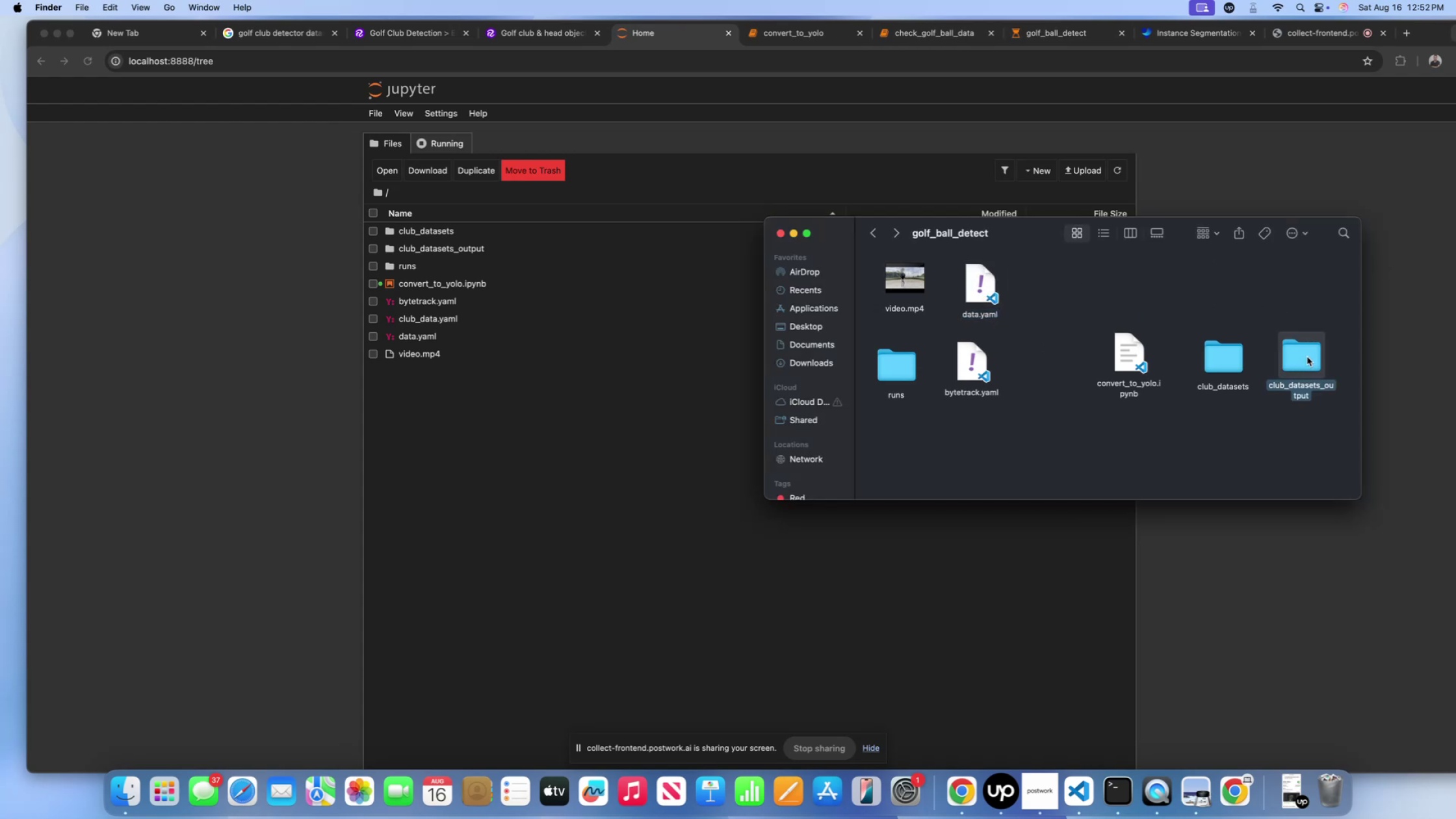 
left_click_drag(start_coordinate=[1308, 356], to_coordinate=[1071, 285])
 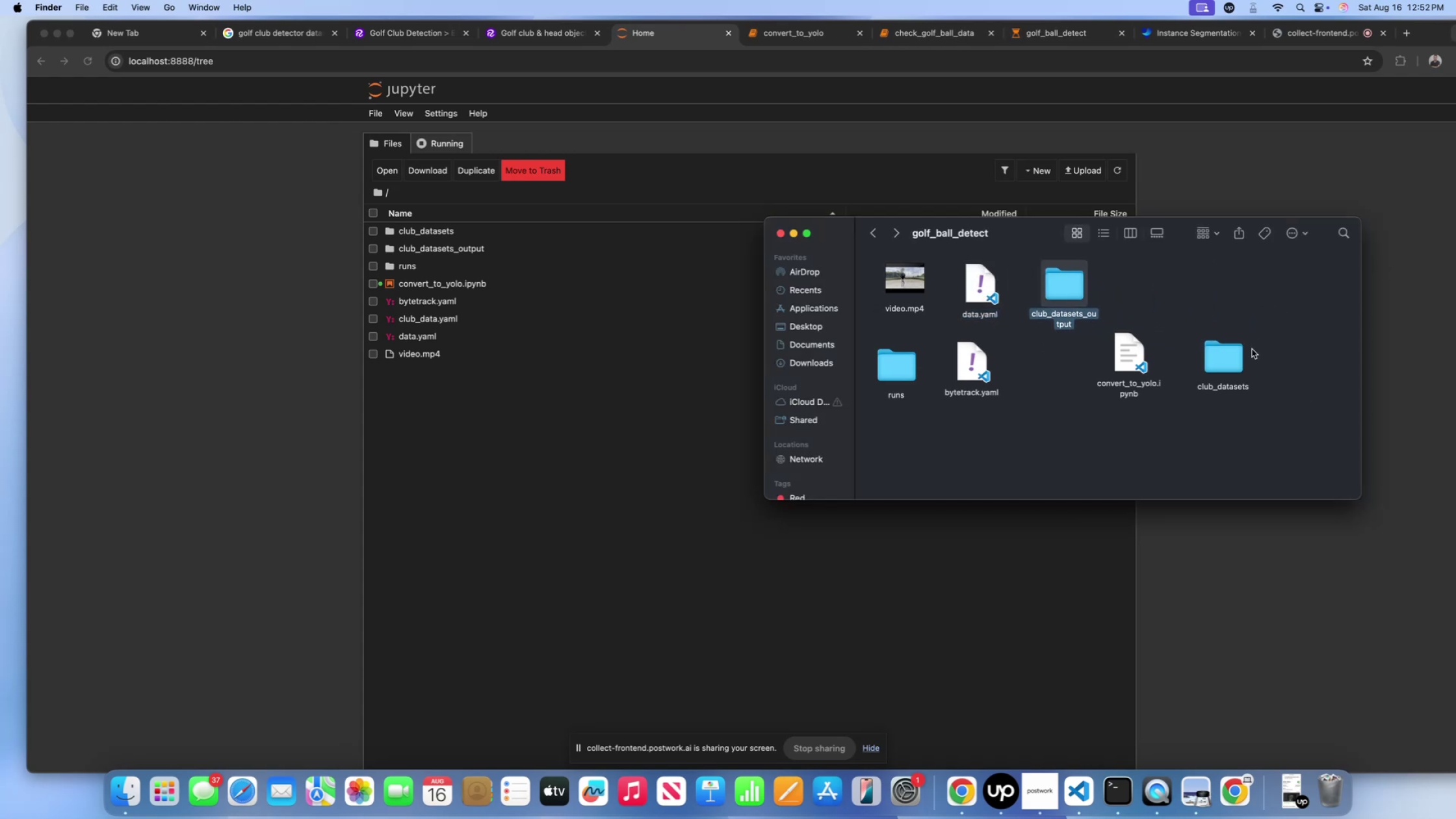 
left_click_drag(start_coordinate=[1235, 359], to_coordinate=[1154, 285])
 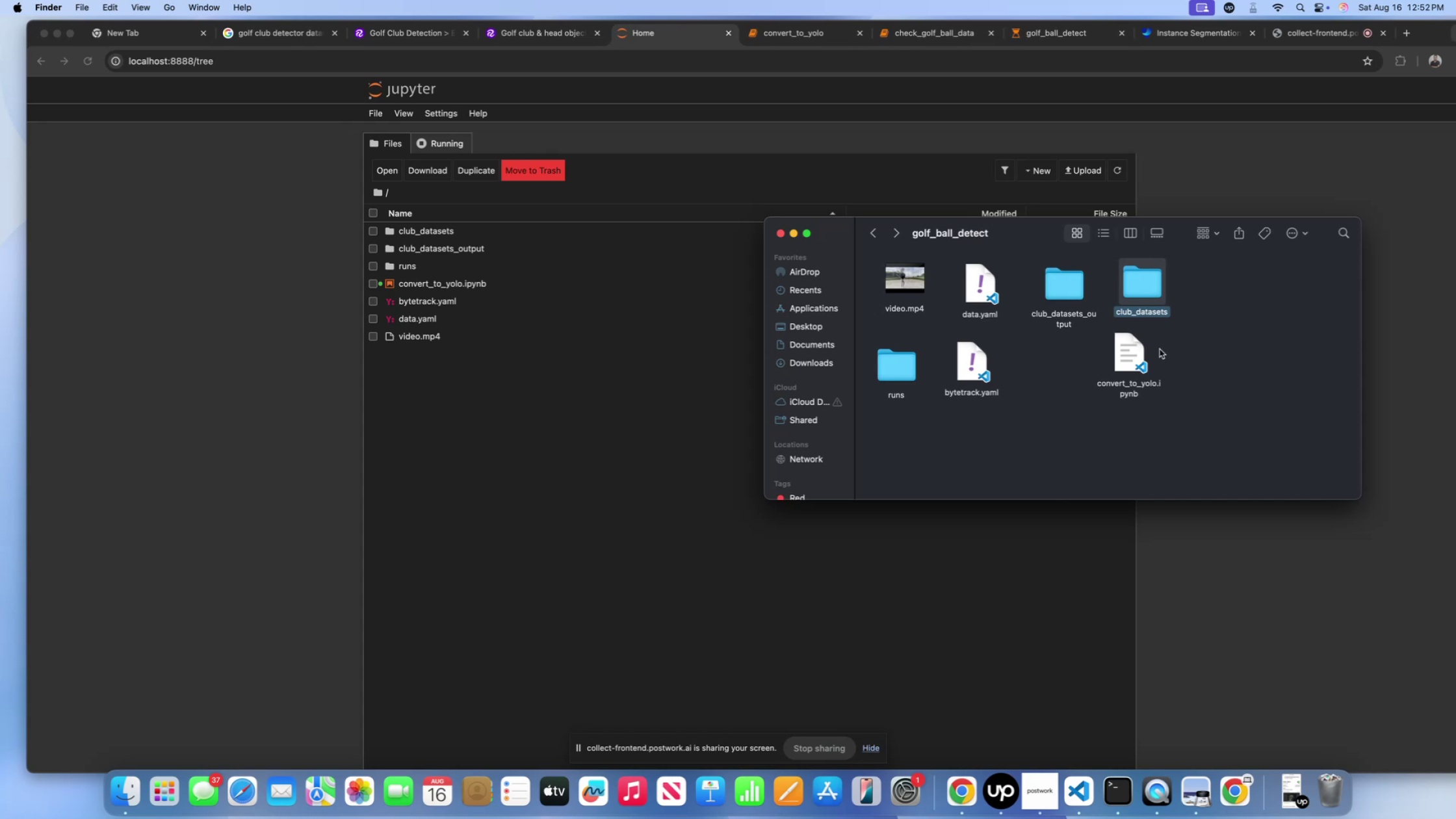 
left_click_drag(start_coordinate=[1134, 363], to_coordinate=[1222, 296])
 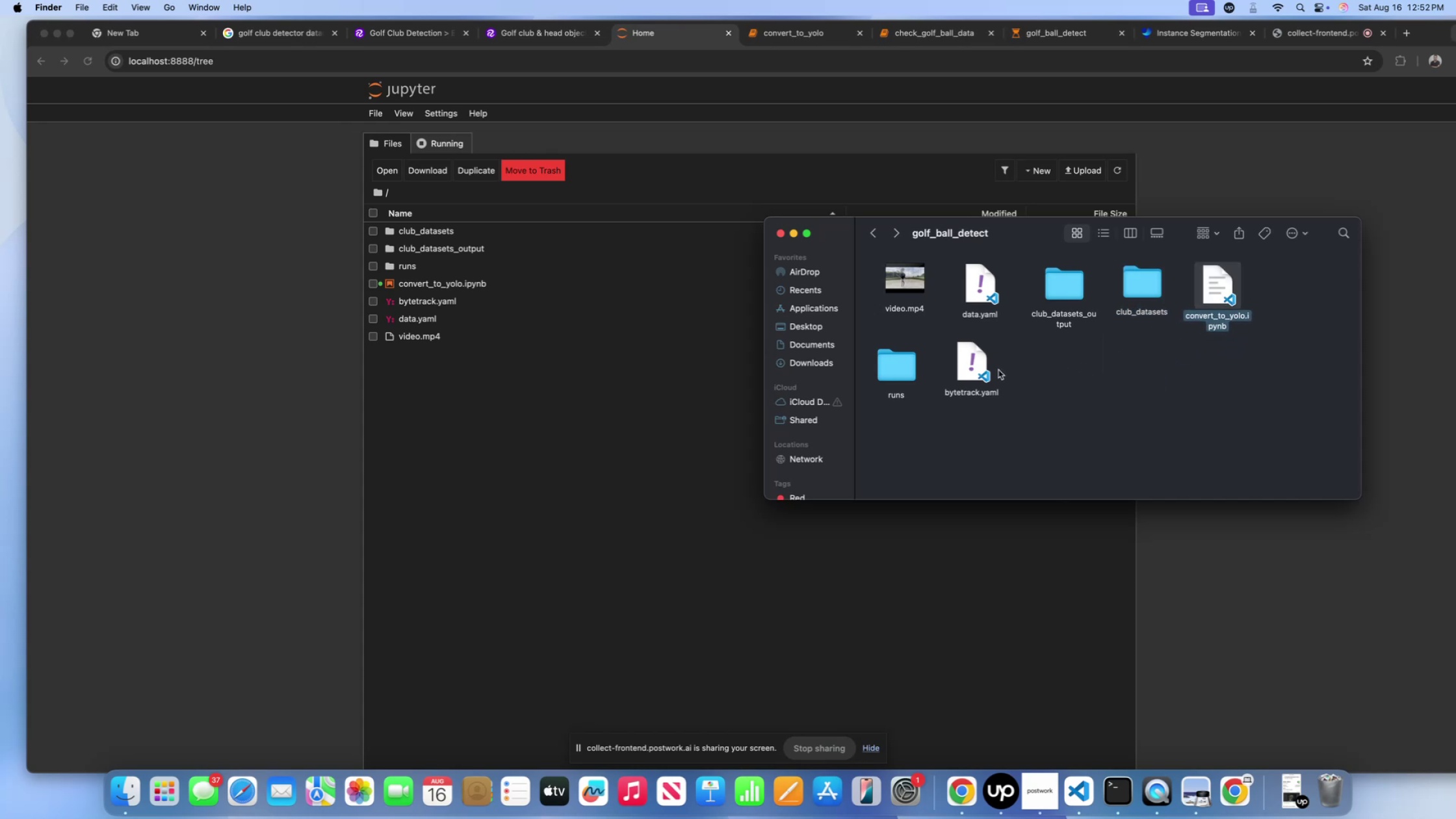 
left_click_drag(start_coordinate=[976, 370], to_coordinate=[1301, 298])
 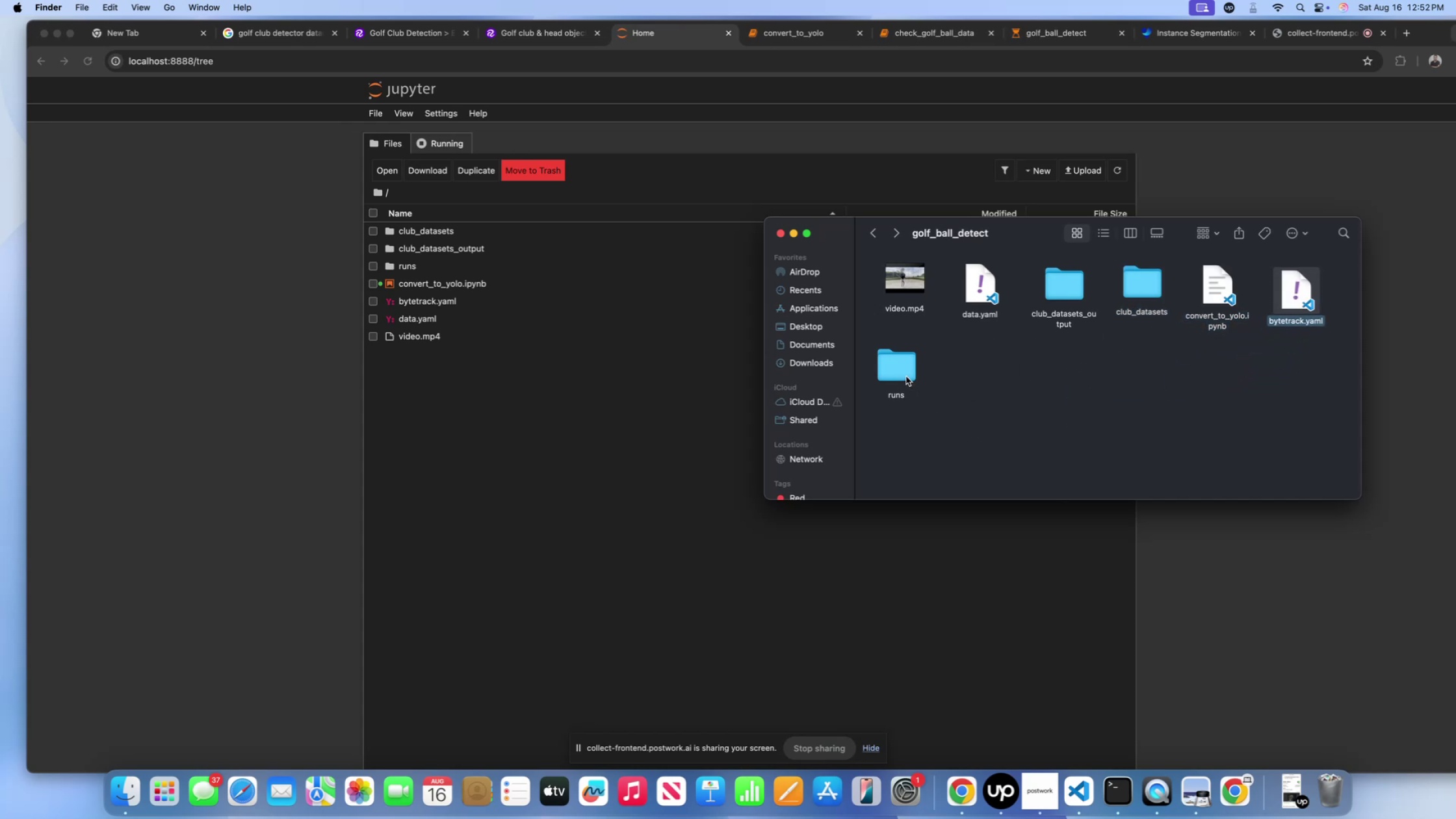 
left_click([1030, 371])
 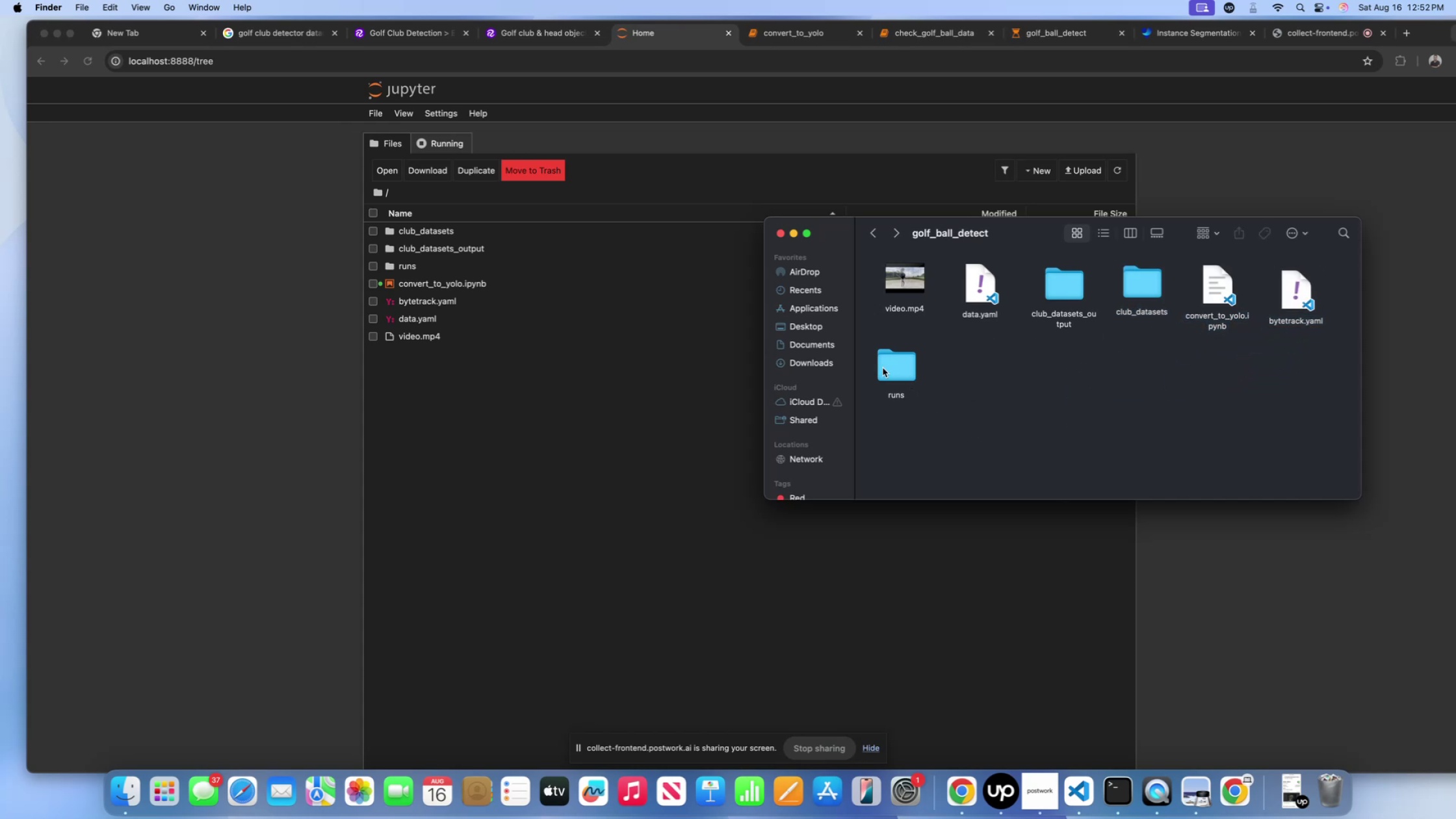 
left_click([883, 367])
 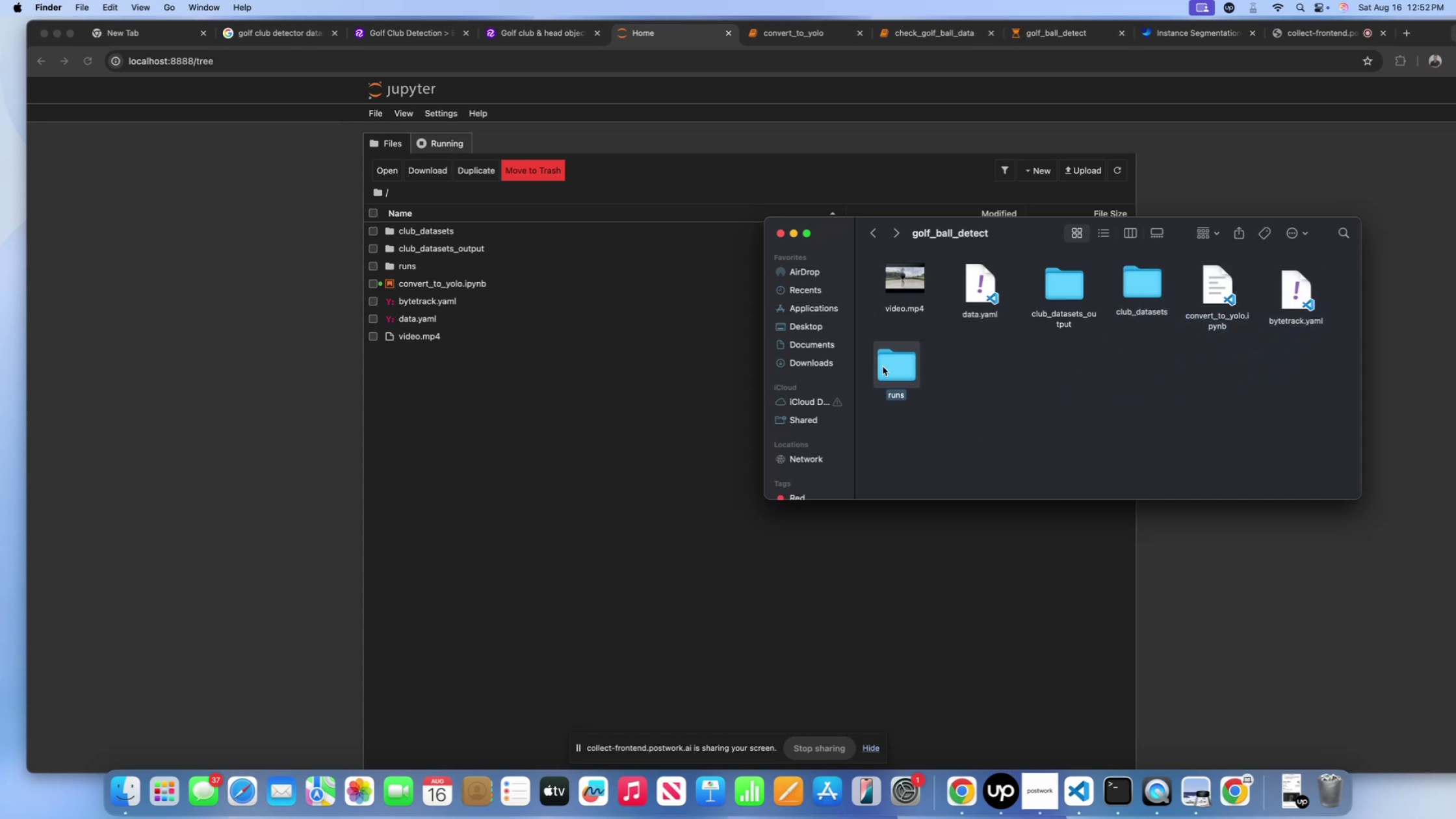 
key(Meta+Shift+Backspace)
 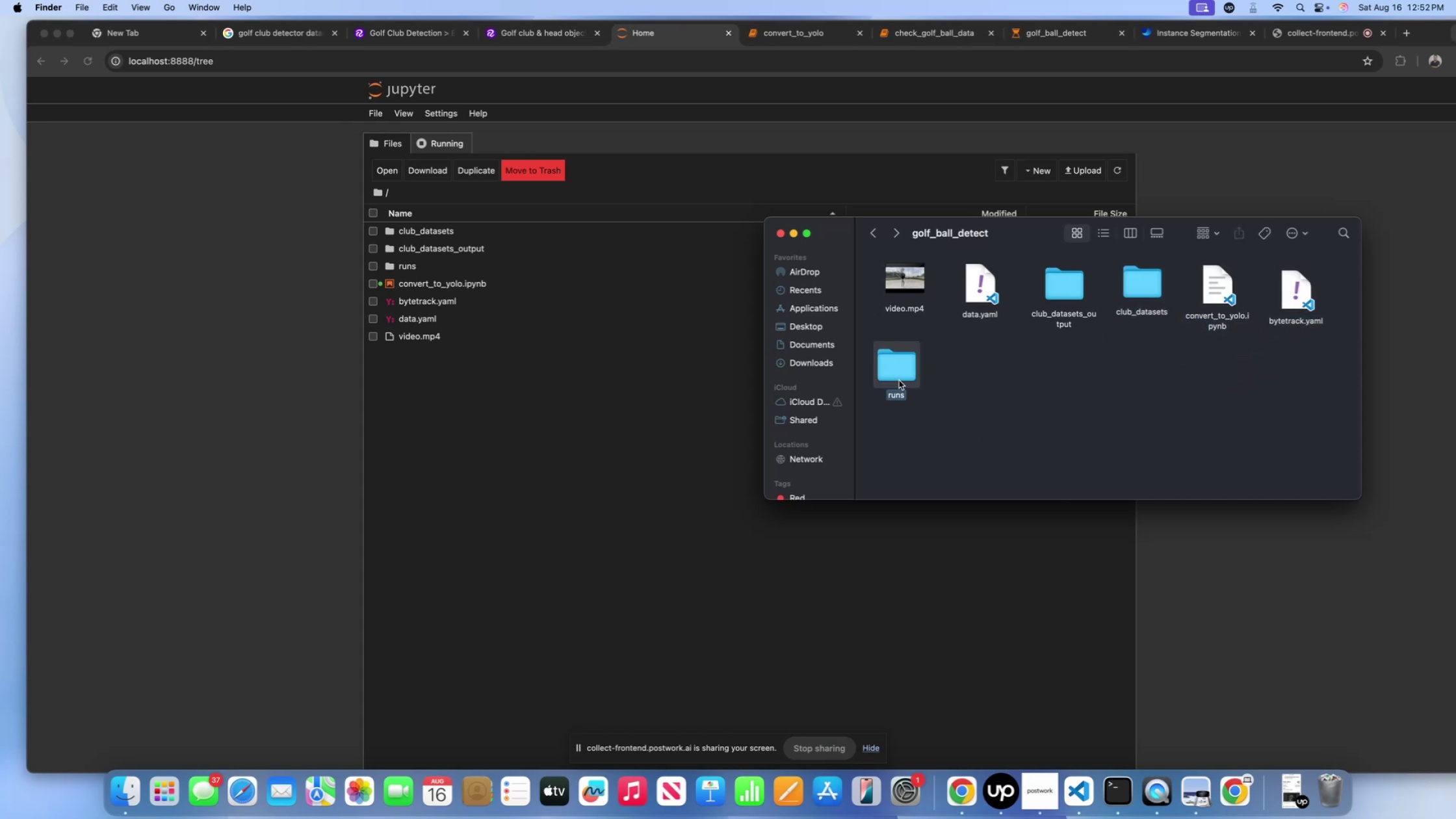 
left_click([963, 383])
 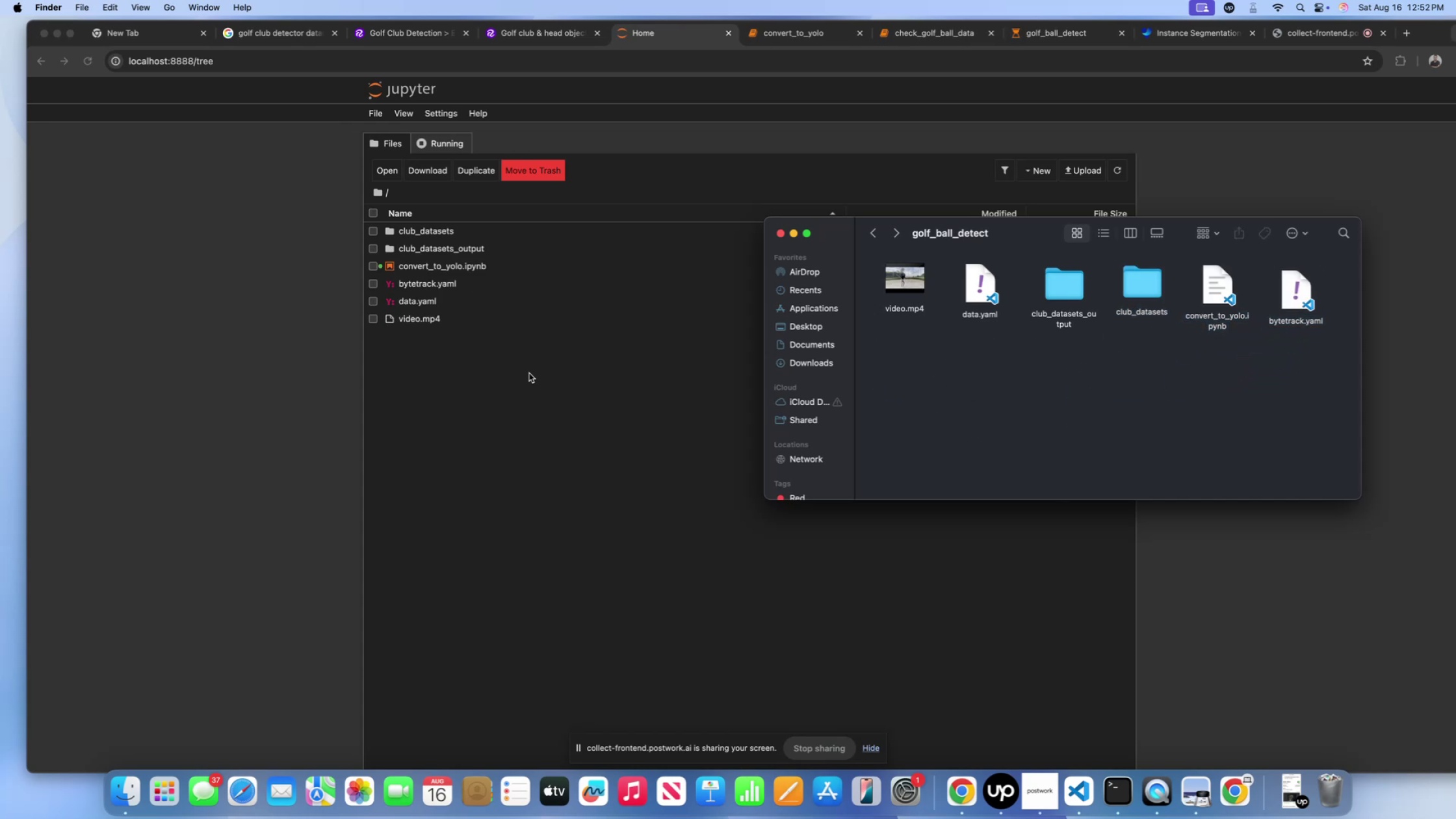 
left_click([515, 393])
 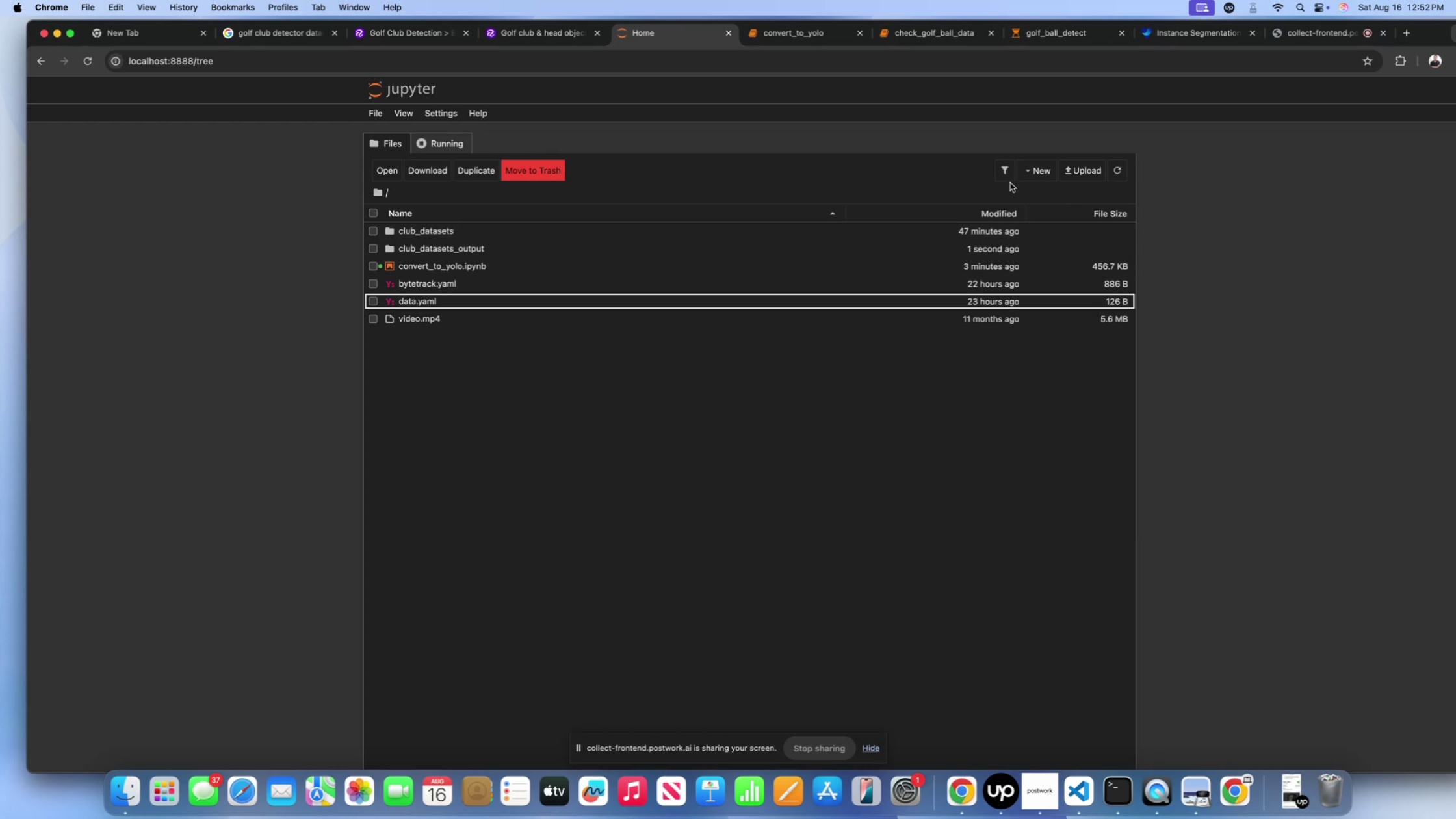 
left_click([1038, 164])
 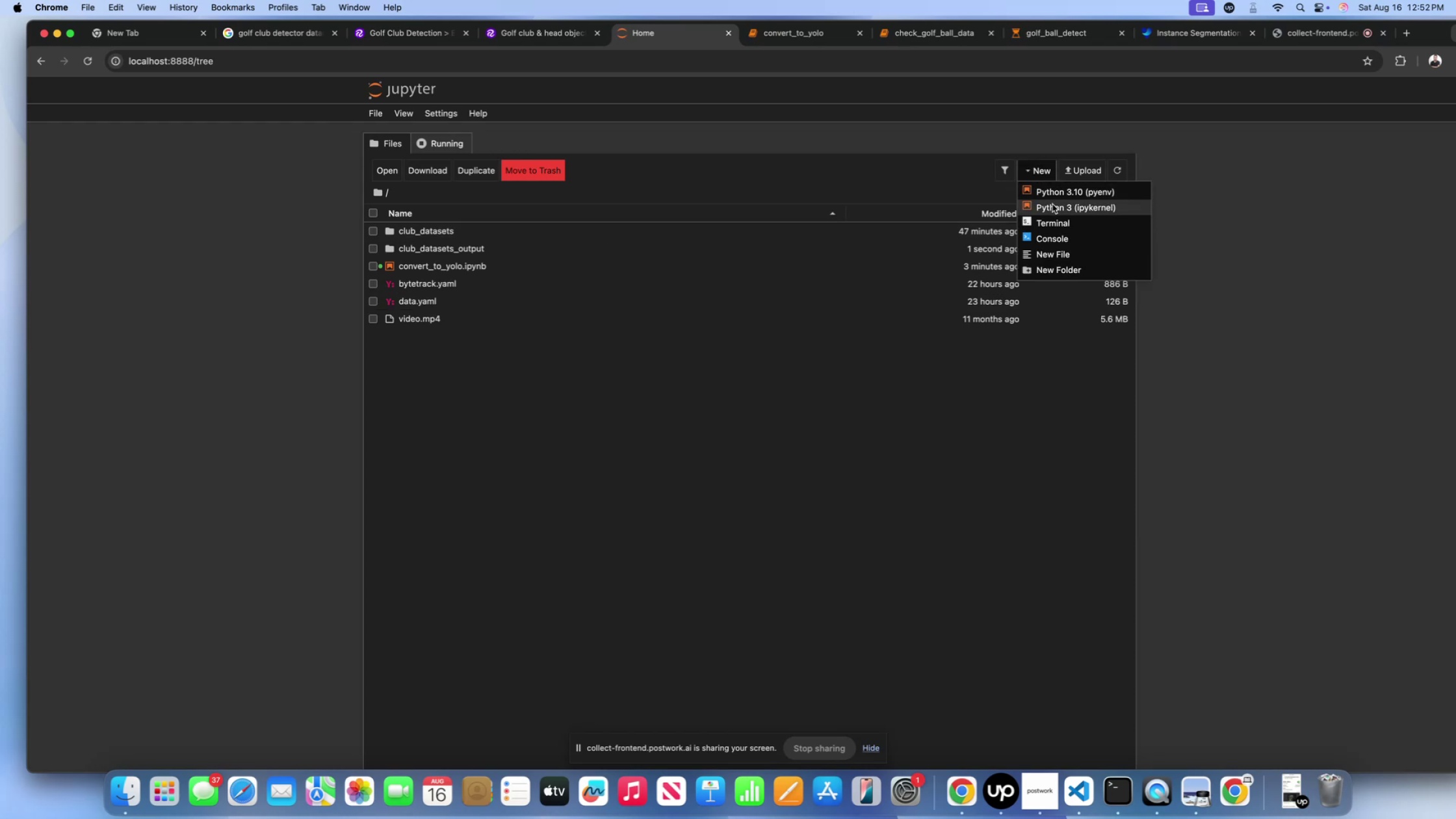 
left_click([1052, 204])
 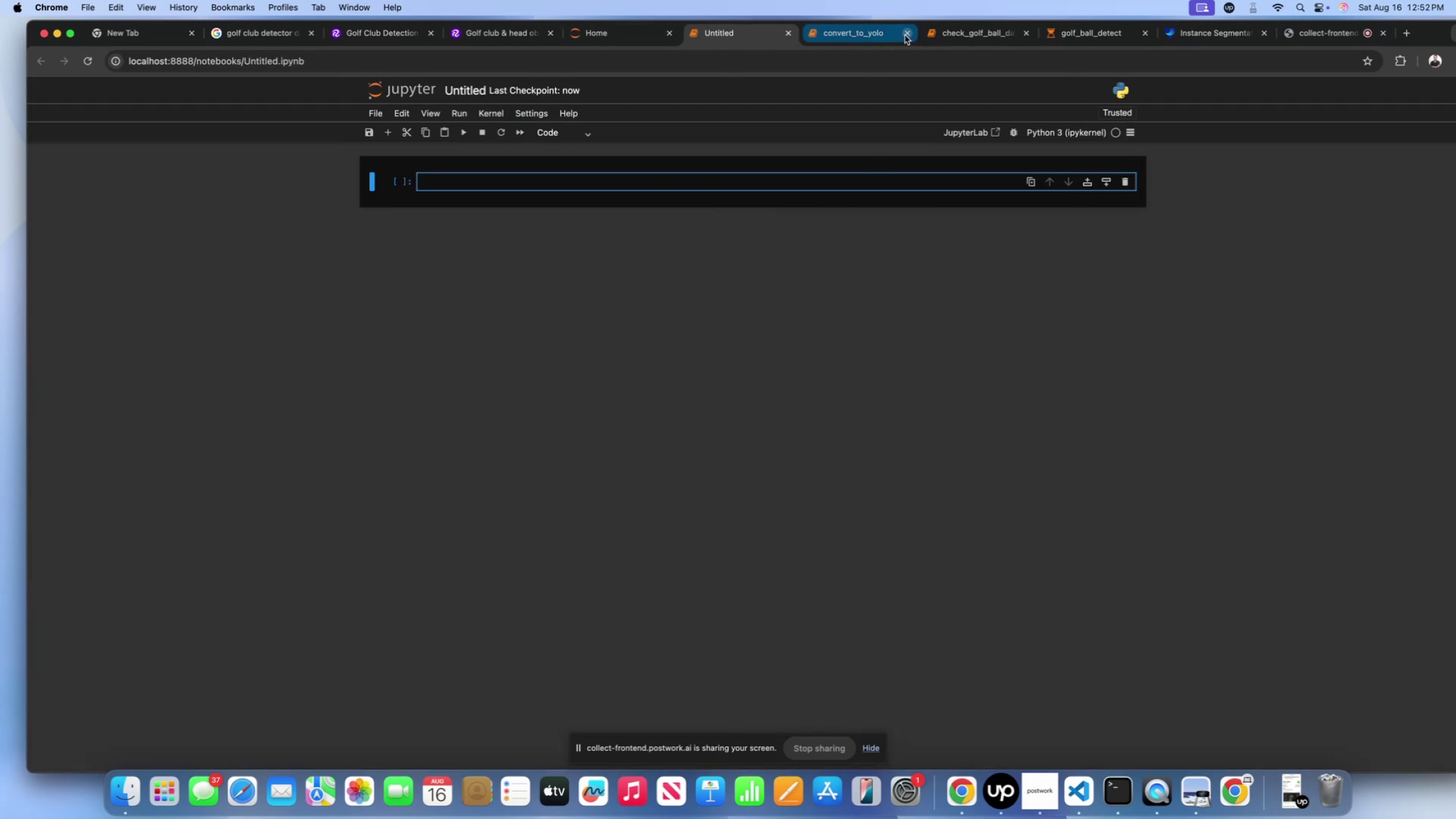 
double_click([905, 35])
 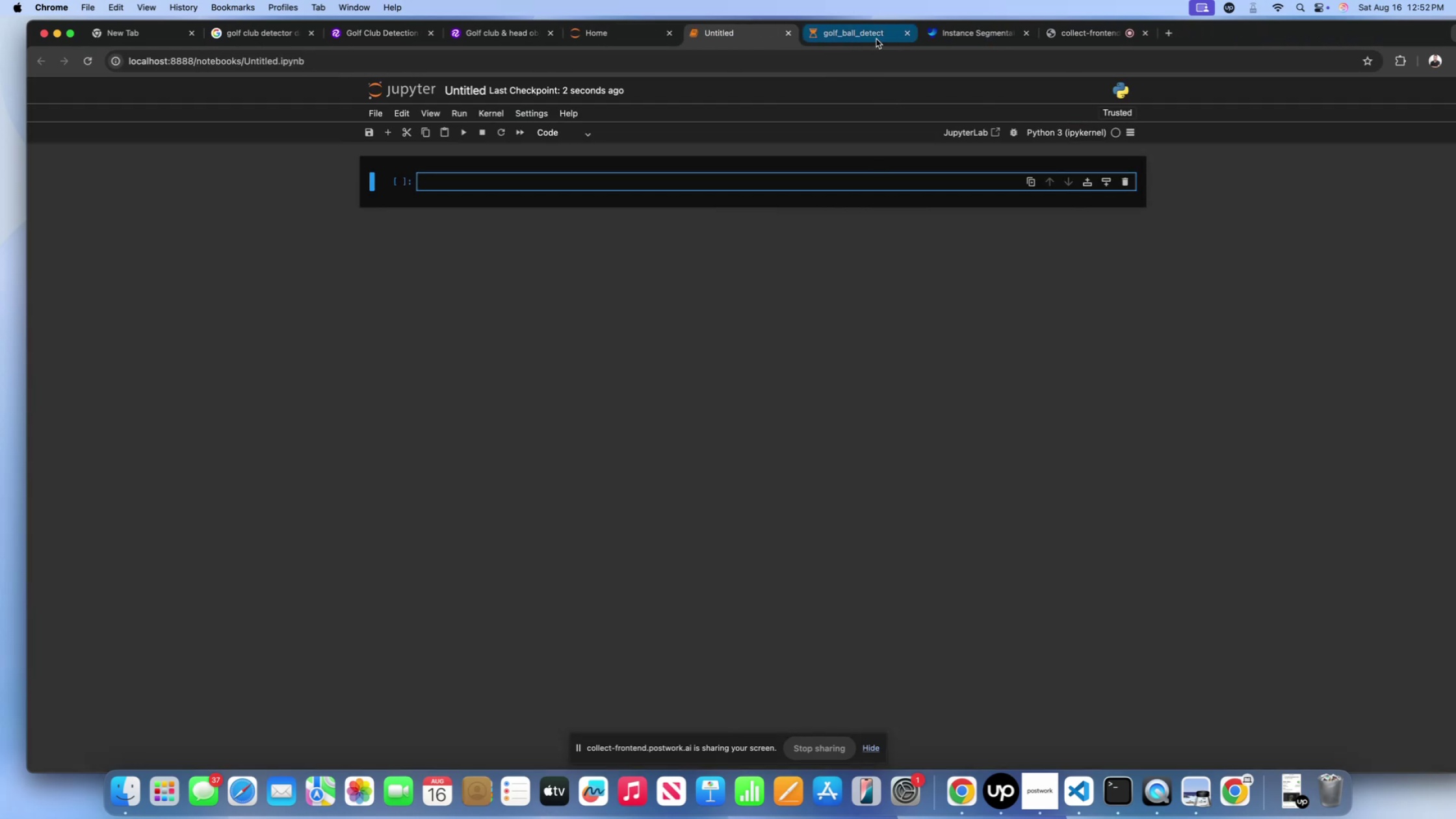 
left_click([863, 38])
 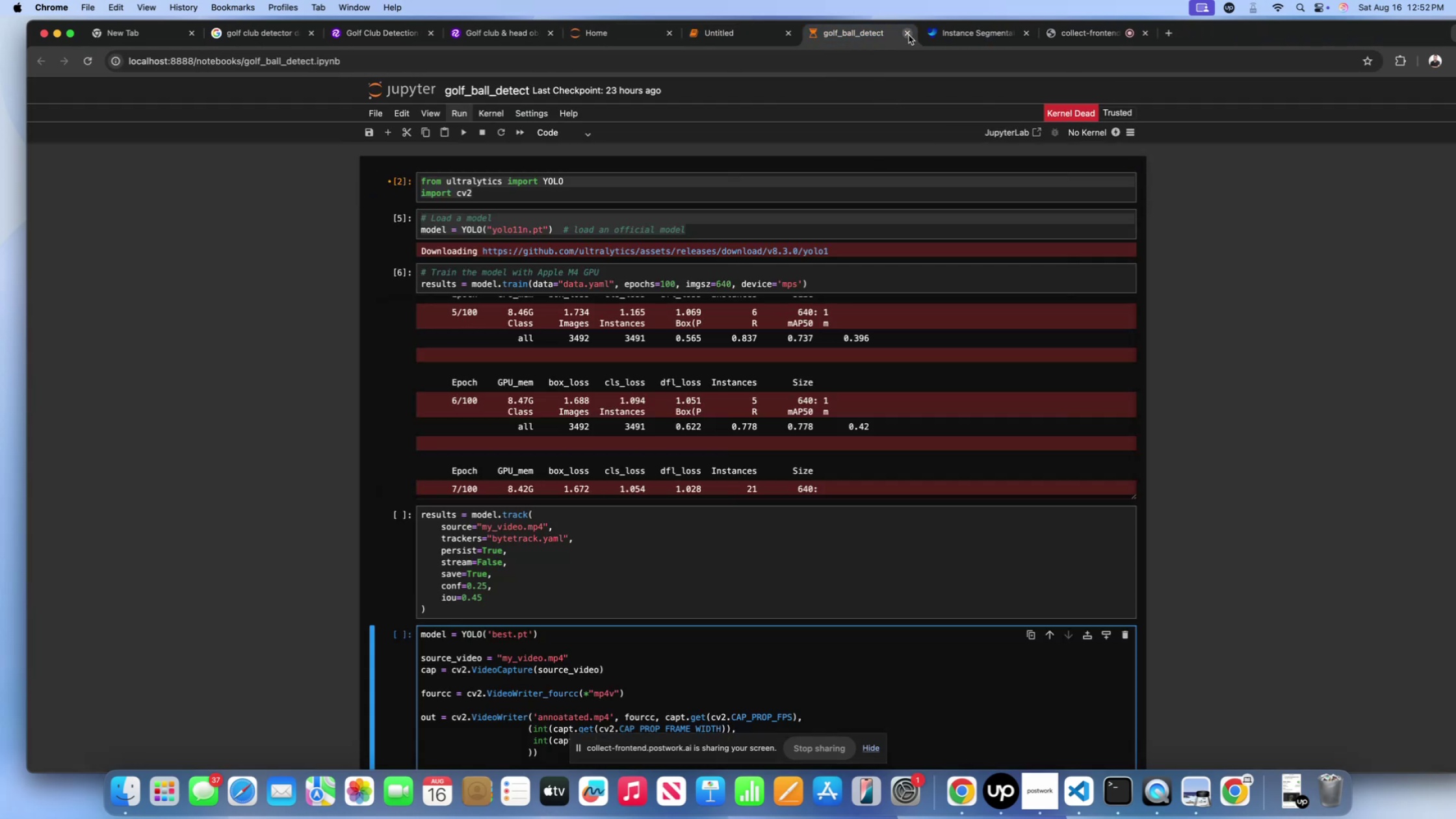 
left_click([909, 35])
 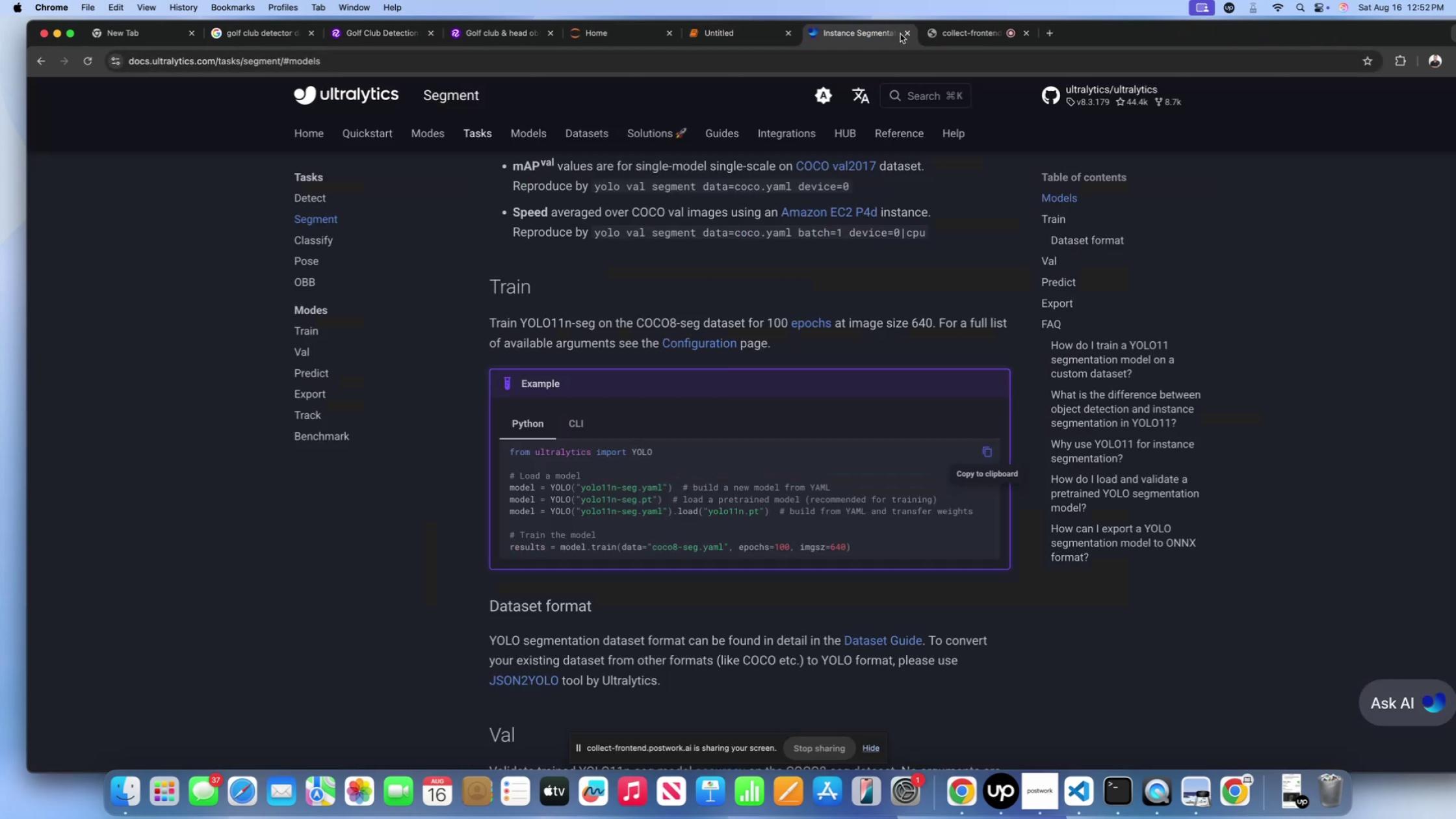 
left_click([900, 34])
 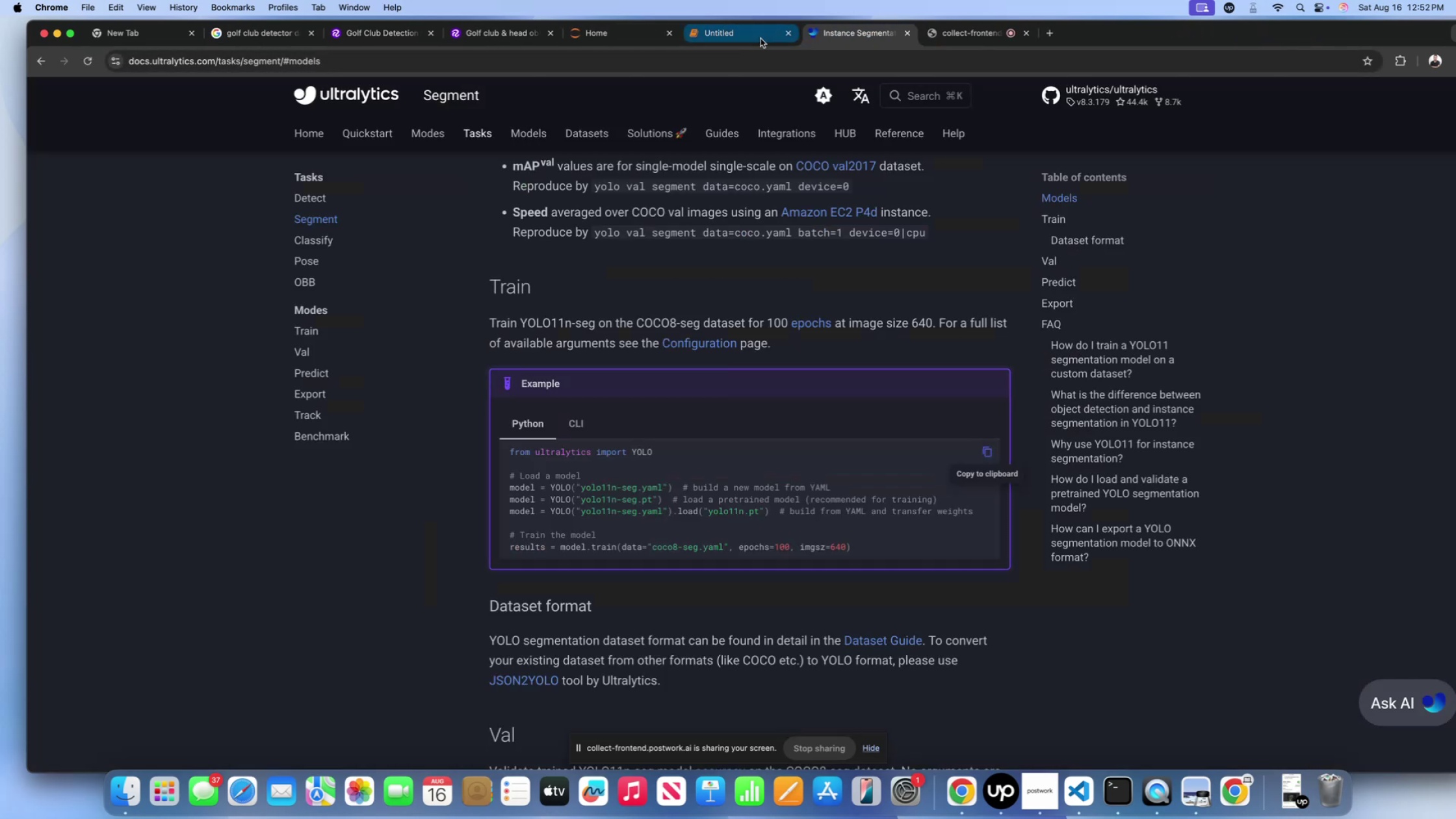 
left_click([760, 38])
 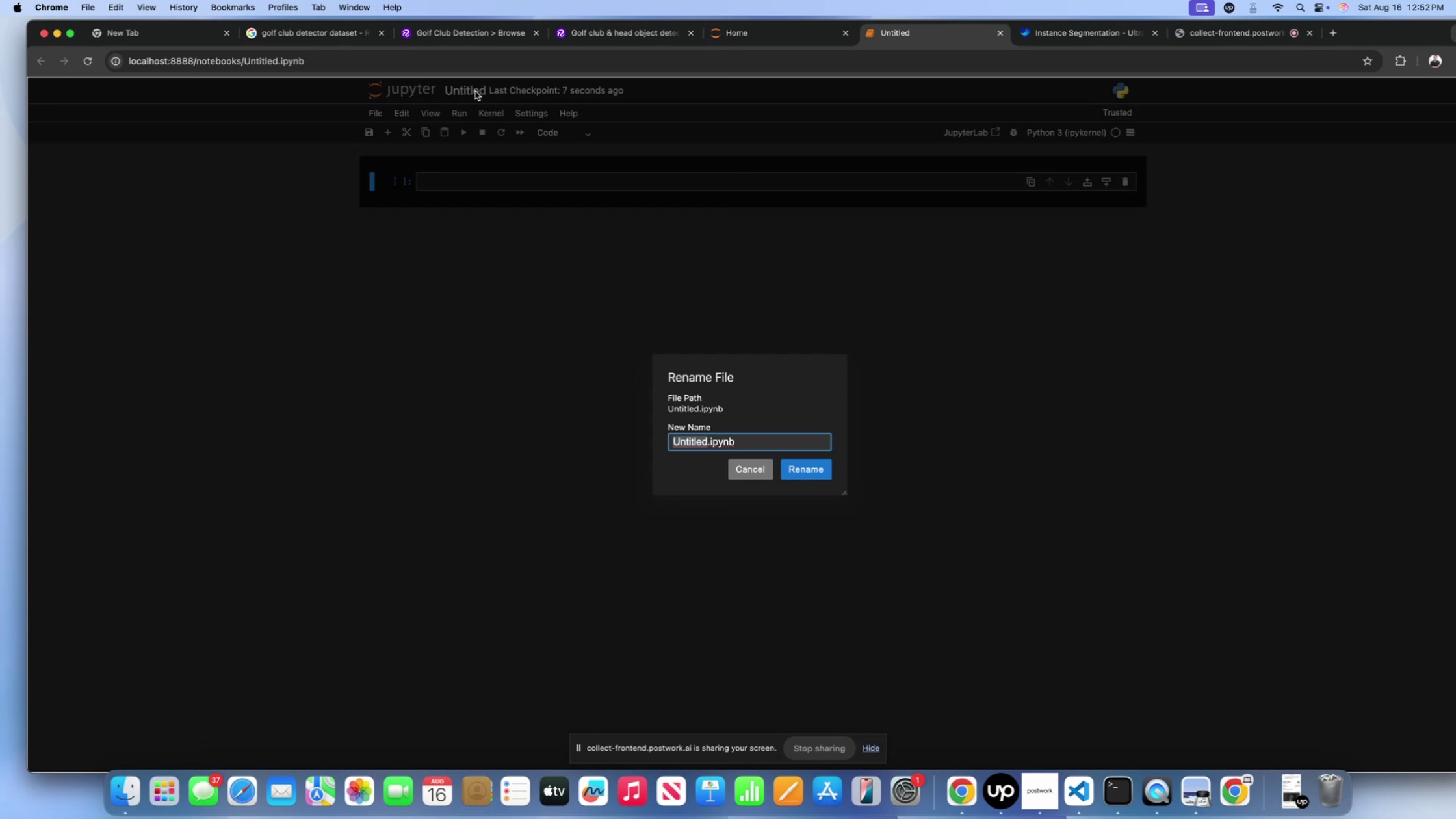 
type(GOLF_CLUB_SEGMENTA)
key(Backspace)
key(Backspace)
type(T)
 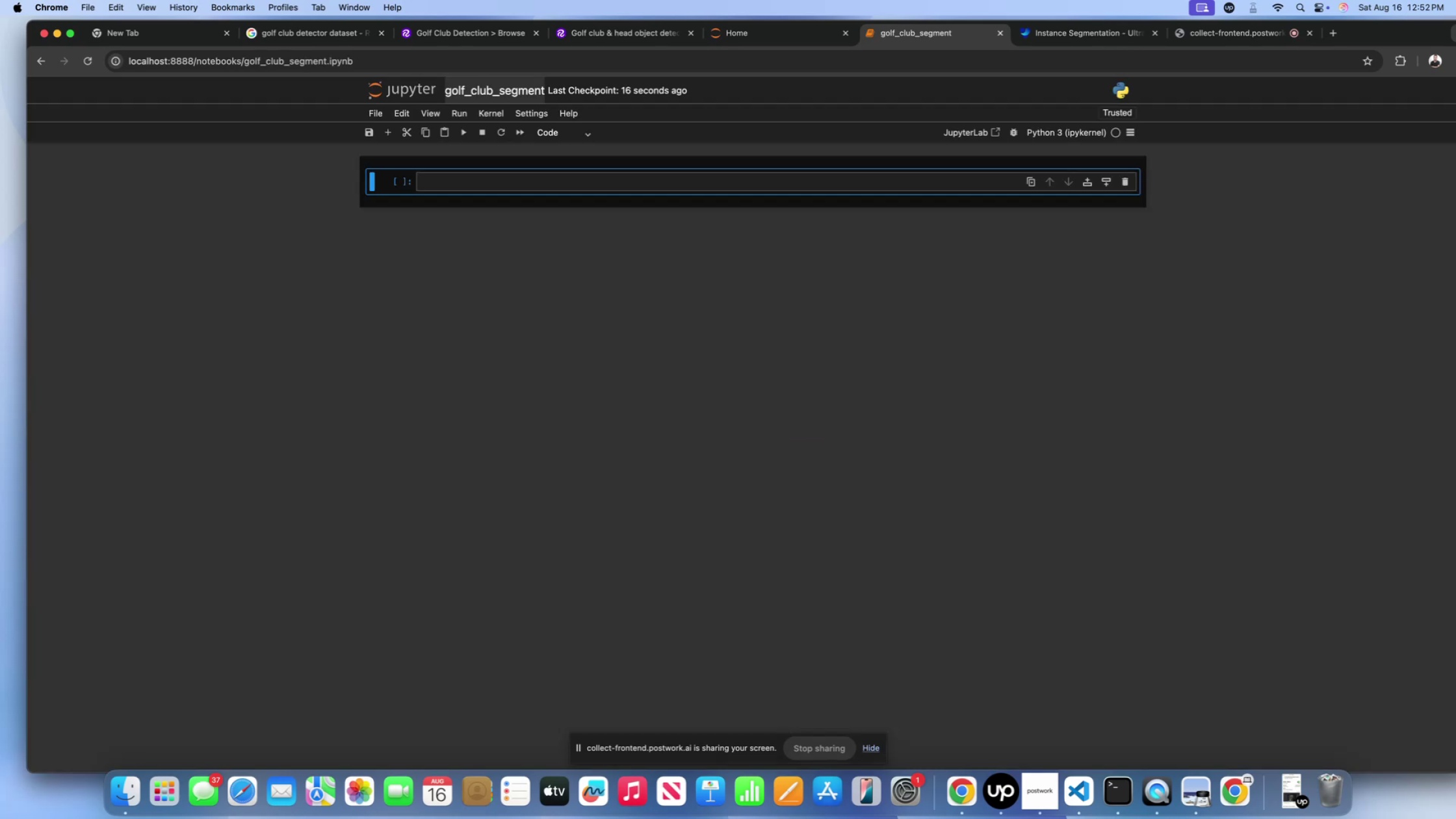 
 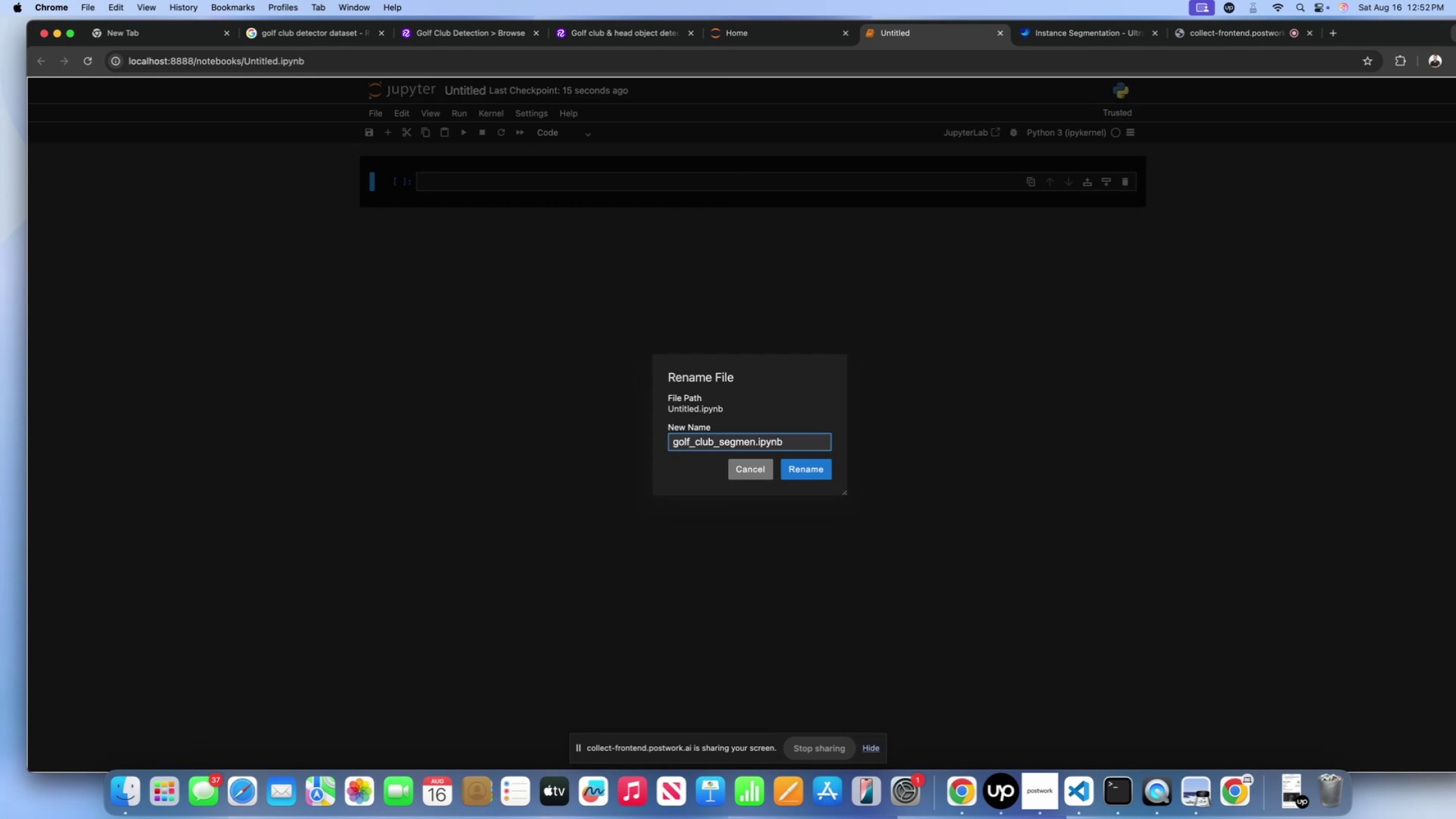 
key(Shift+Enter)
 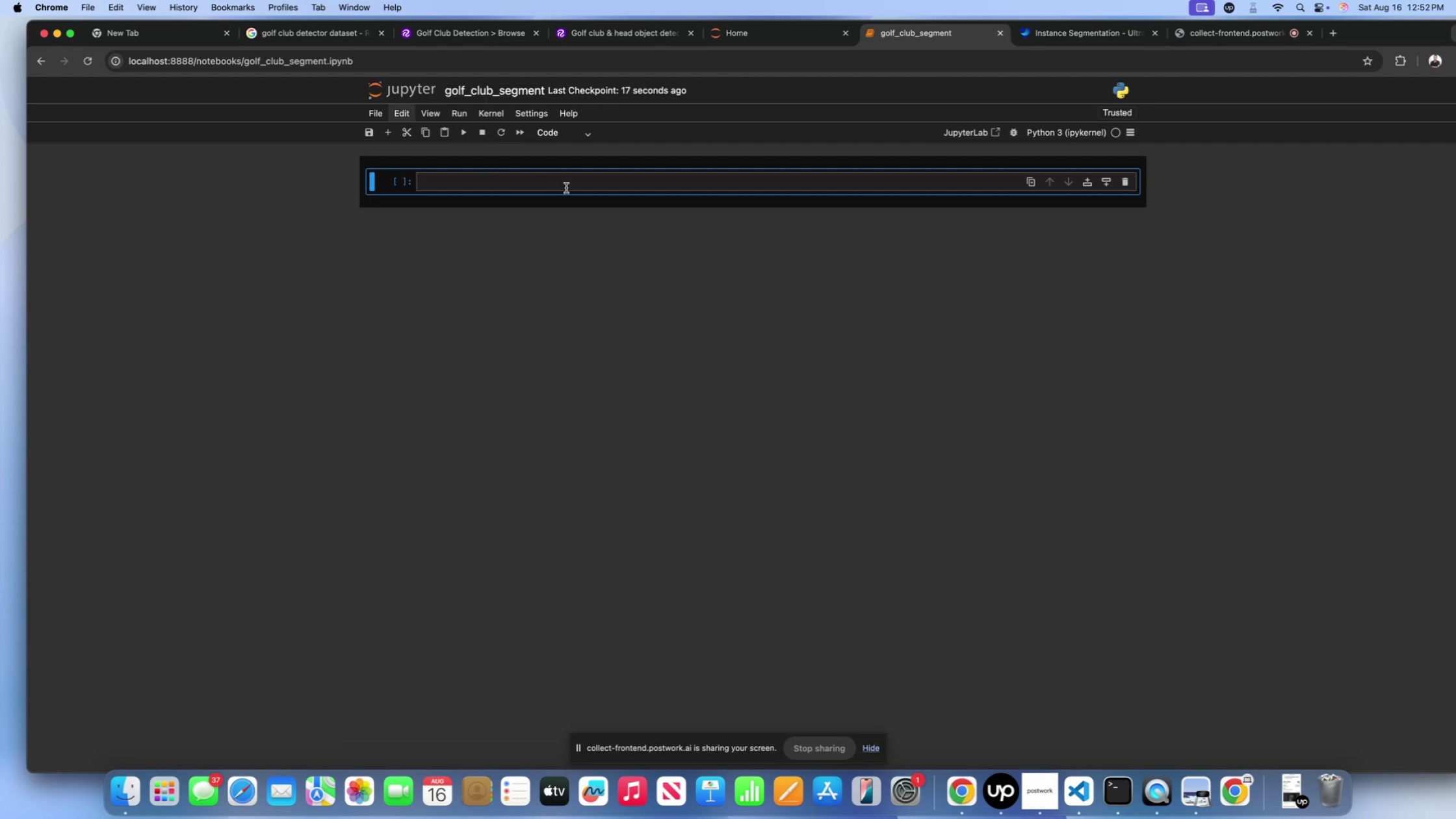 
left_click([580, 184])
 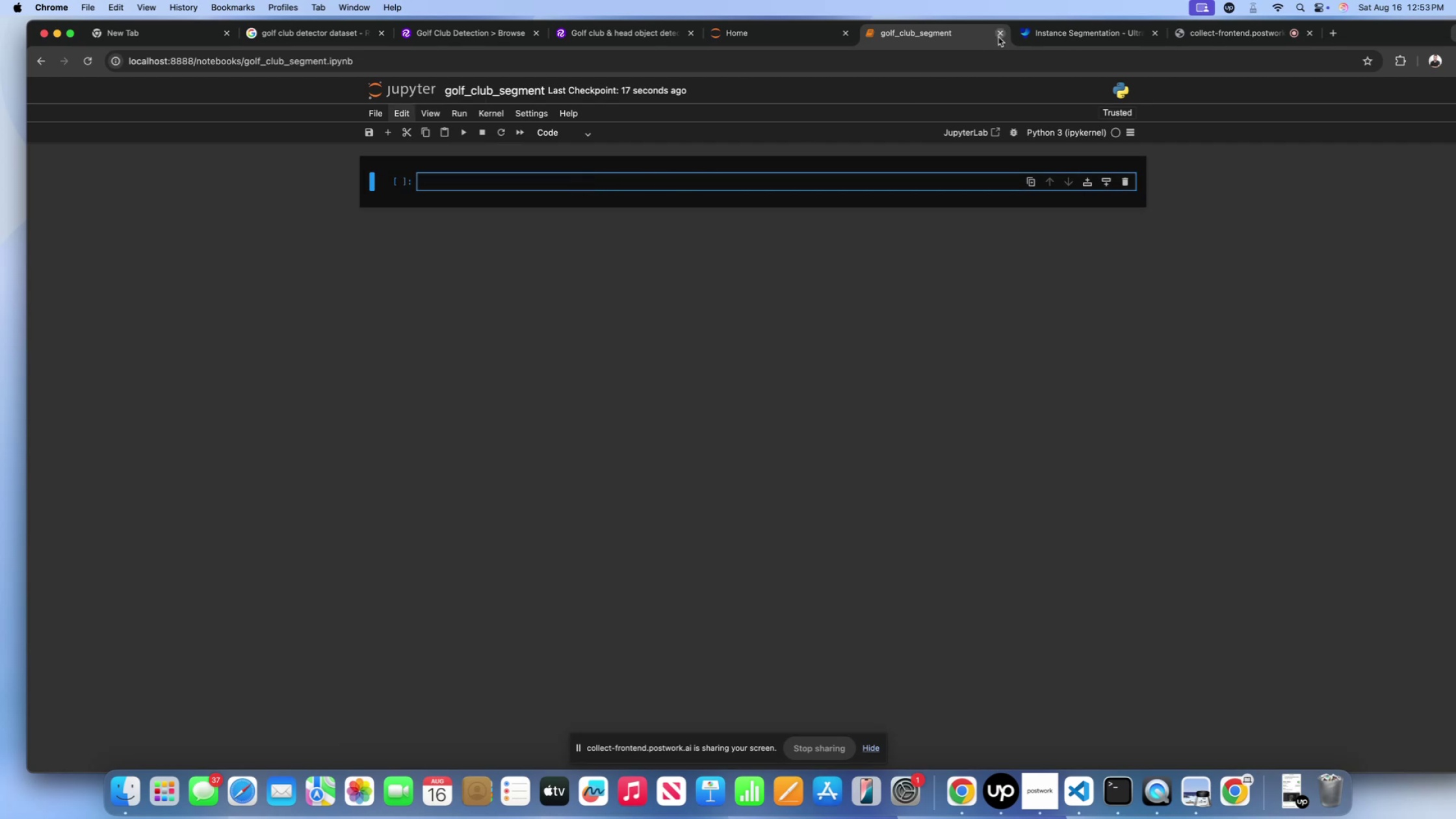 
left_click([1030, 32])
 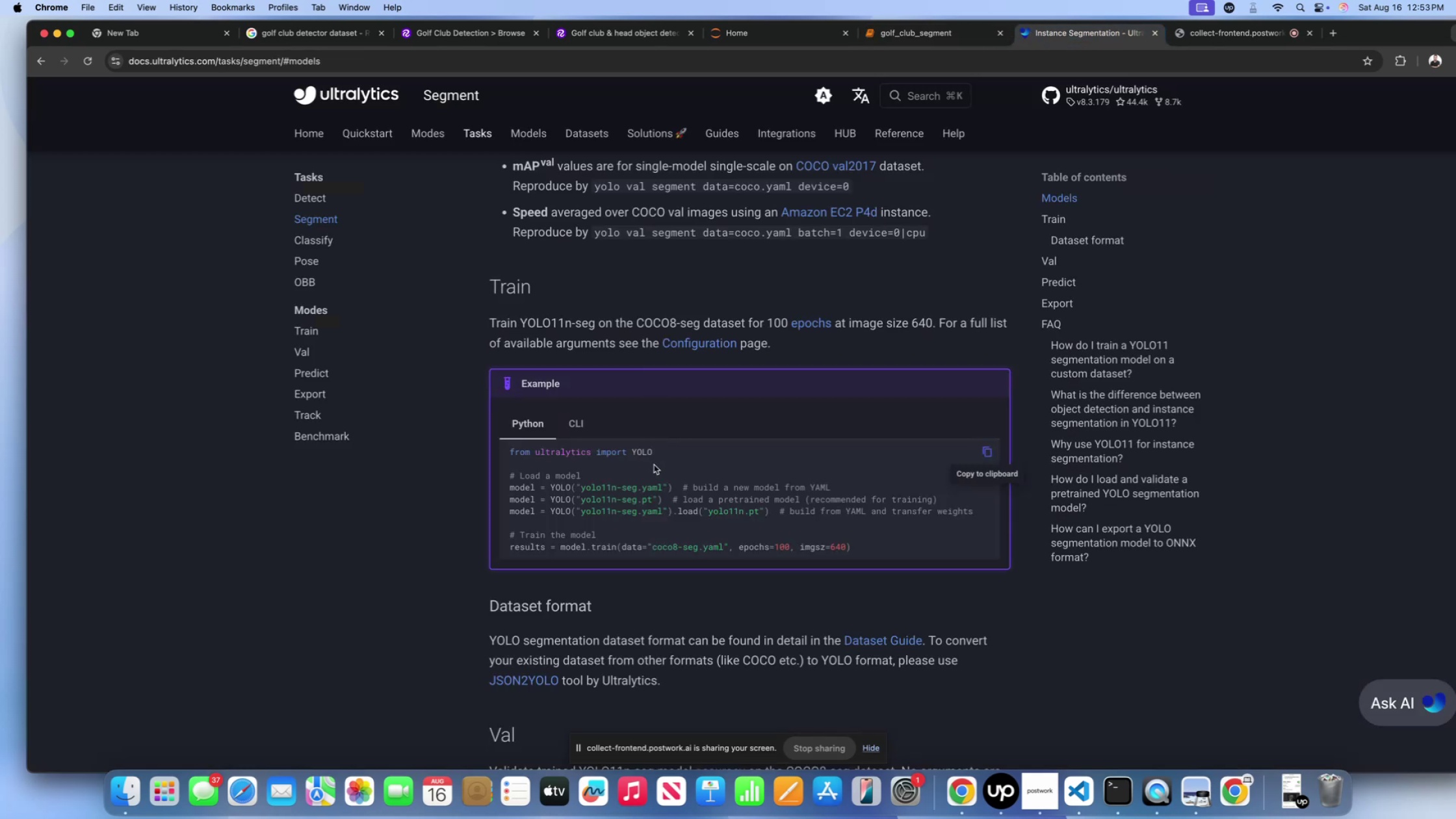 
left_click_drag(start_coordinate=[656, 453], to_coordinate=[499, 448])
 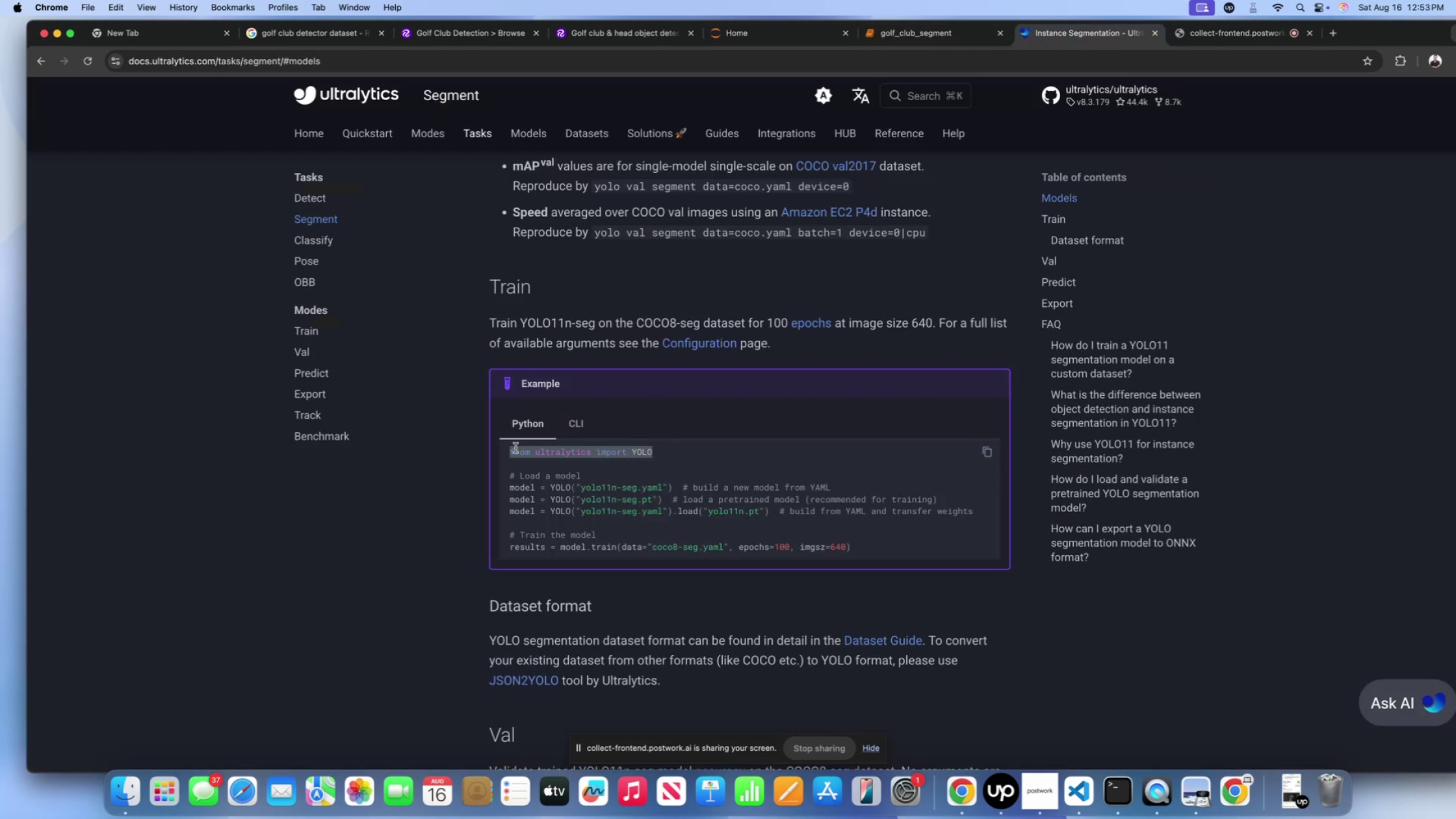 
key(Meta+Shift+CommandLeft)
 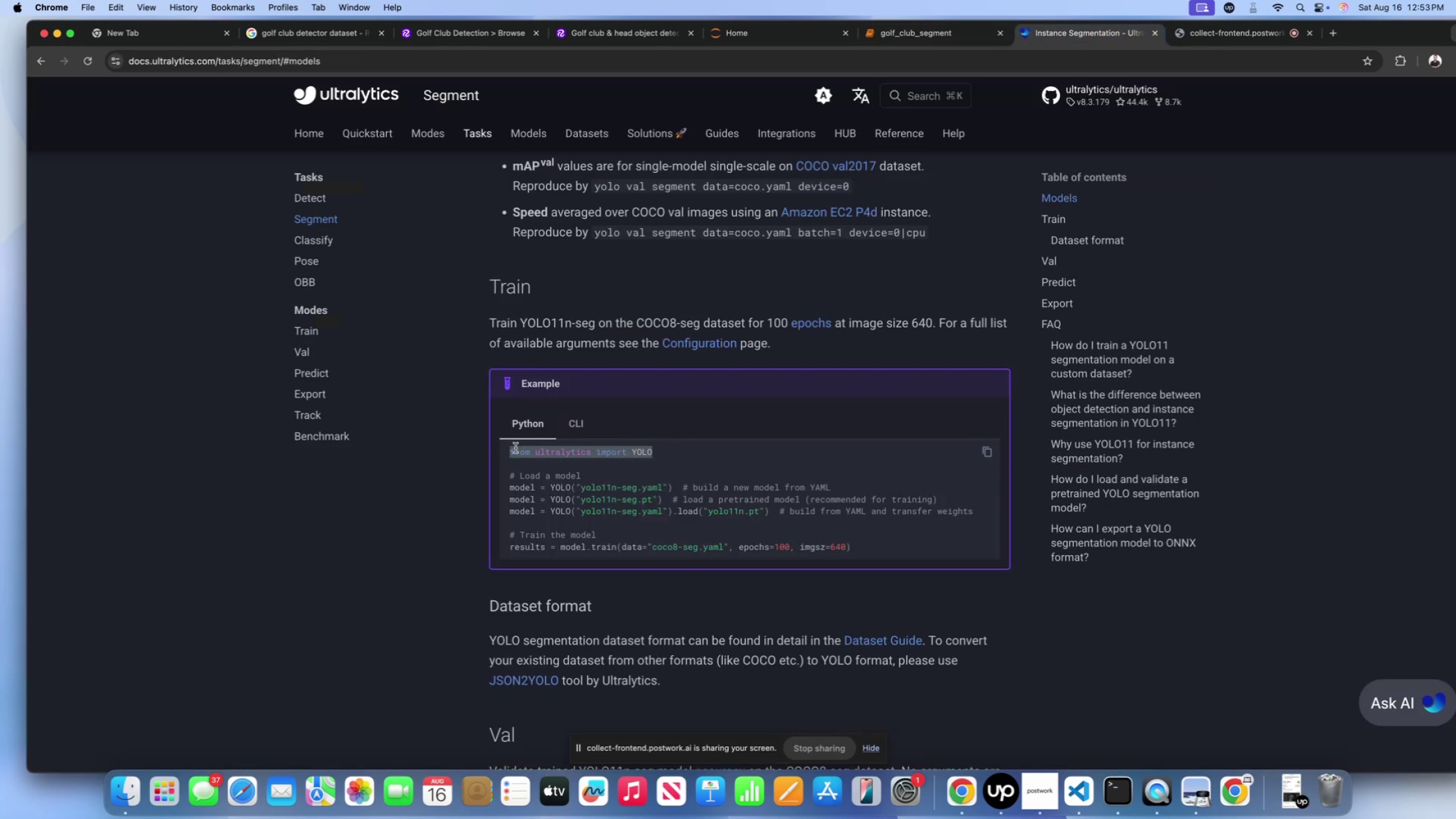 
key(Meta+Shift+C)
 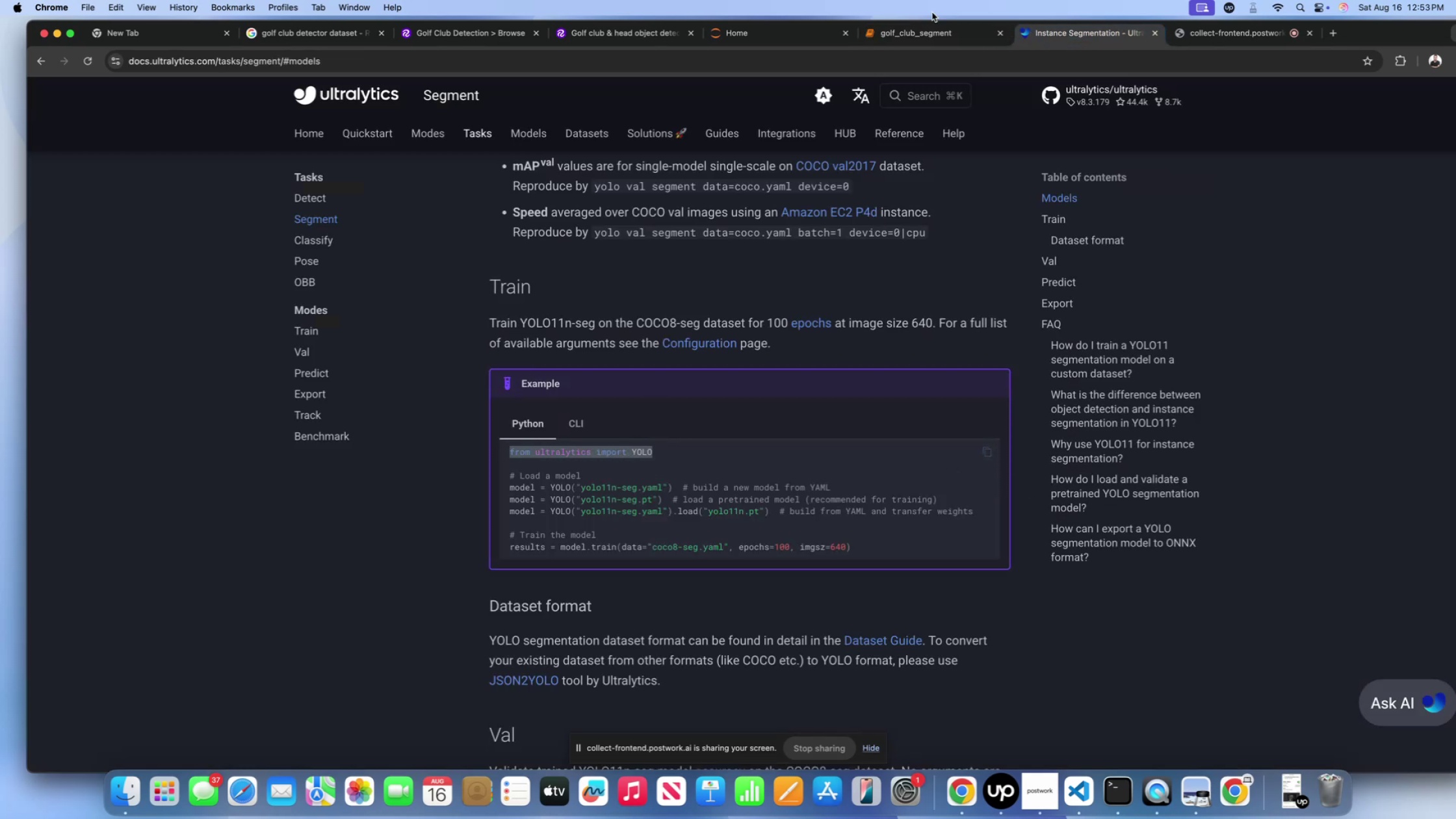 
left_click([920, 38])
 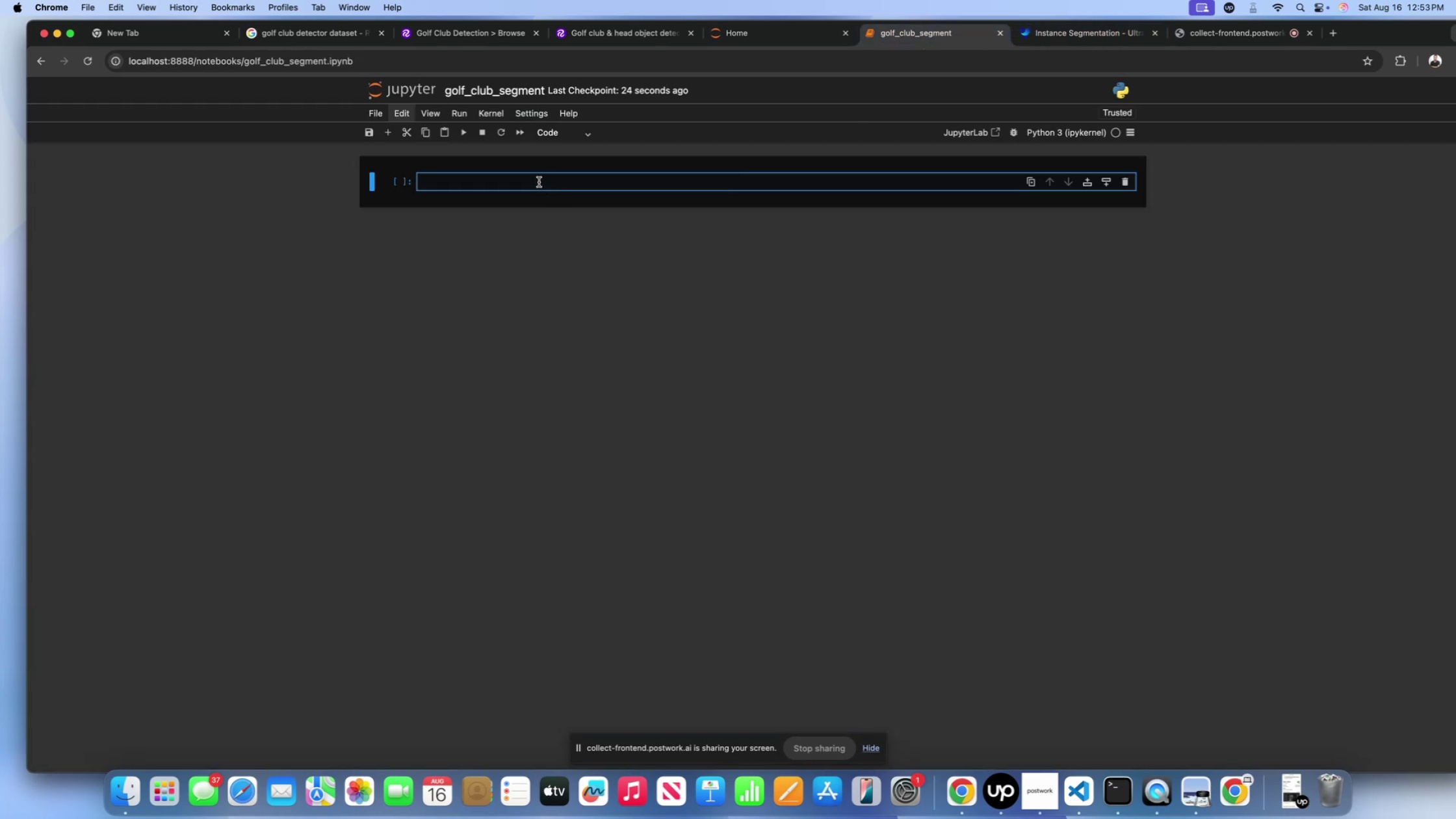 
key(Meta+Shift+V)
 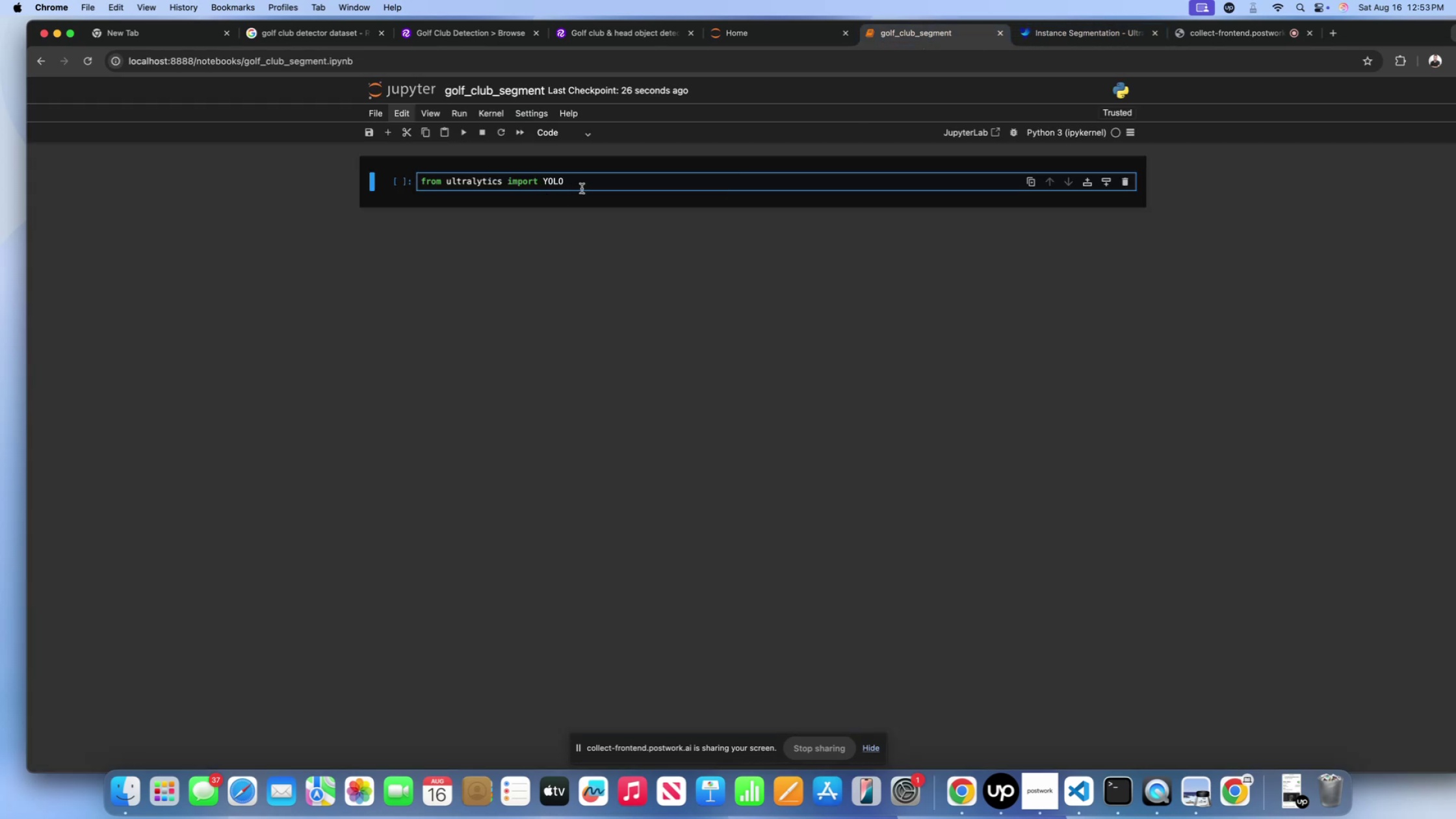 
key(Shift+Enter)
 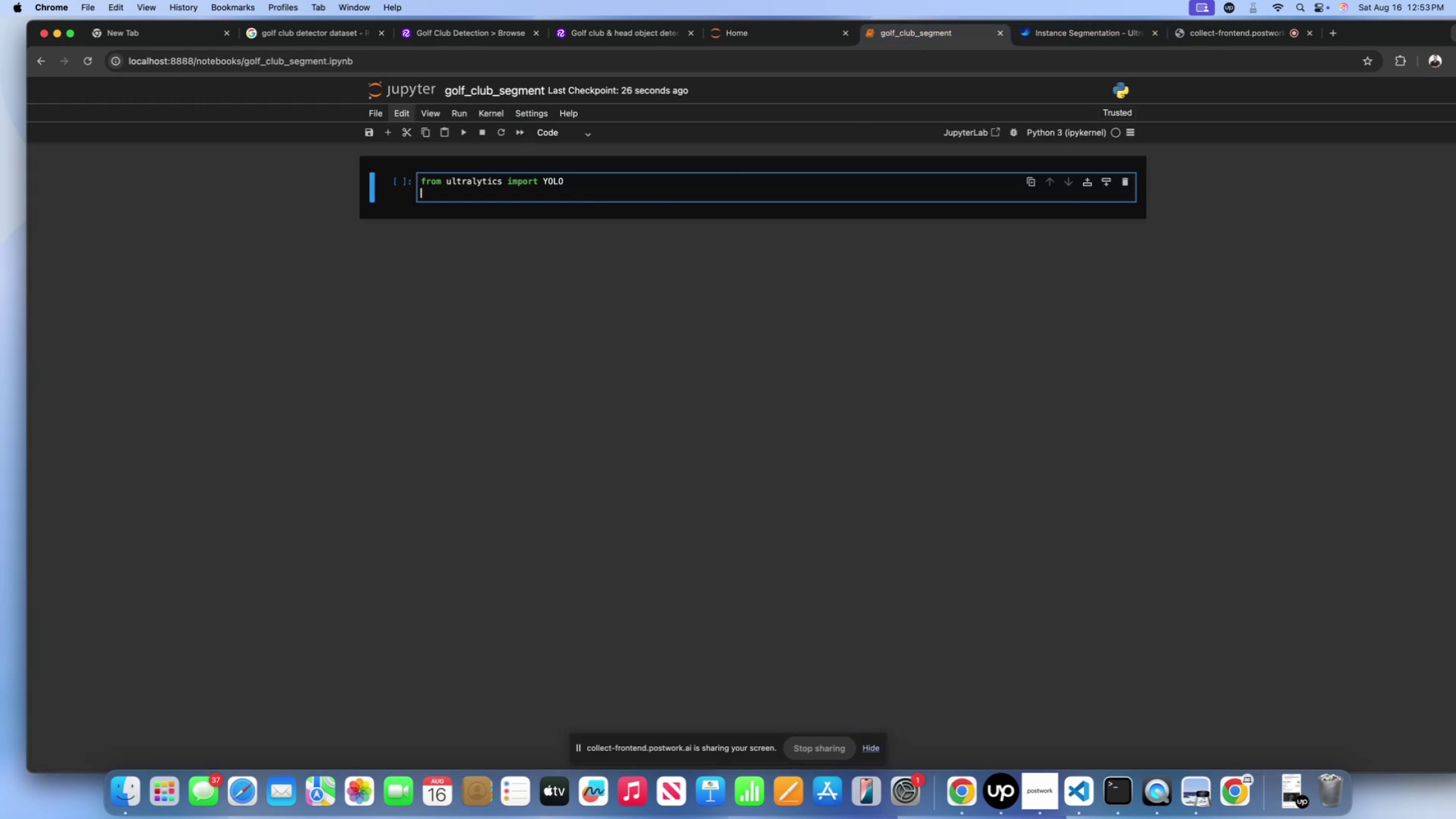 
key(Shift+Enter)
 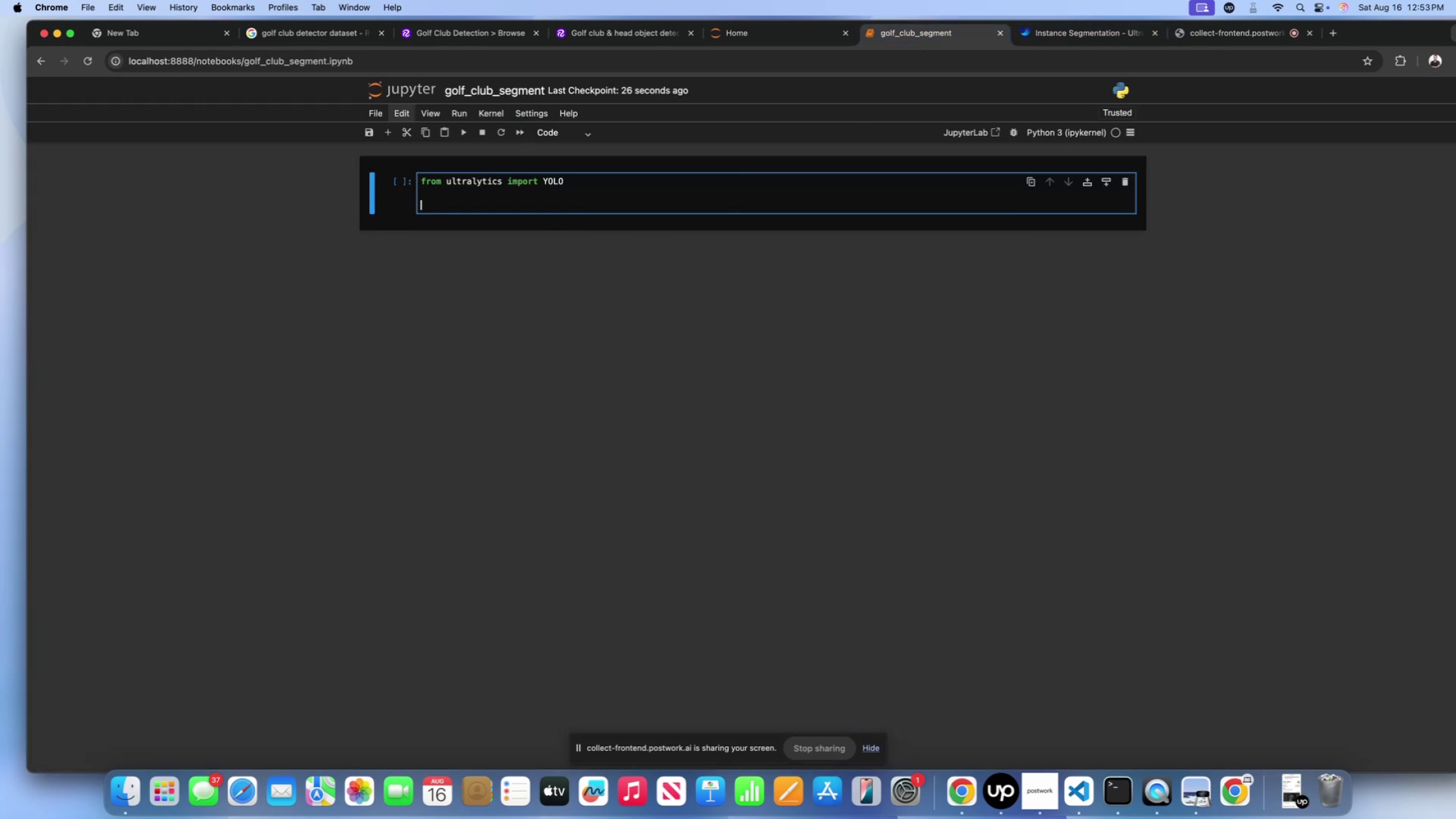 
key(Shift+Backspace)
 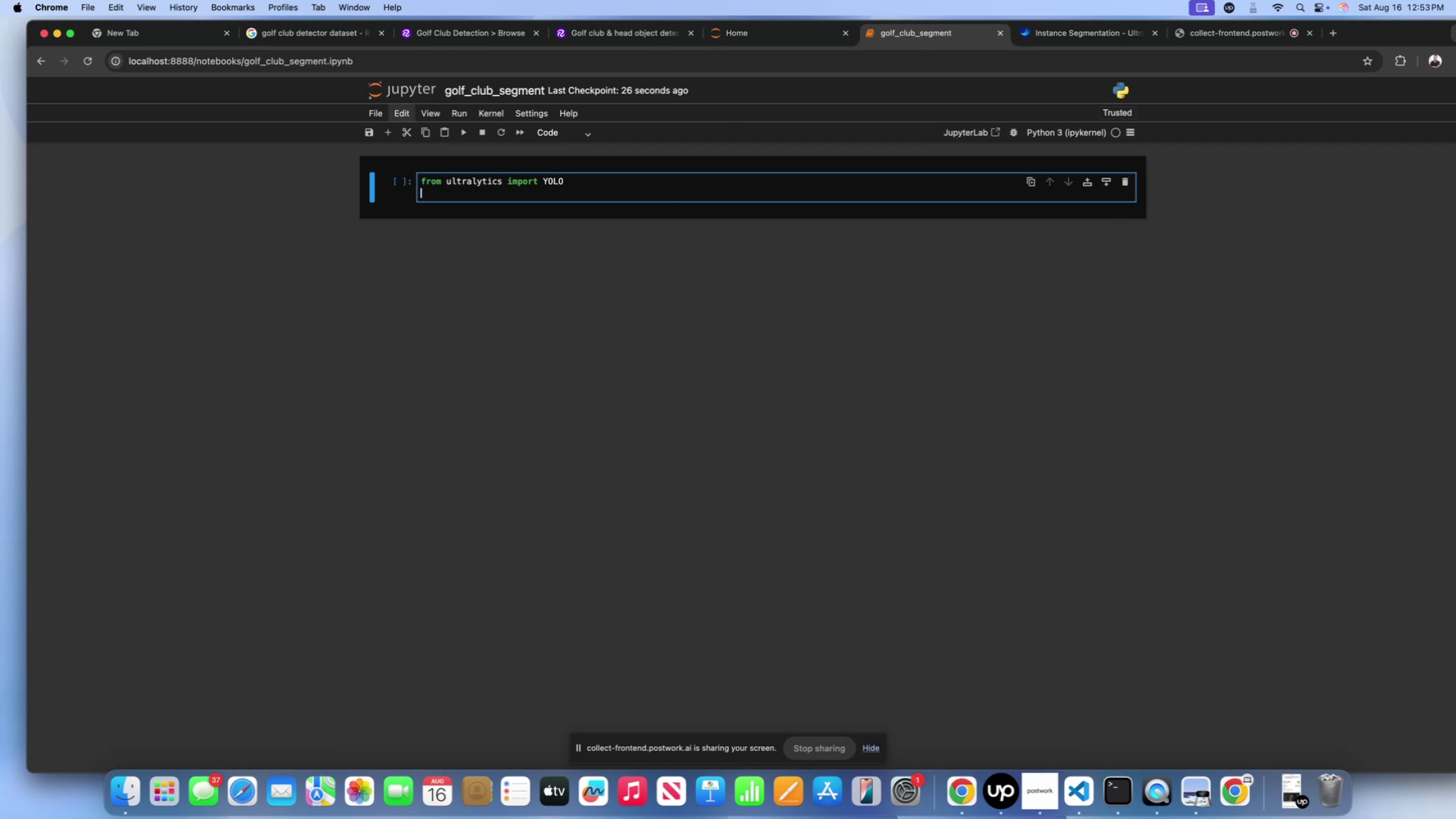 
key(Shift+Backspace)
 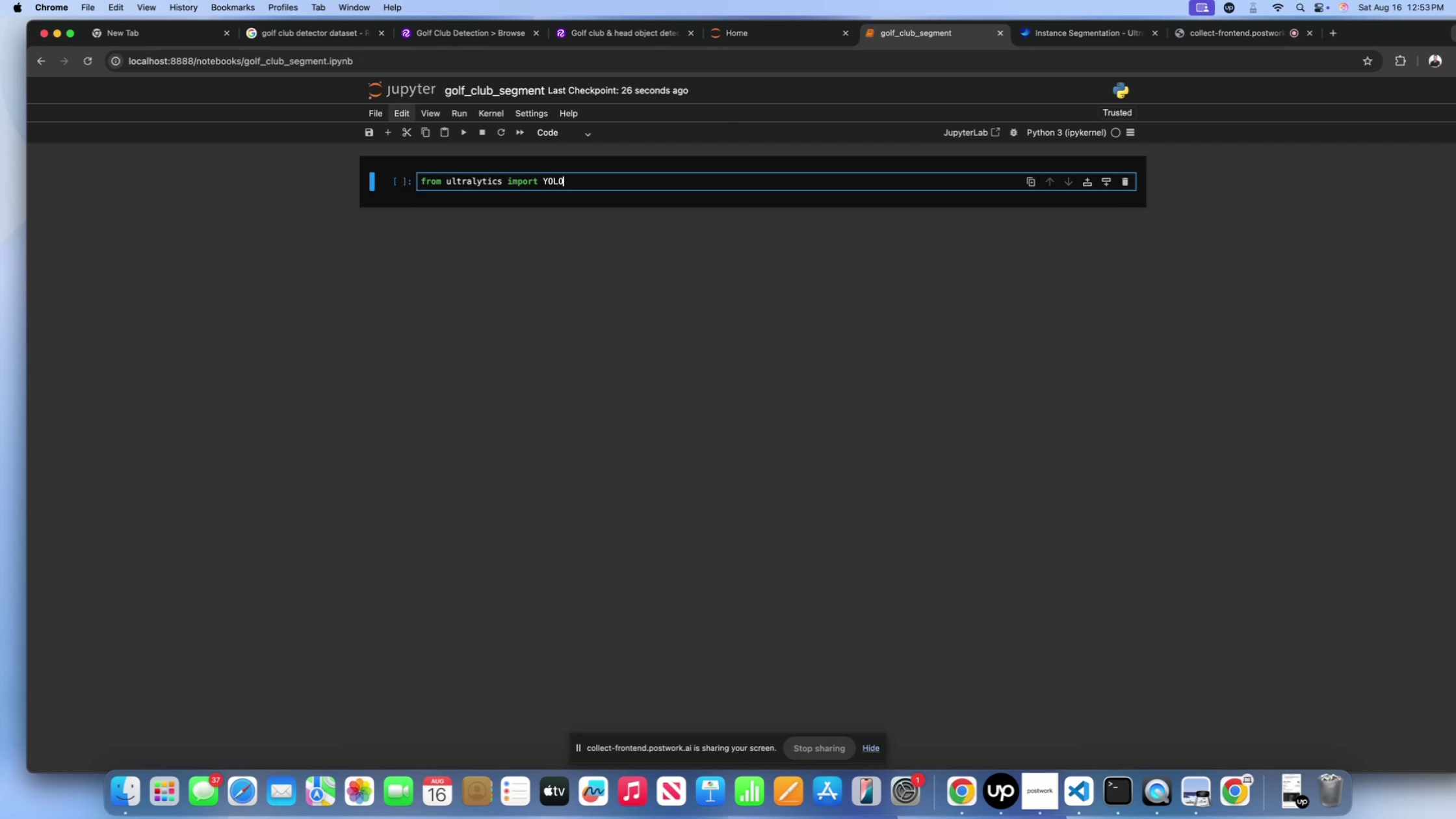 
key(Shift+ShiftLeft)
 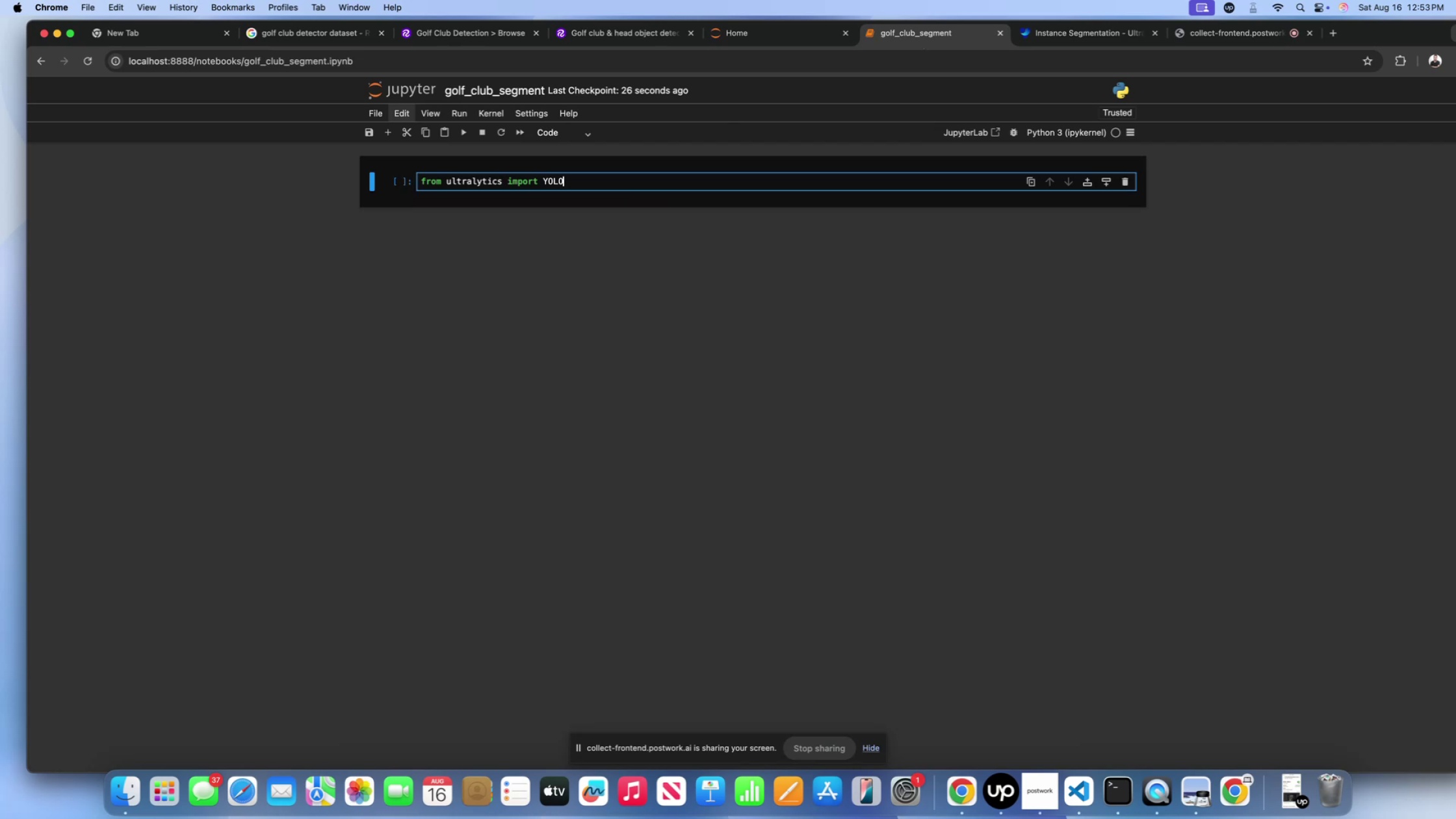 
key(Shift+Enter)
 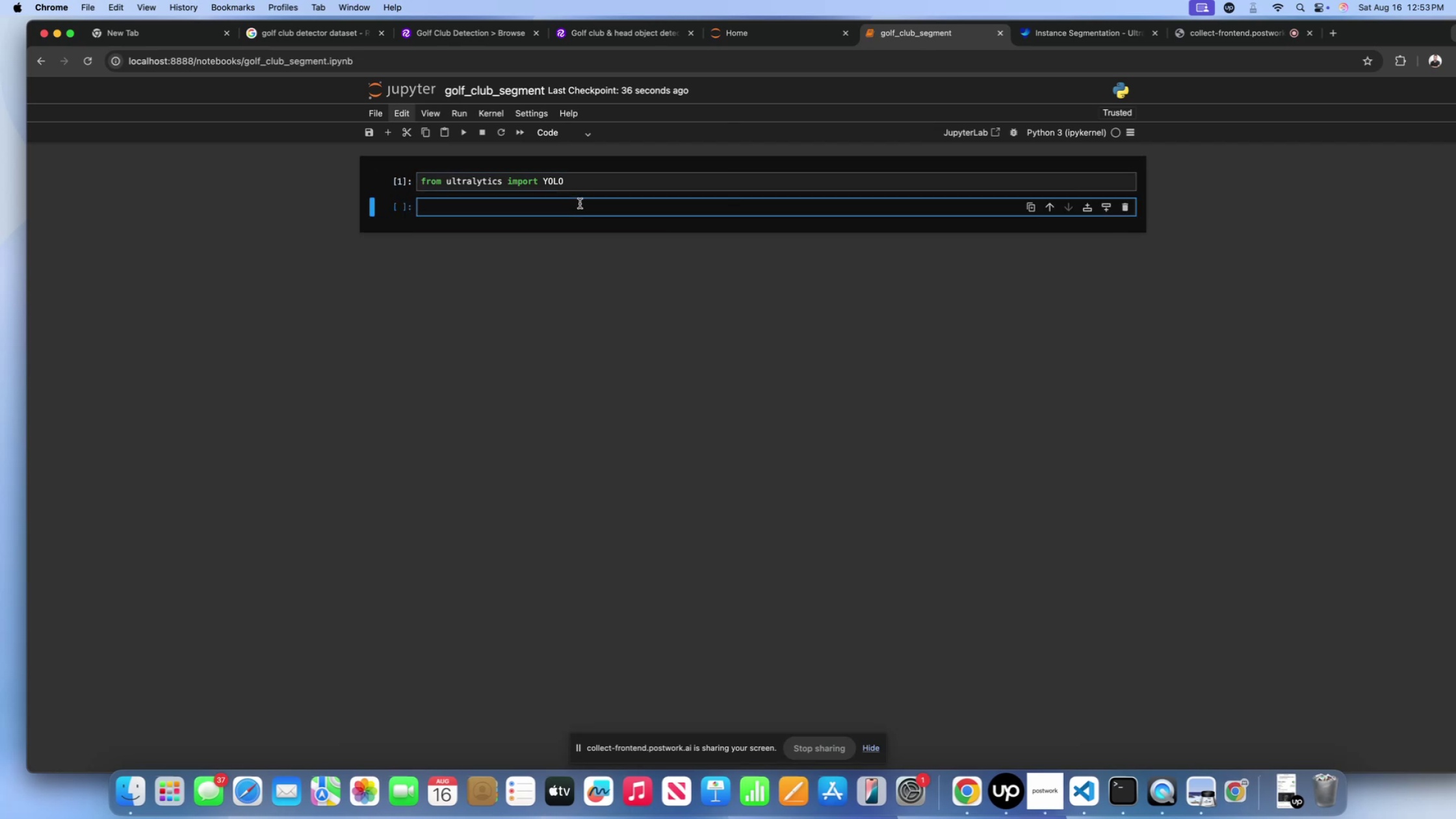 
wait(13.86)
 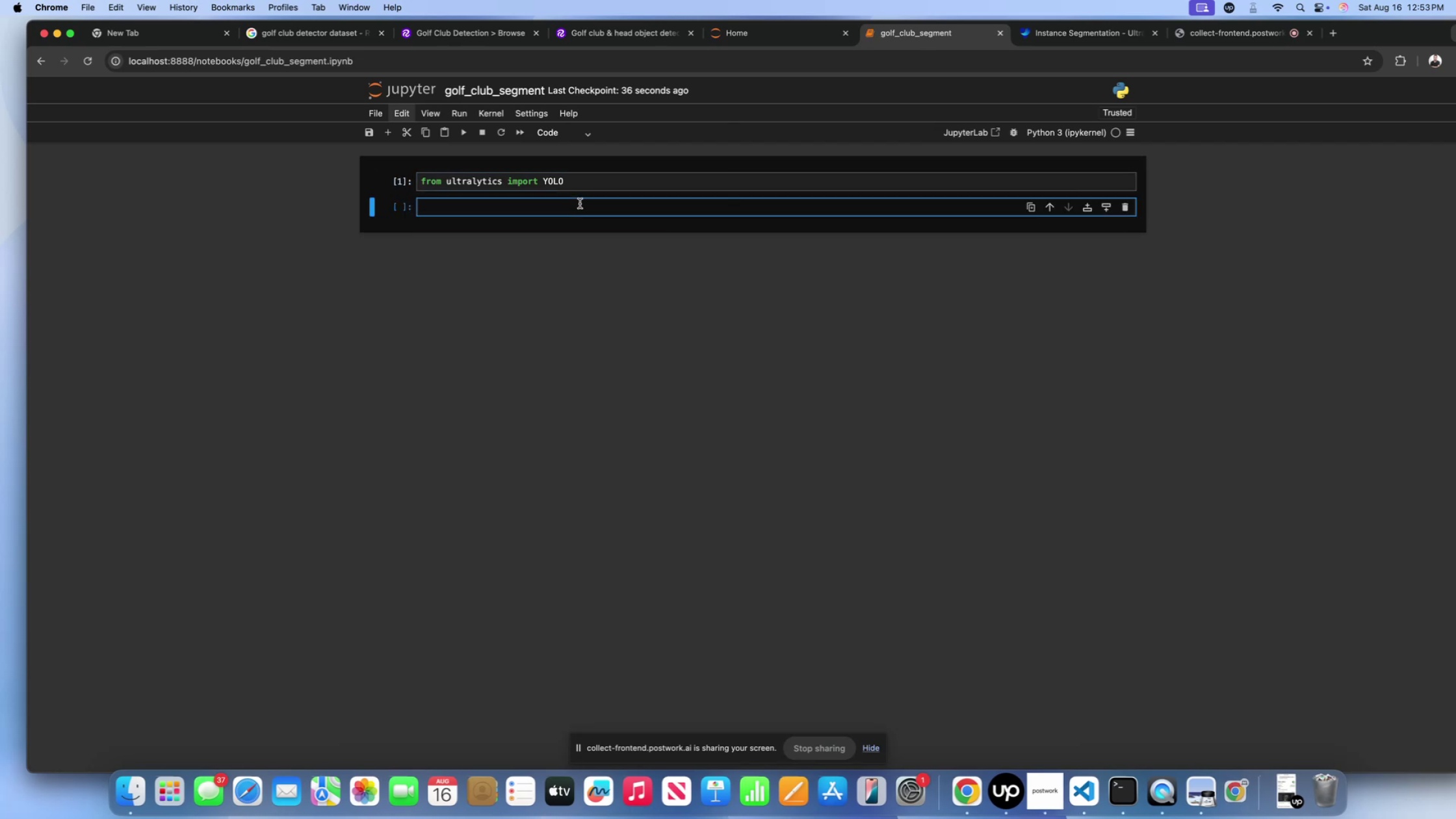 
left_click([771, 40])
 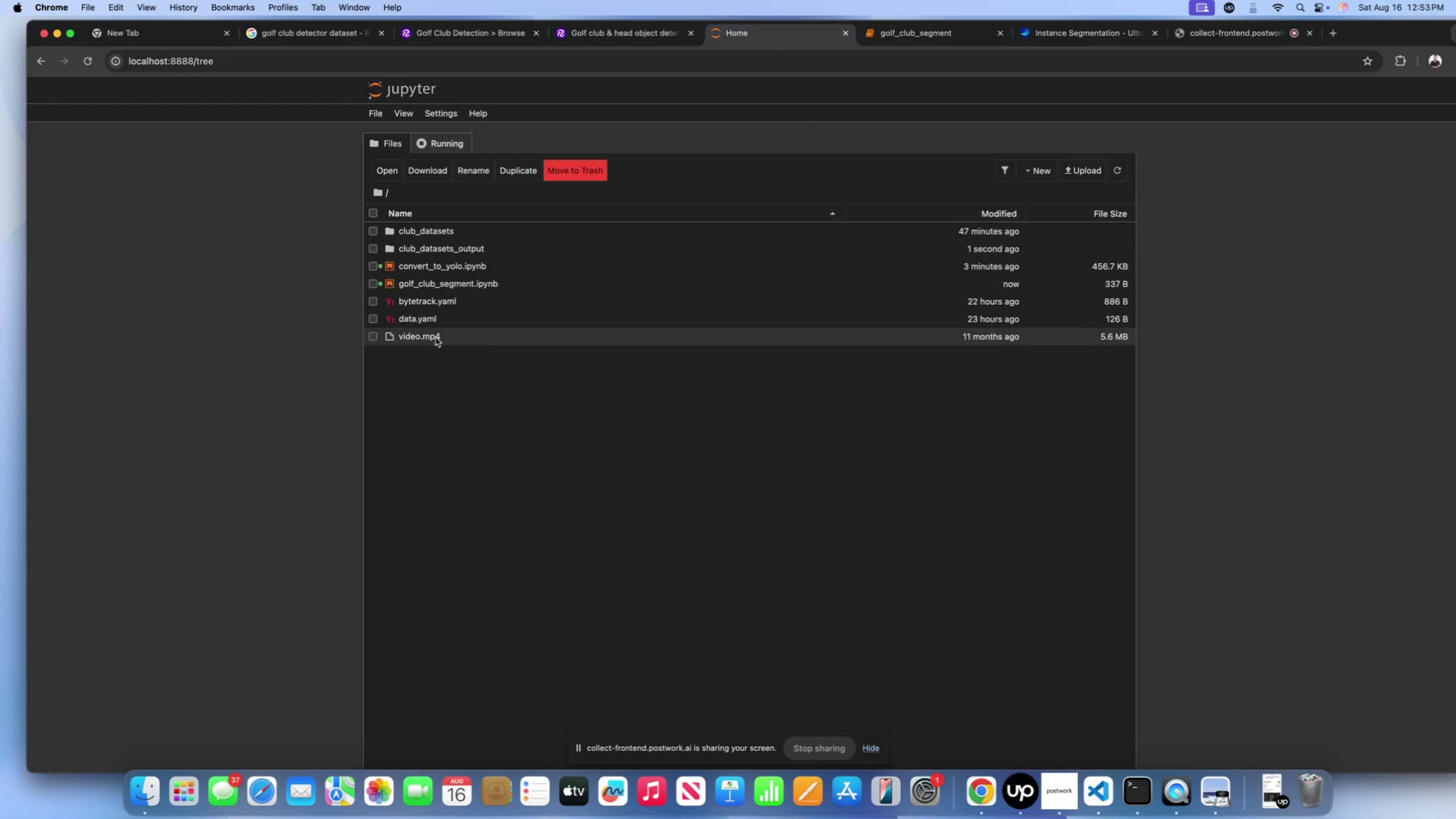 
mouse_move([460, 265])
 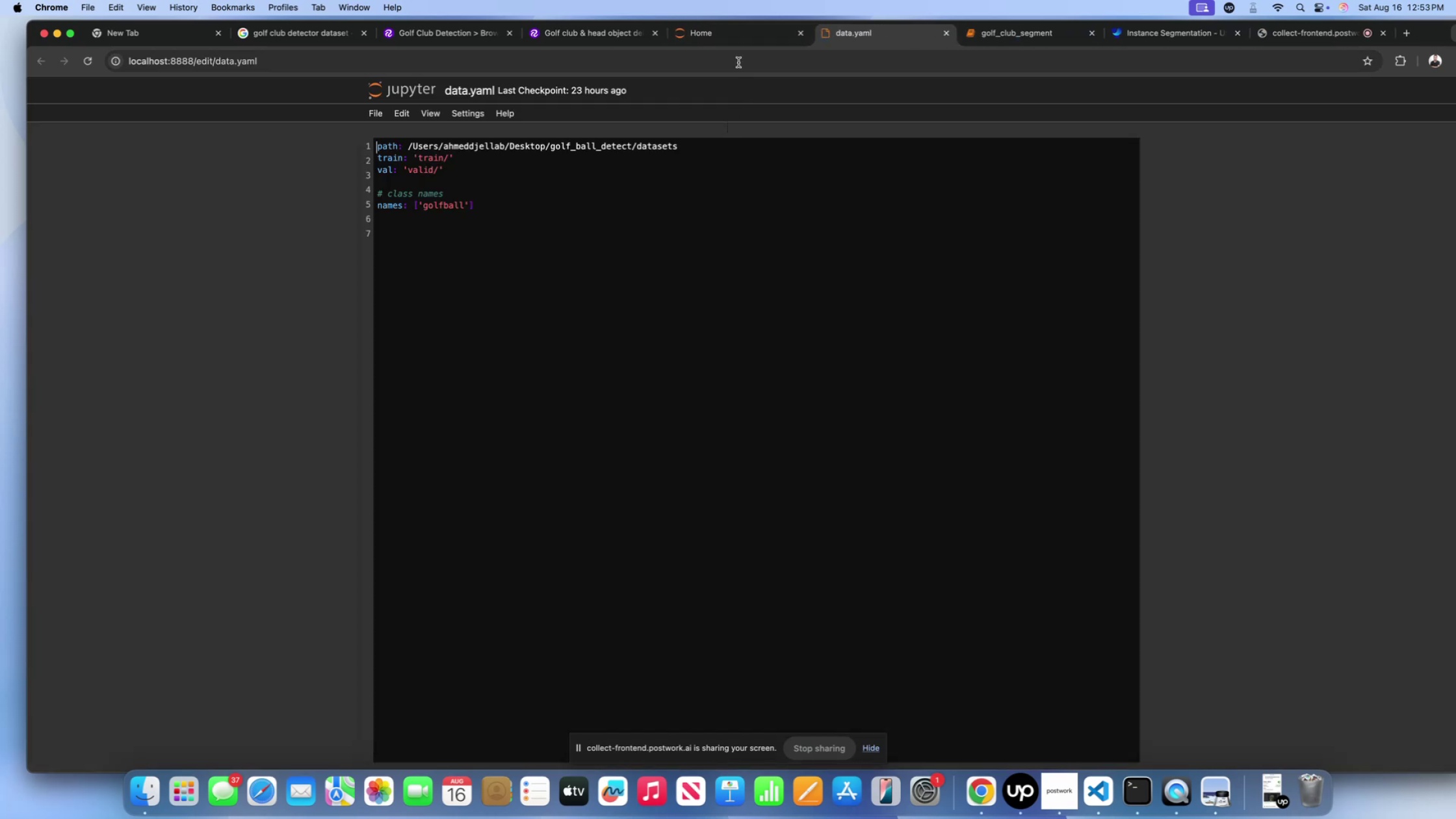 
left_click([732, 46])
 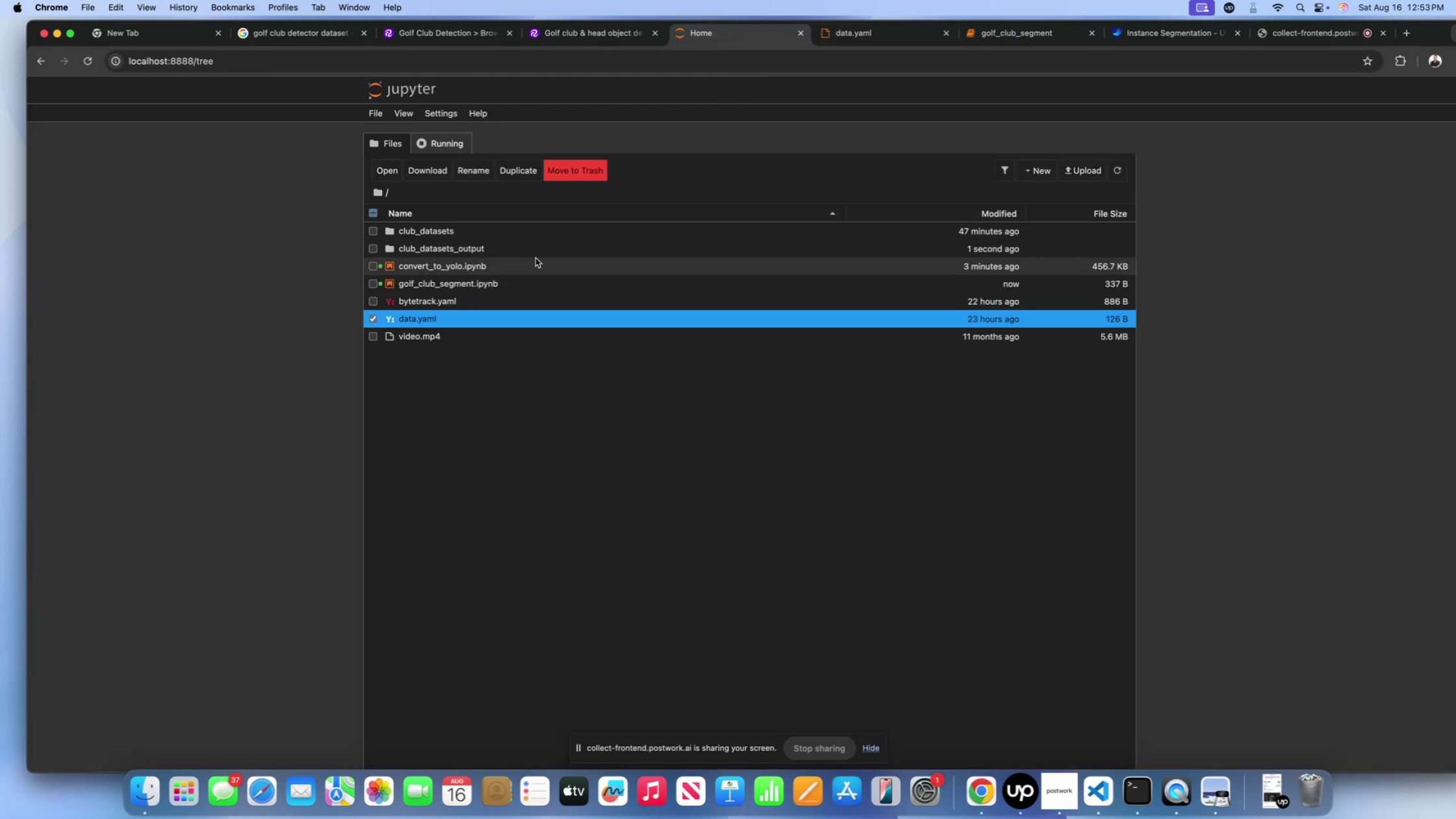 
left_click([534, 263])
 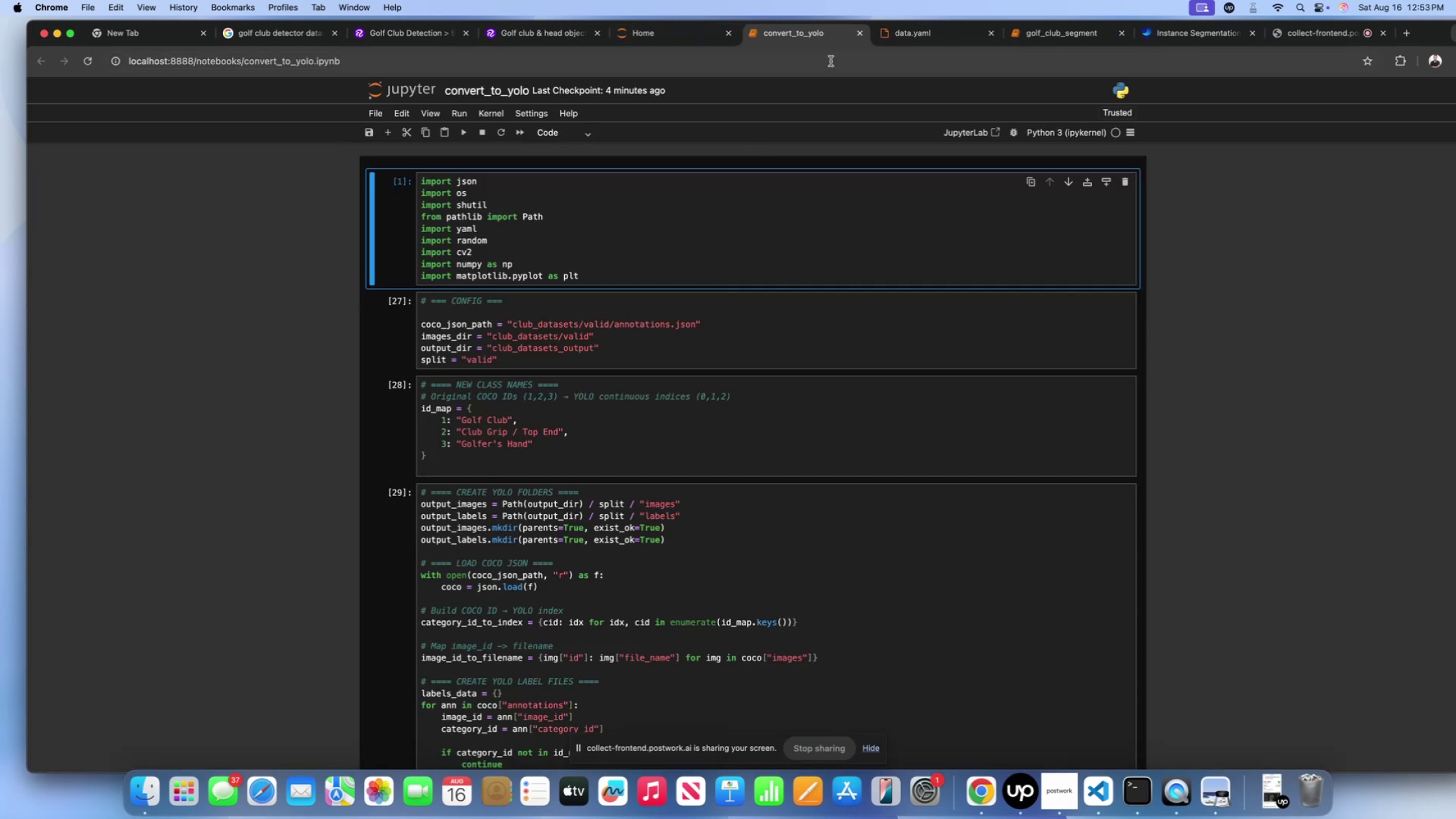 
scroll: coordinate [913, 142], scroll_direction: down, amount: 15.0
 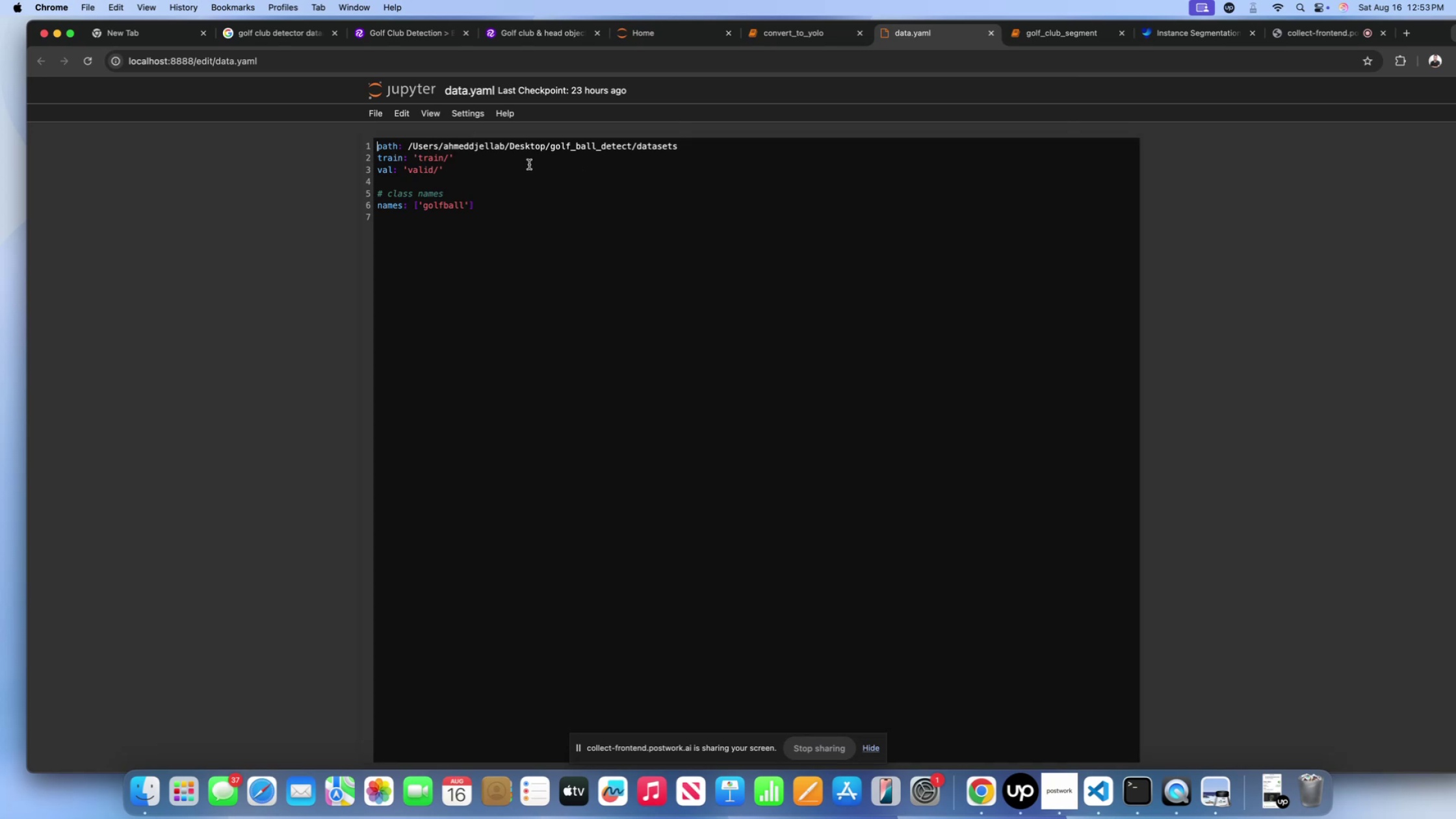 
wait(9.25)
 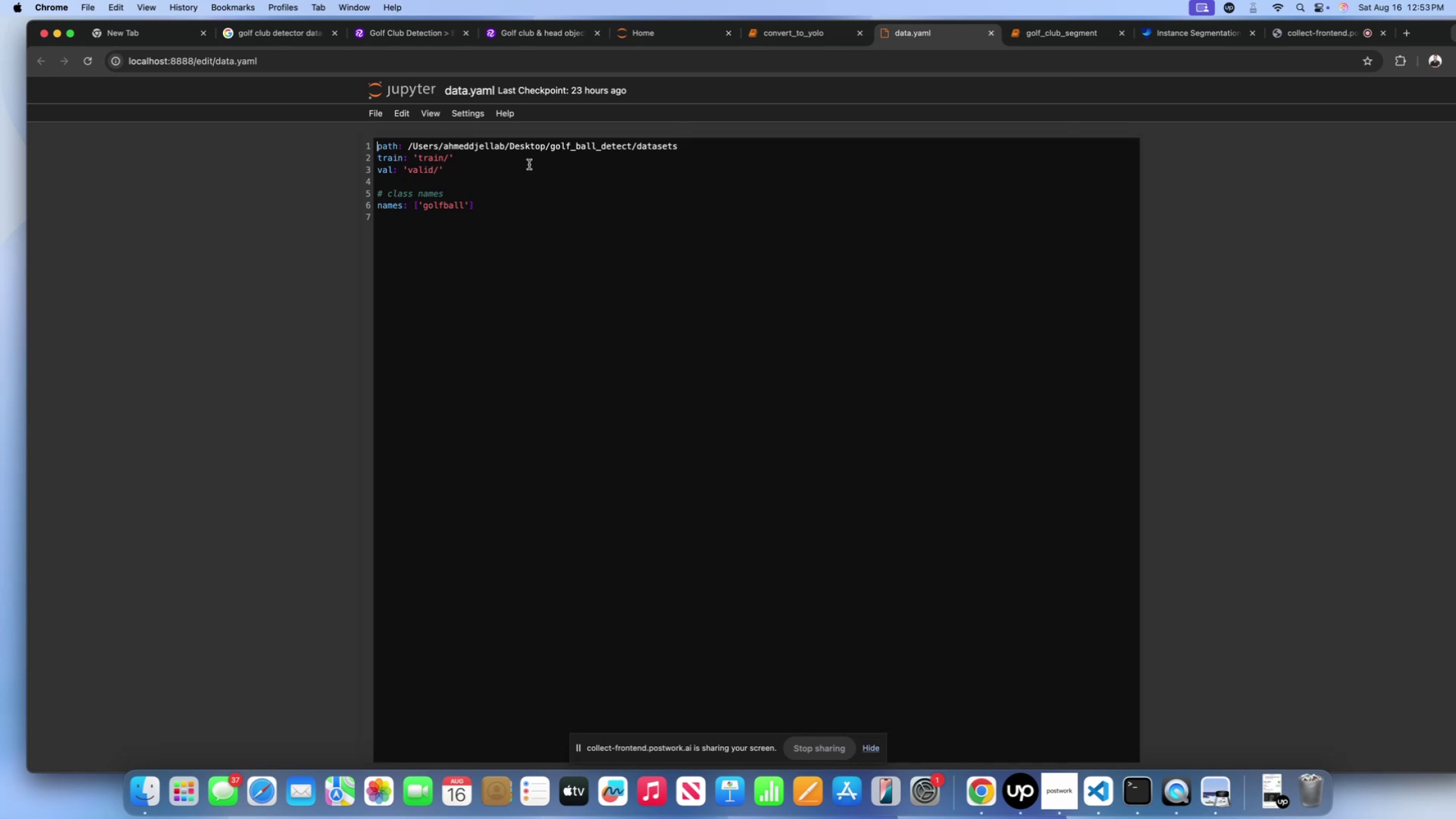 
left_click_drag(start_coordinate=[631, 150], to_coordinate=[552, 151])
 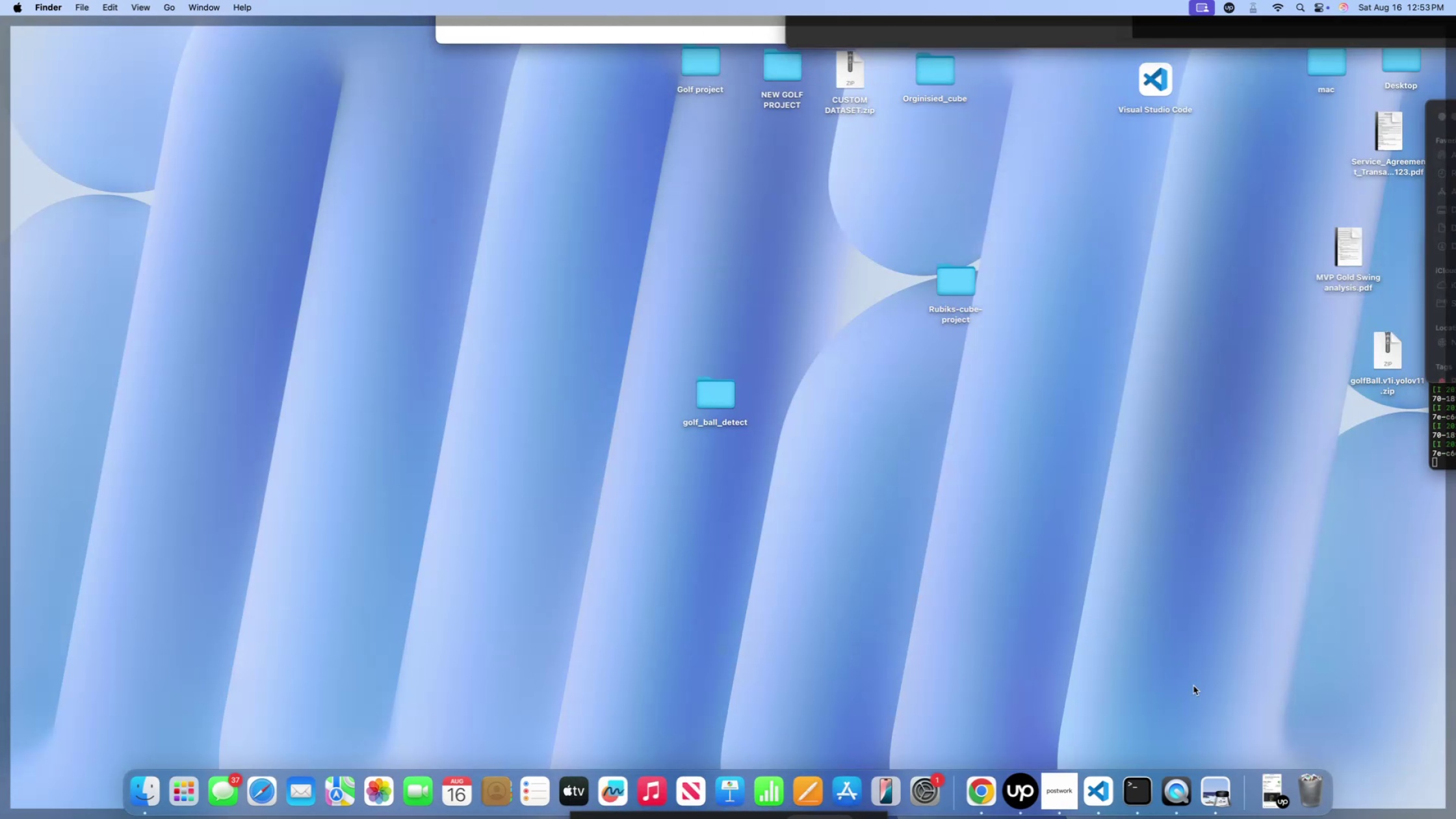 
left_click([797, 487])
 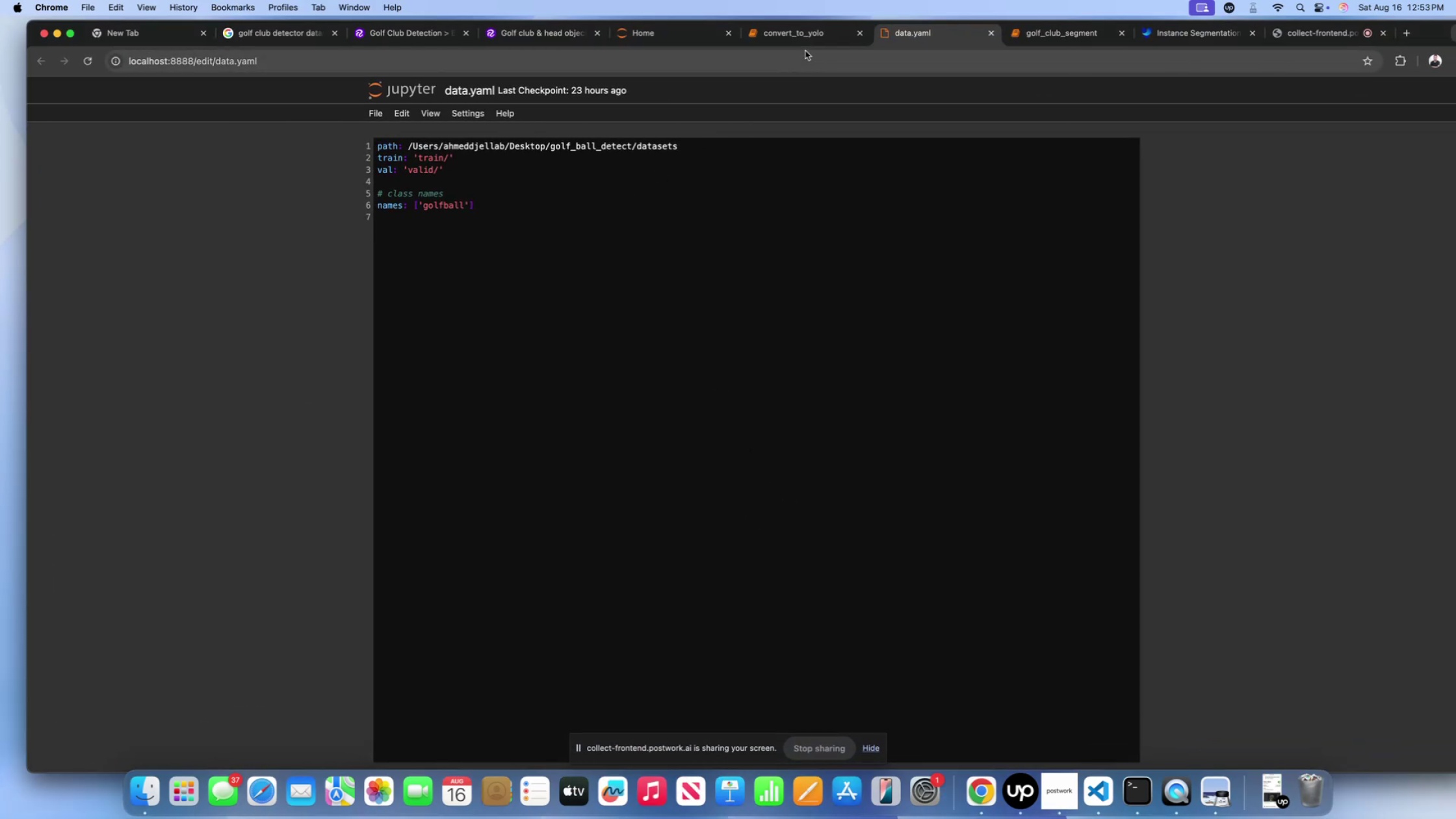 
left_click([127, 792])
 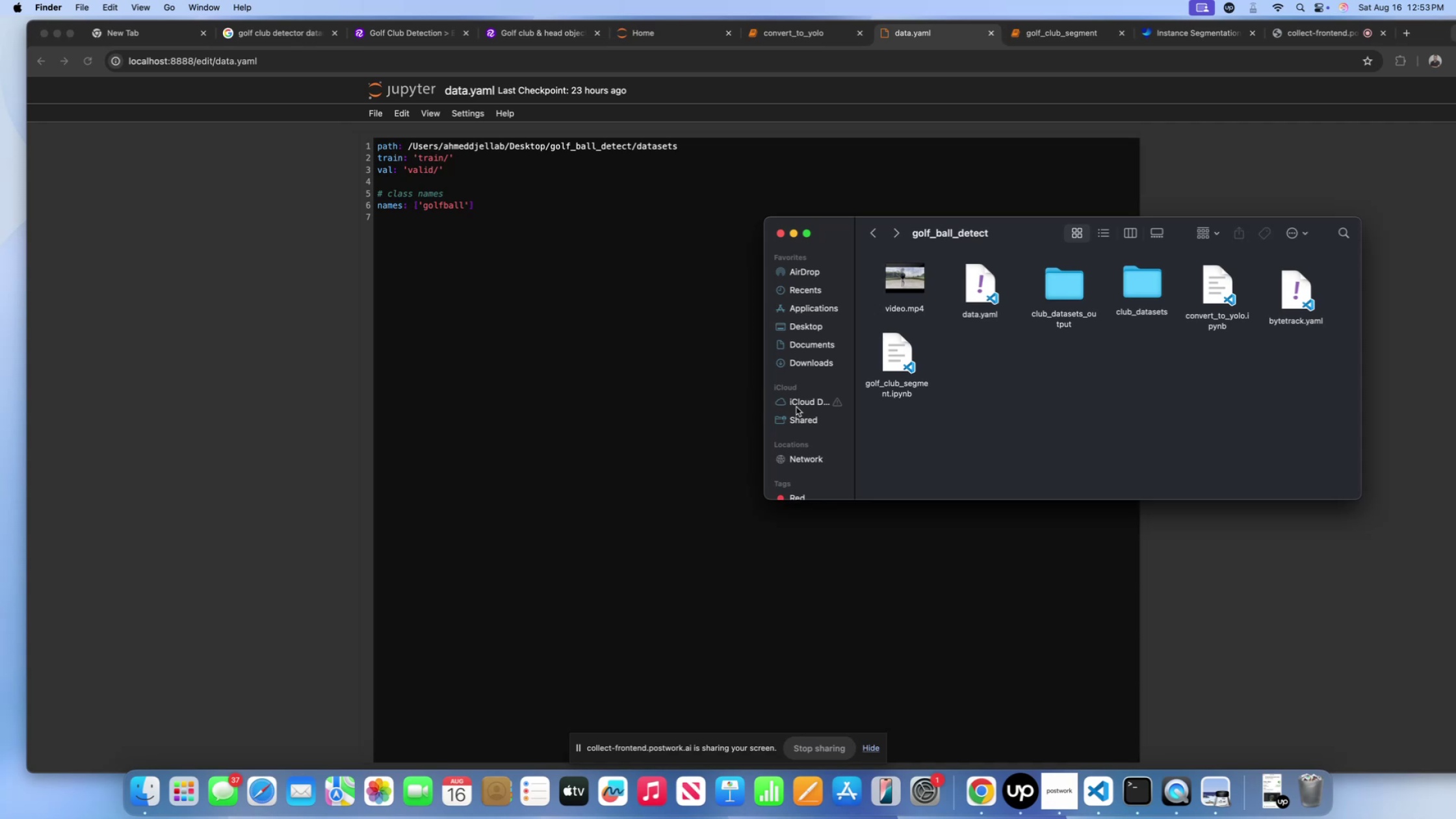 
wait(5.31)
 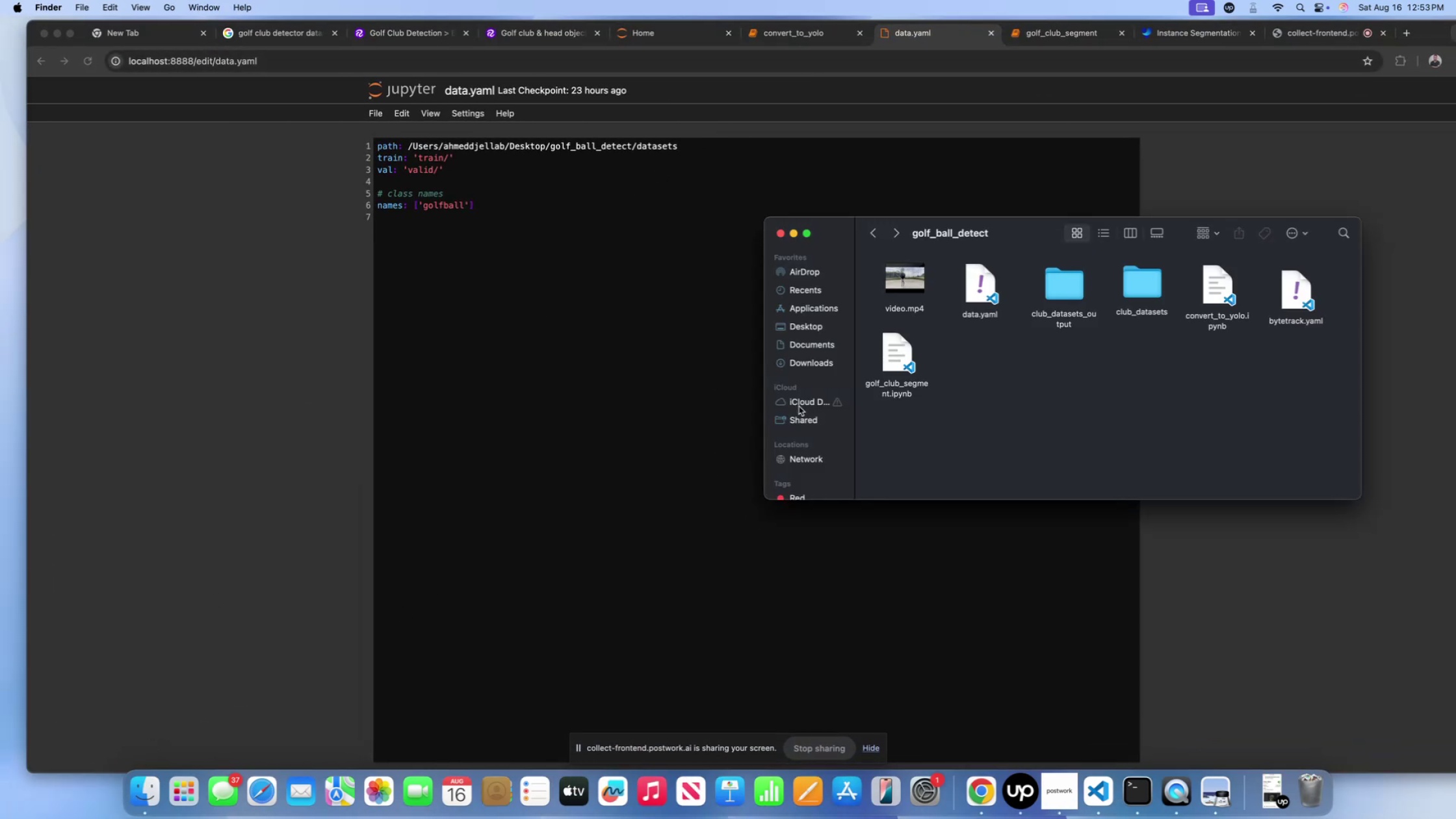 
mouse_move([846, 339])
 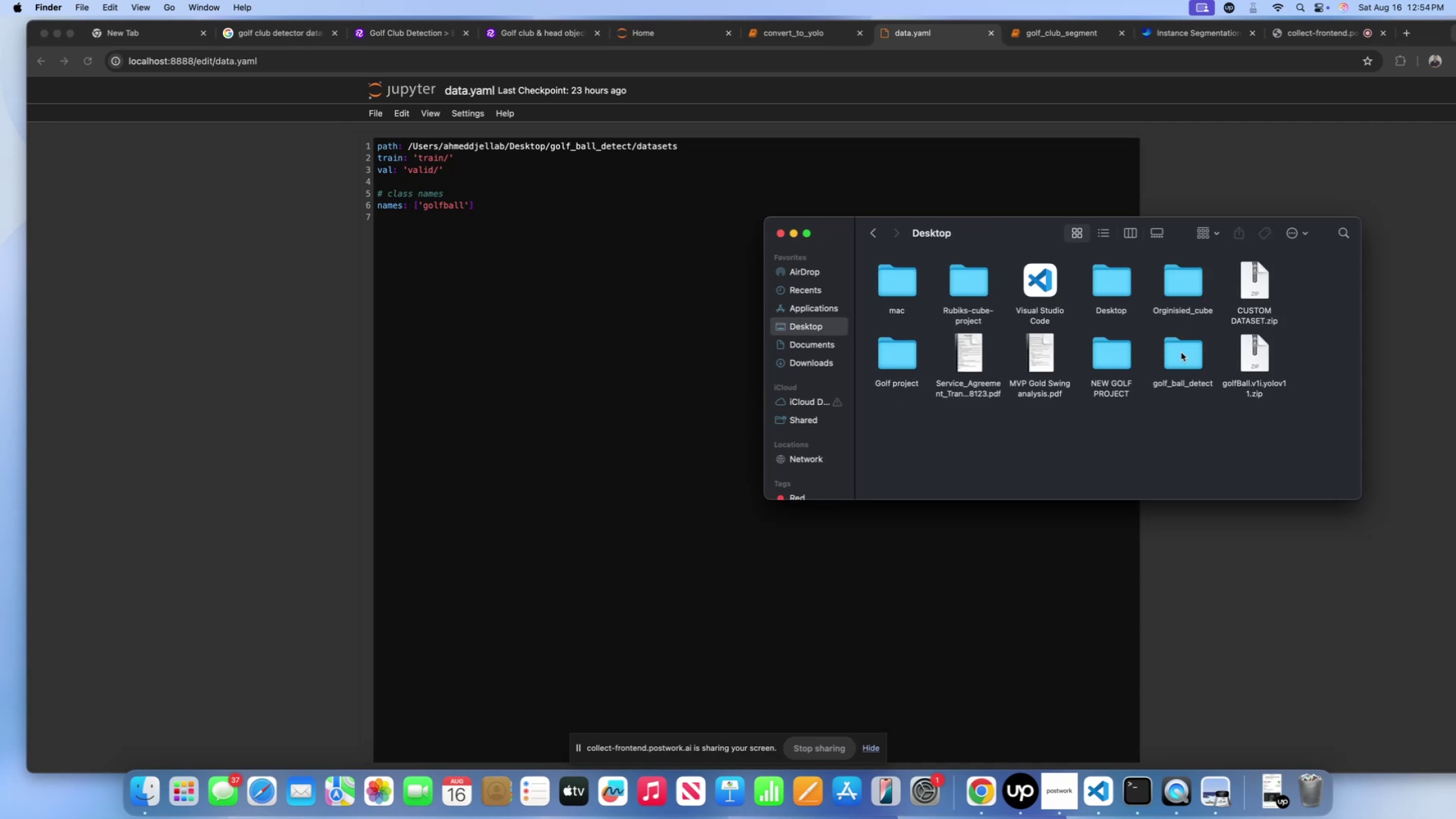 
left_click([1184, 352])
 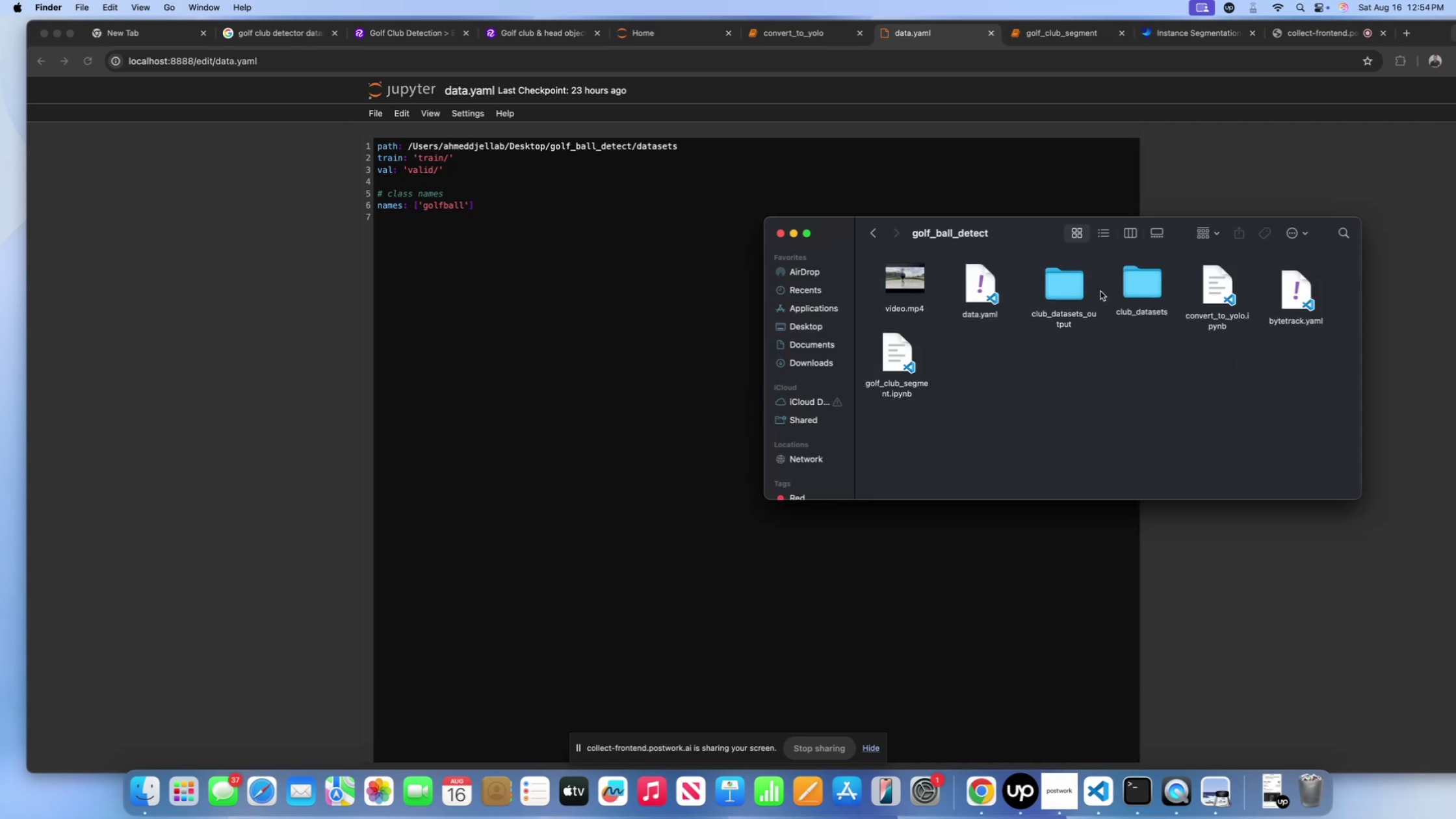 
left_click([1137, 287])
 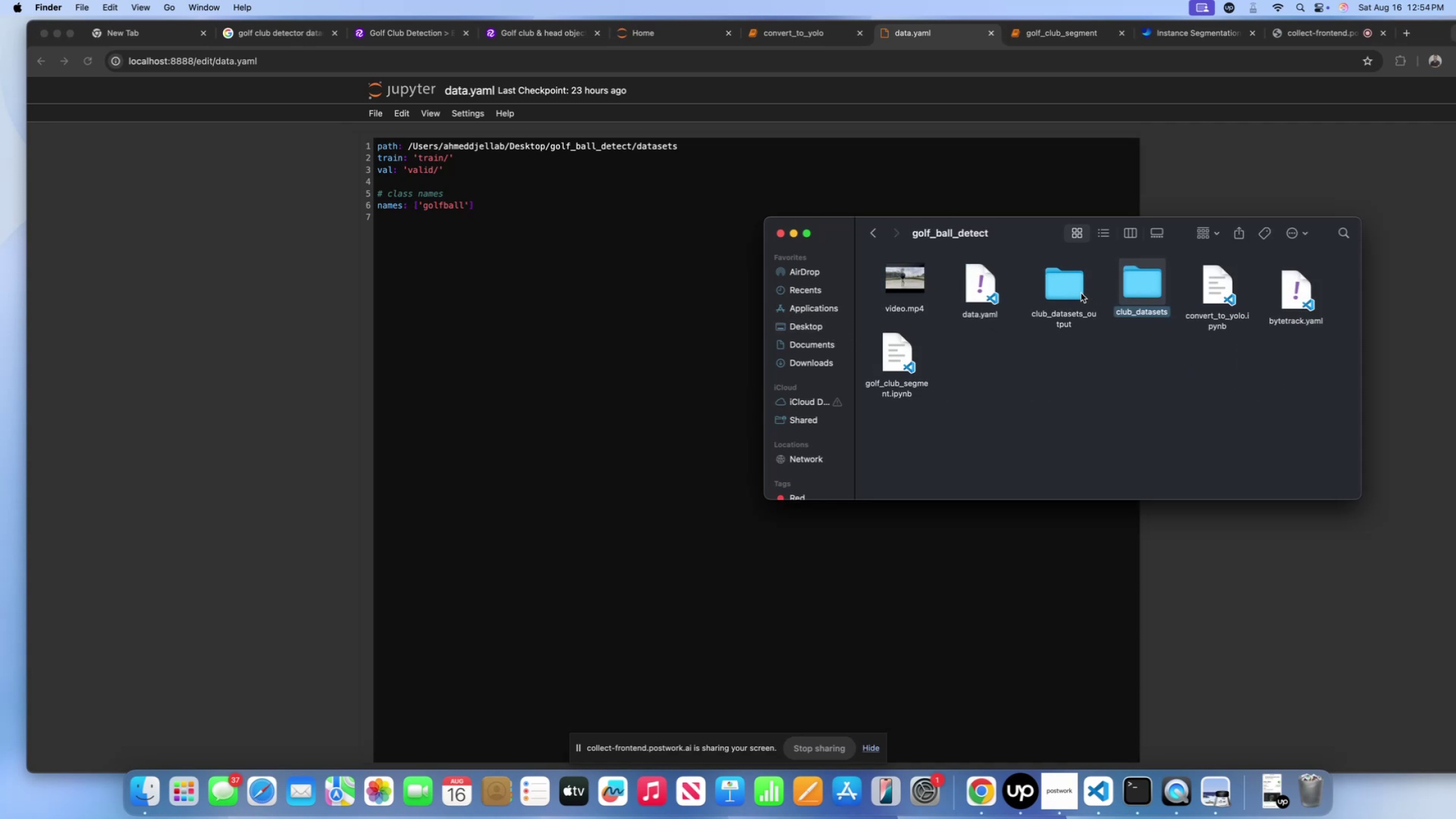 
left_click([1075, 292])
 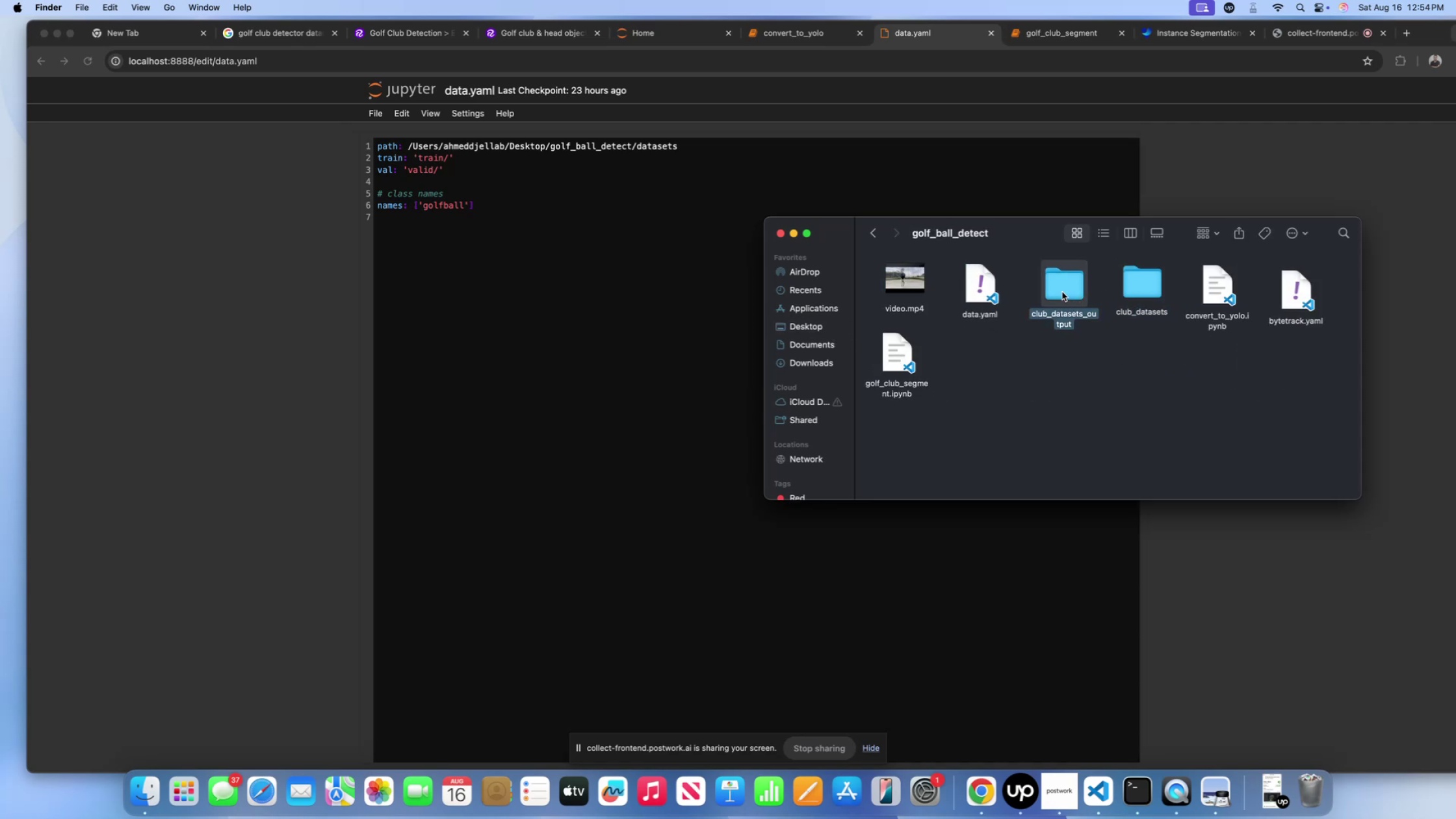 
key(Control+Shift+ControlLeft)
 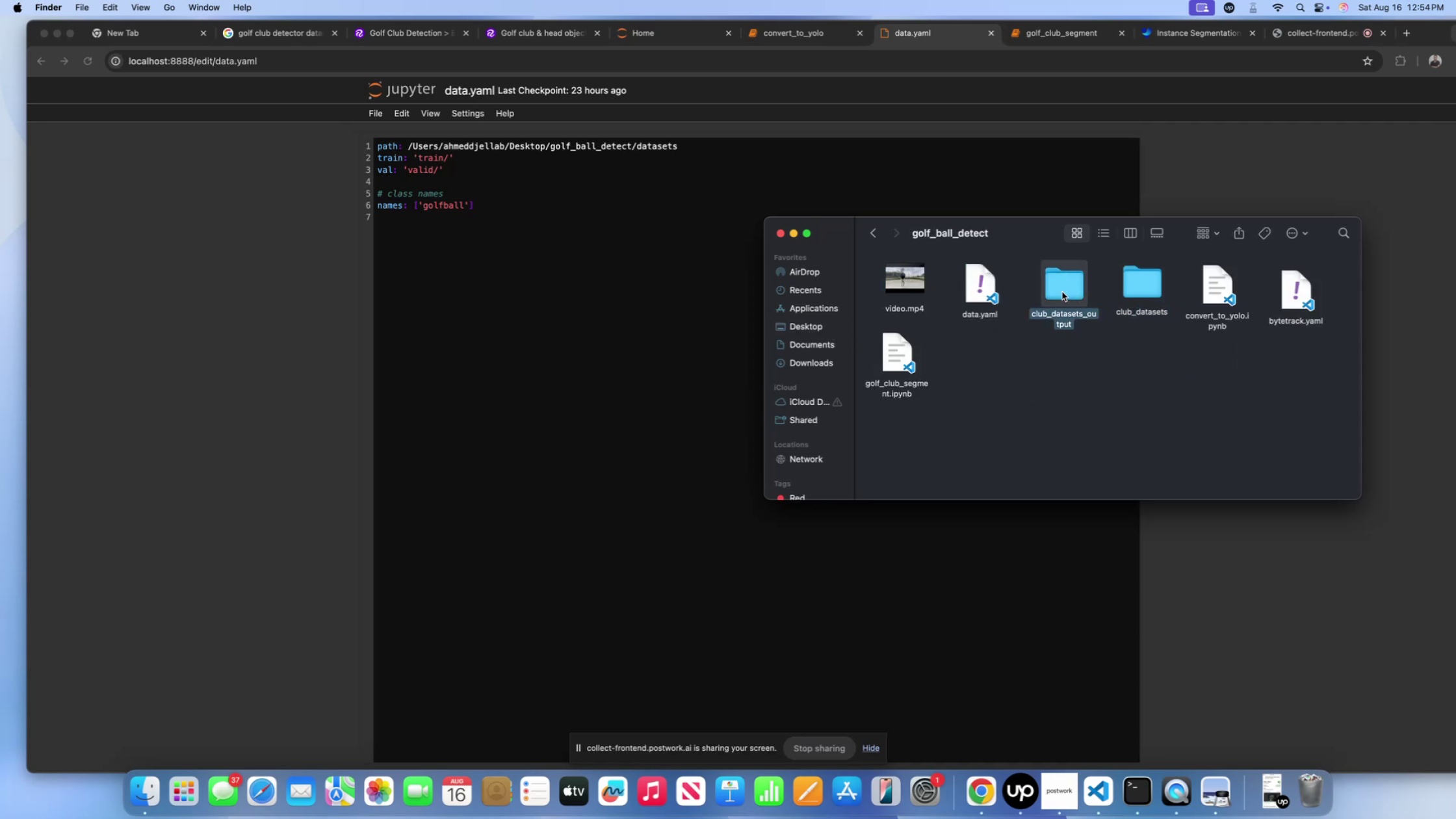 
left_click([1062, 292])
 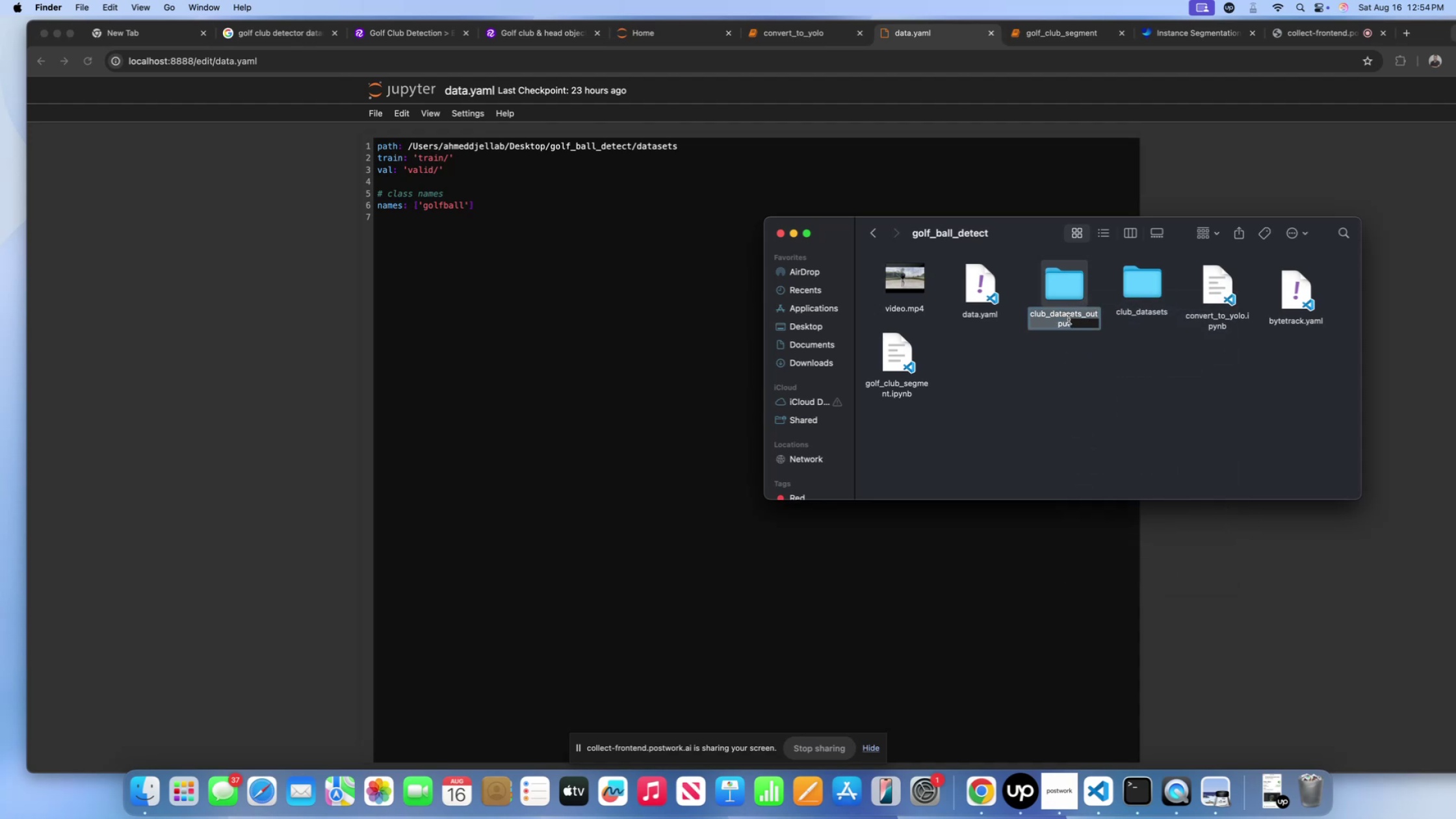 
key(Meta+Shift+CommandLeft)
 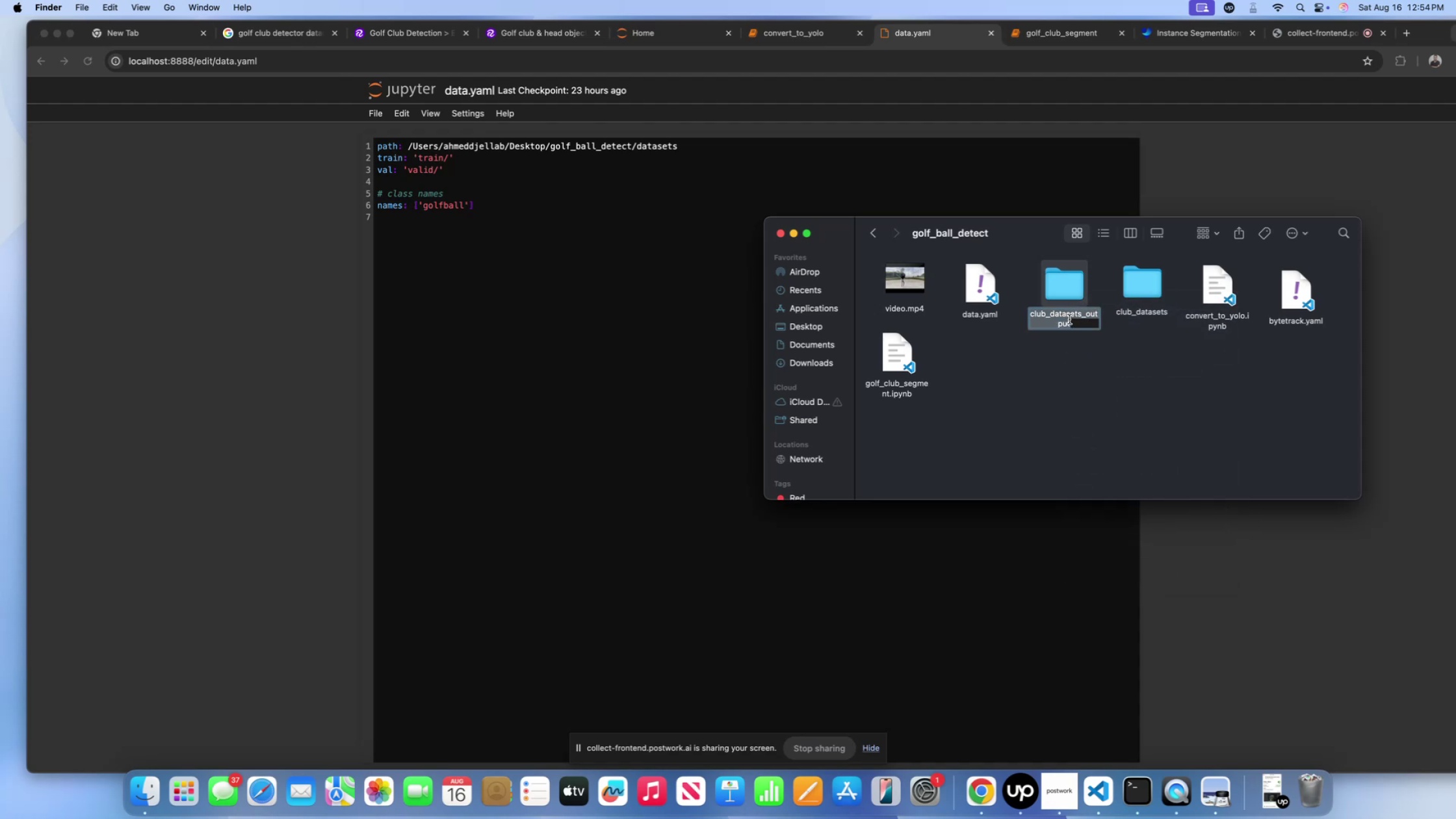 
key(Meta+Shift+C)
 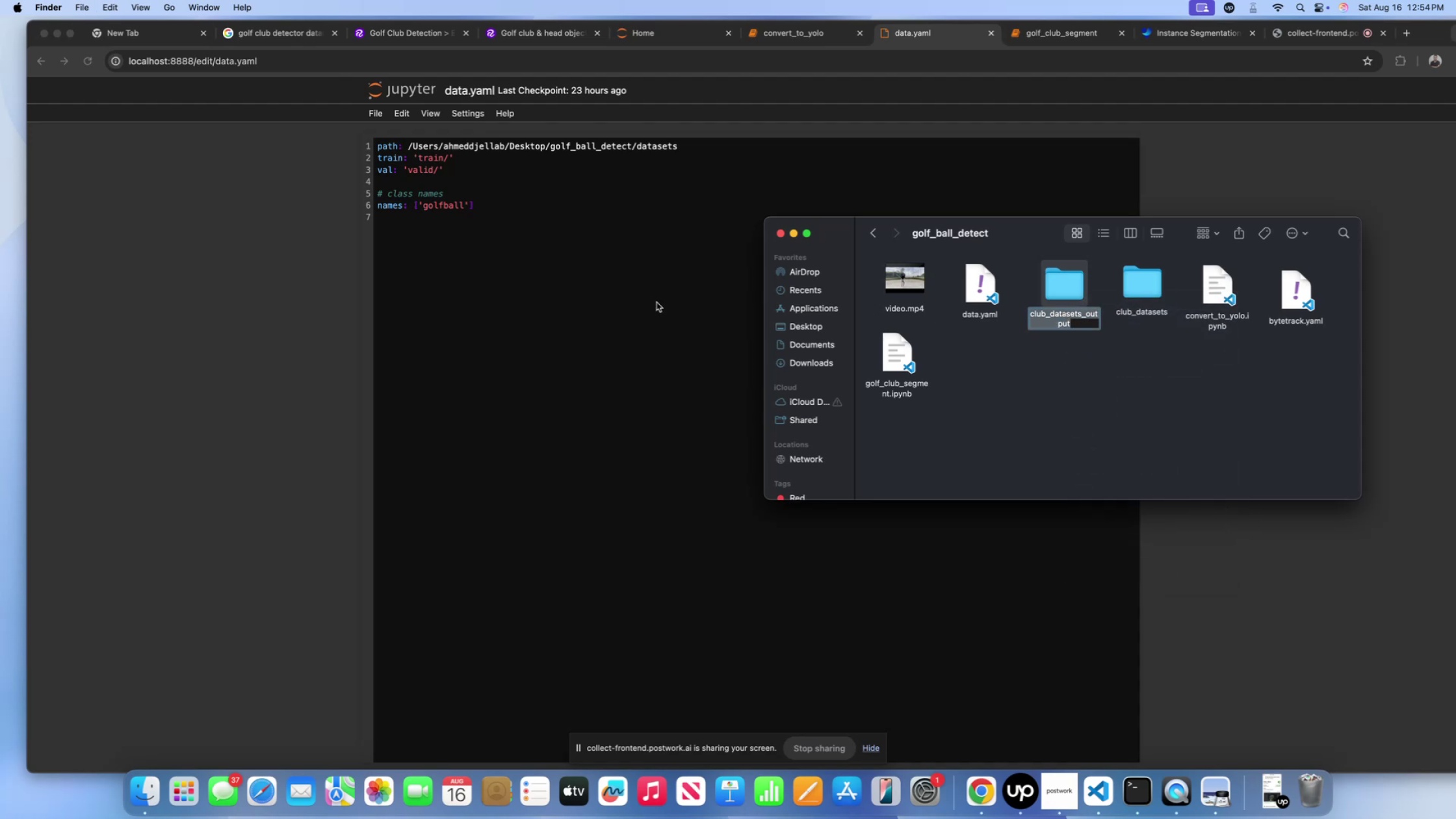 
left_click([595, 280])
 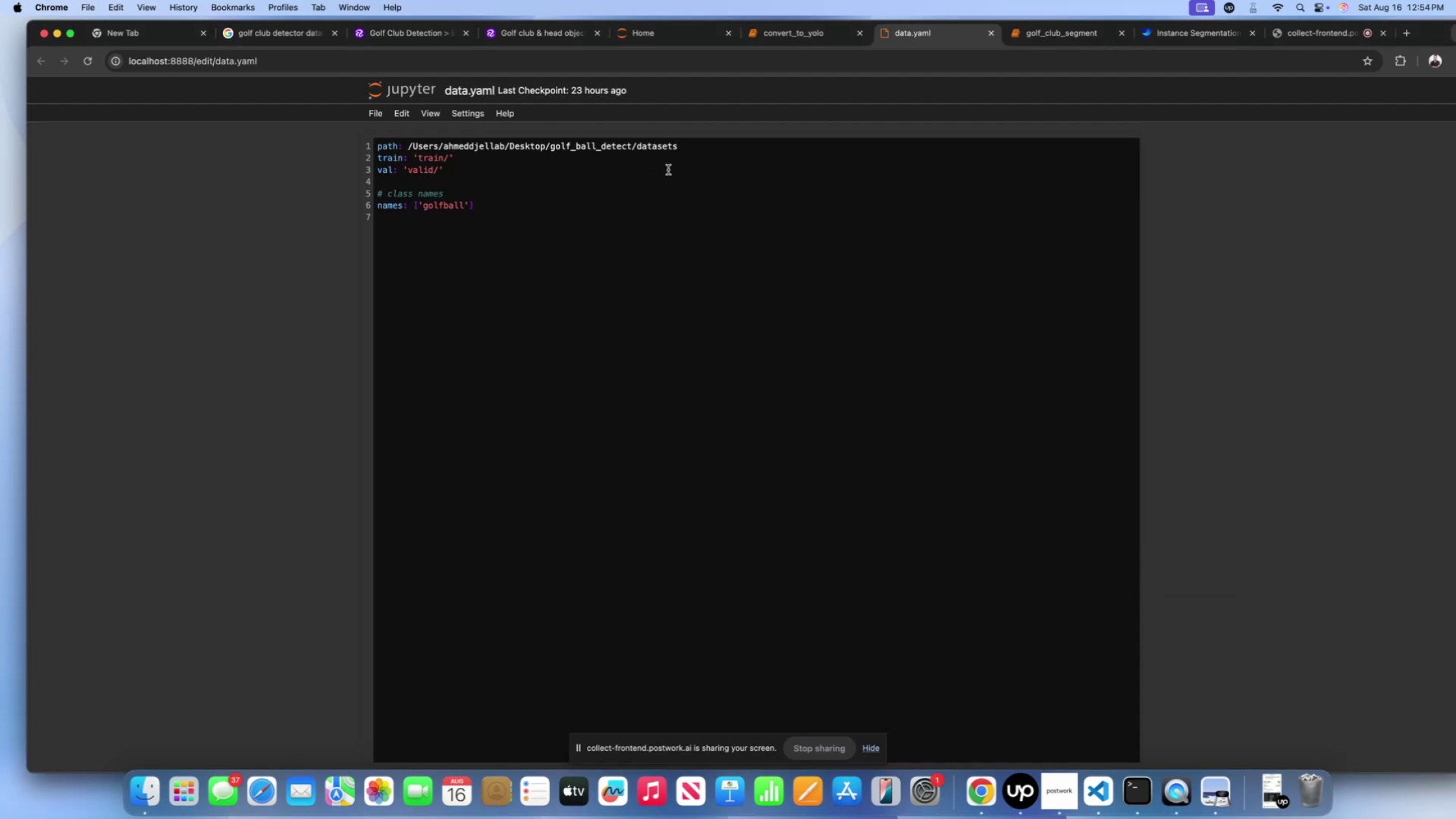 
key(Shift+Backspace)
 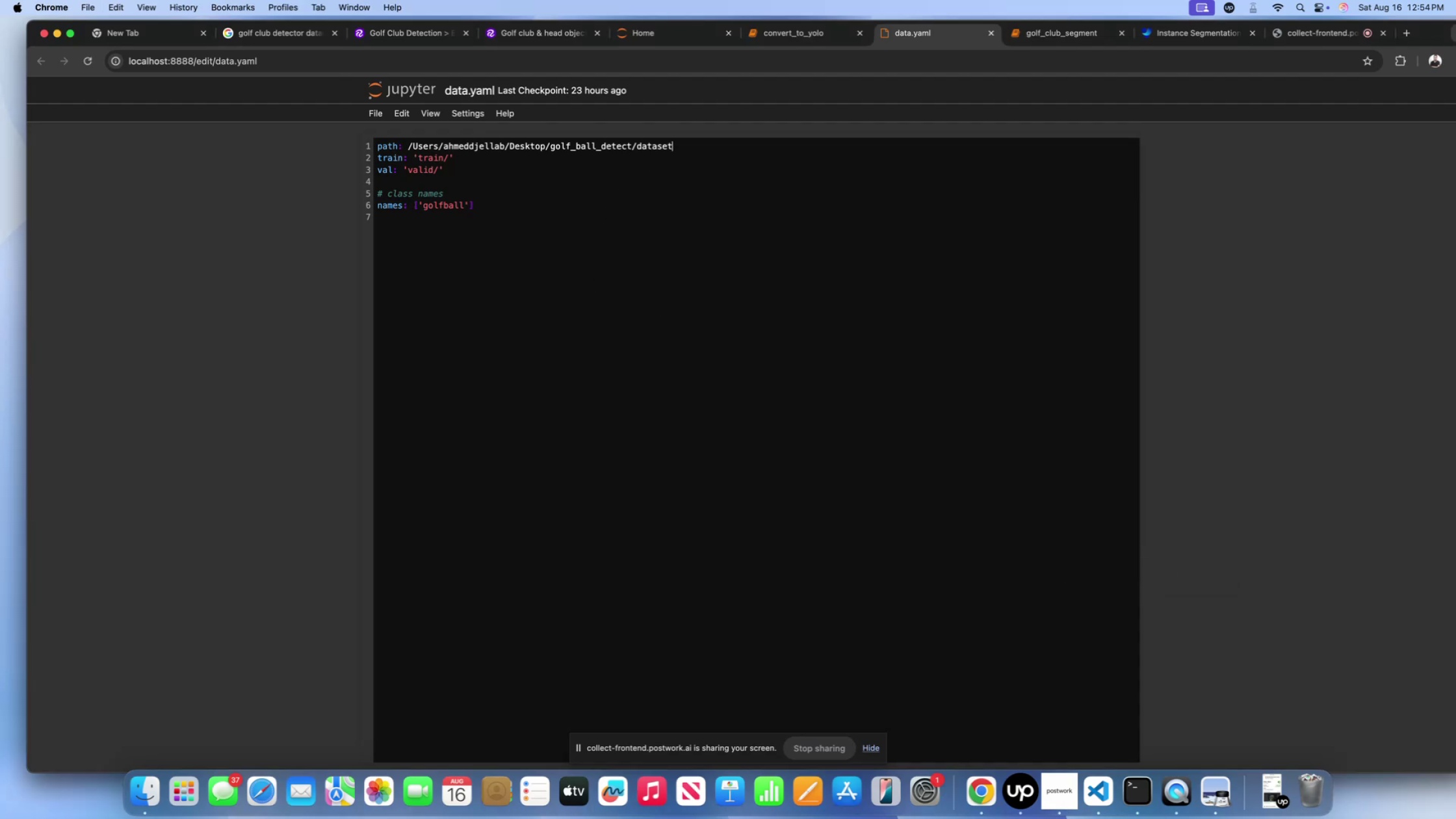 
key(Shift+Backspace)
 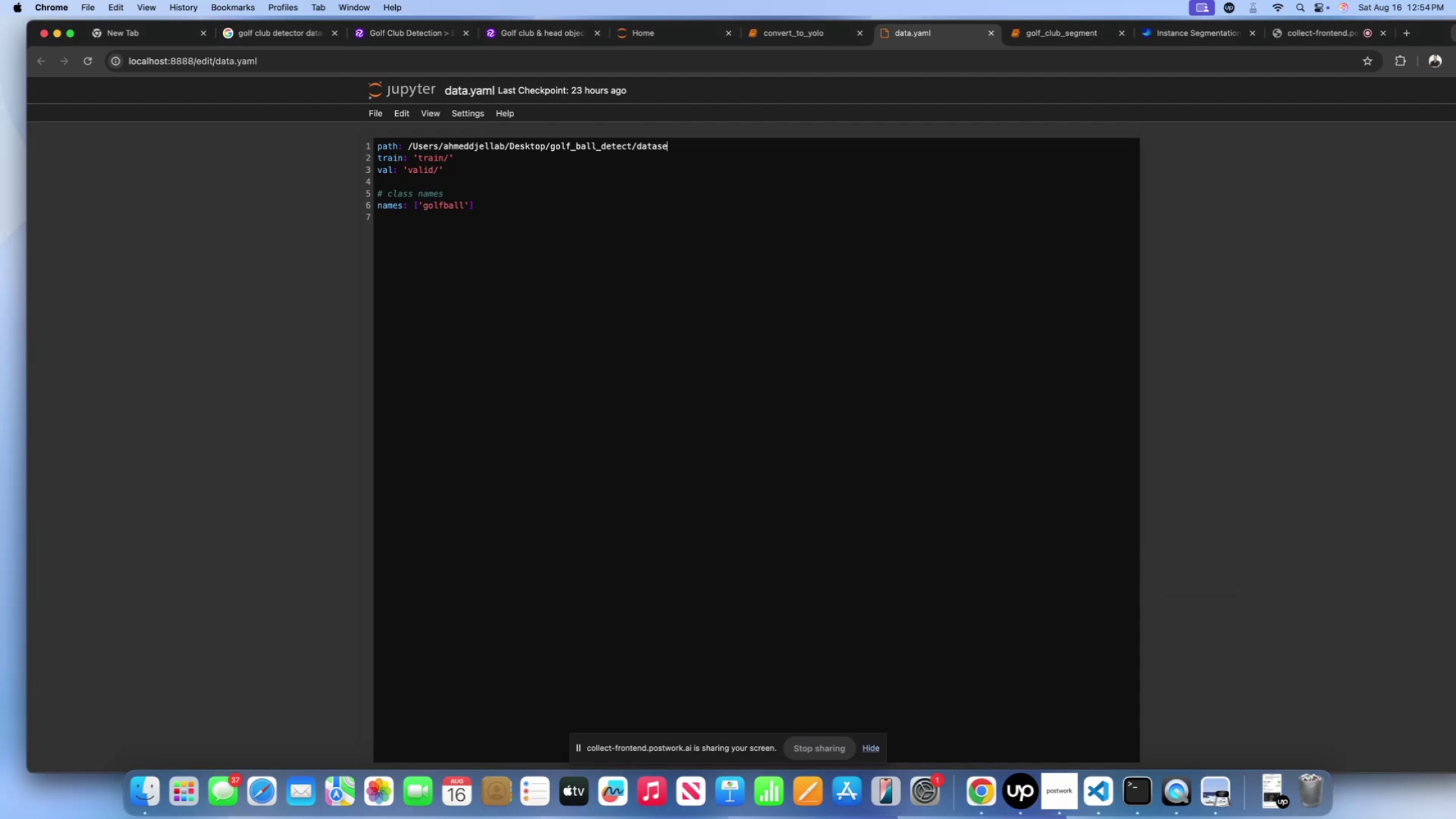 
key(Shift+Backspace)
 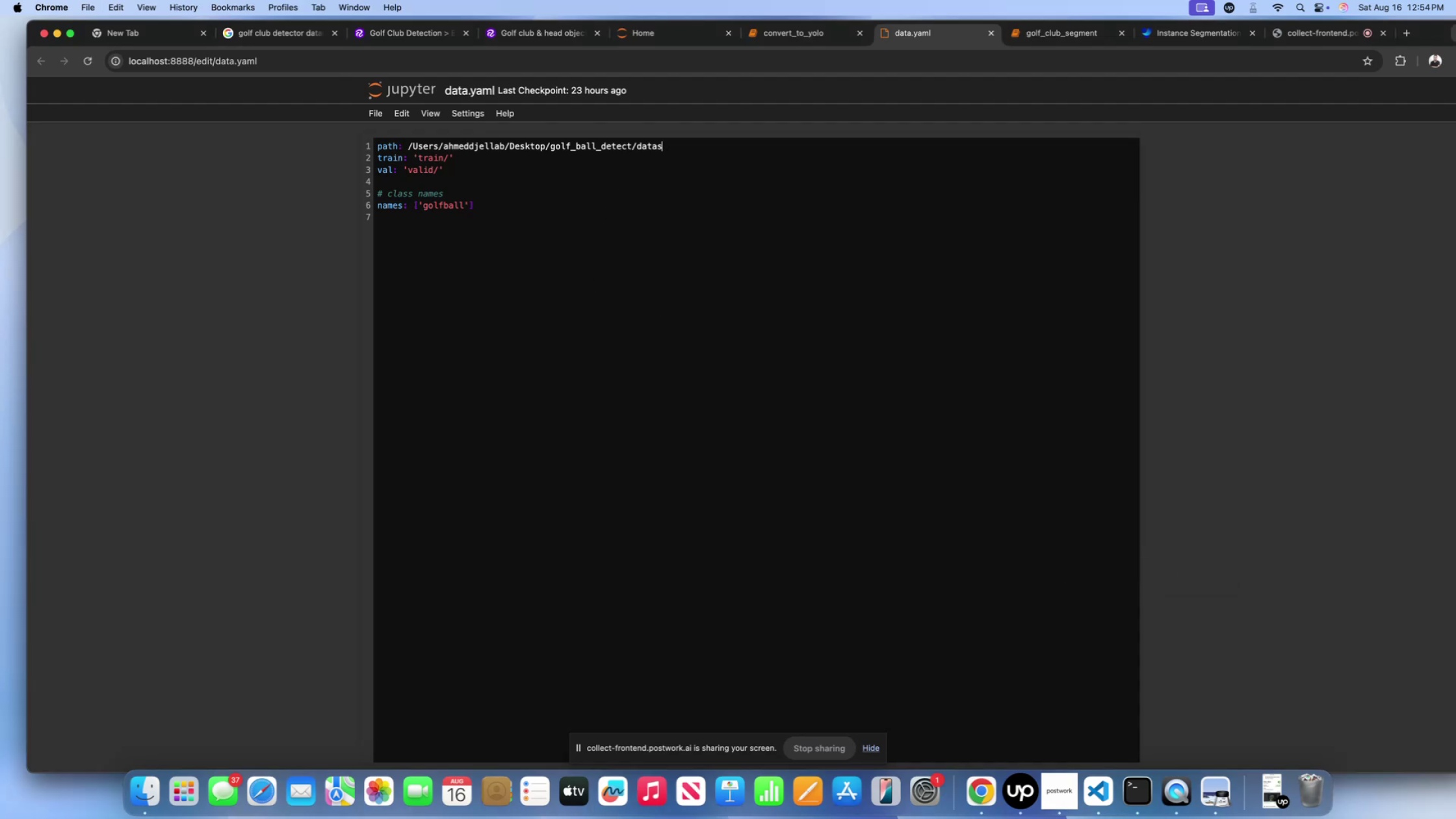 
key(Shift+Backspace)
 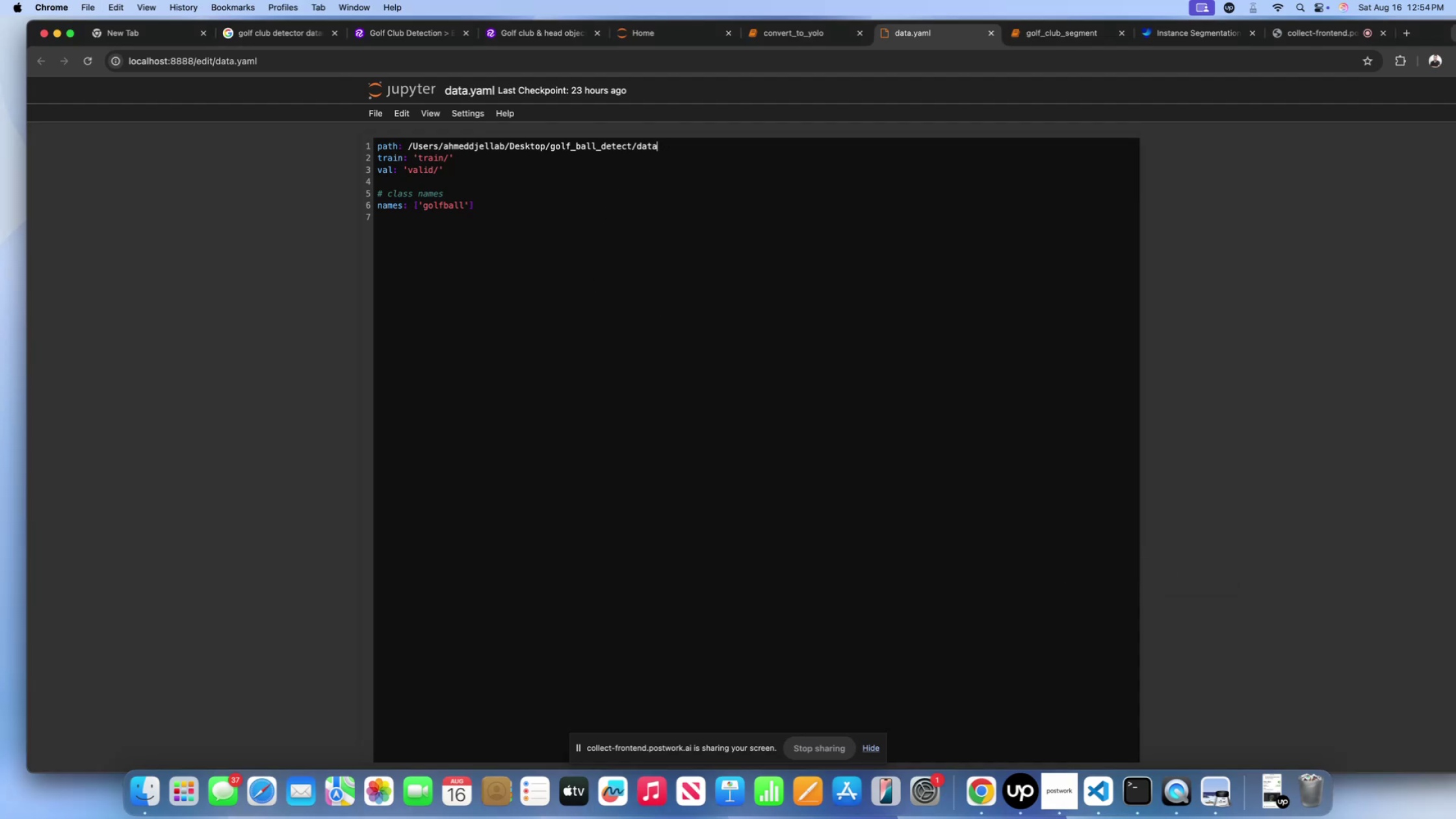 
key(Shift+Backspace)
 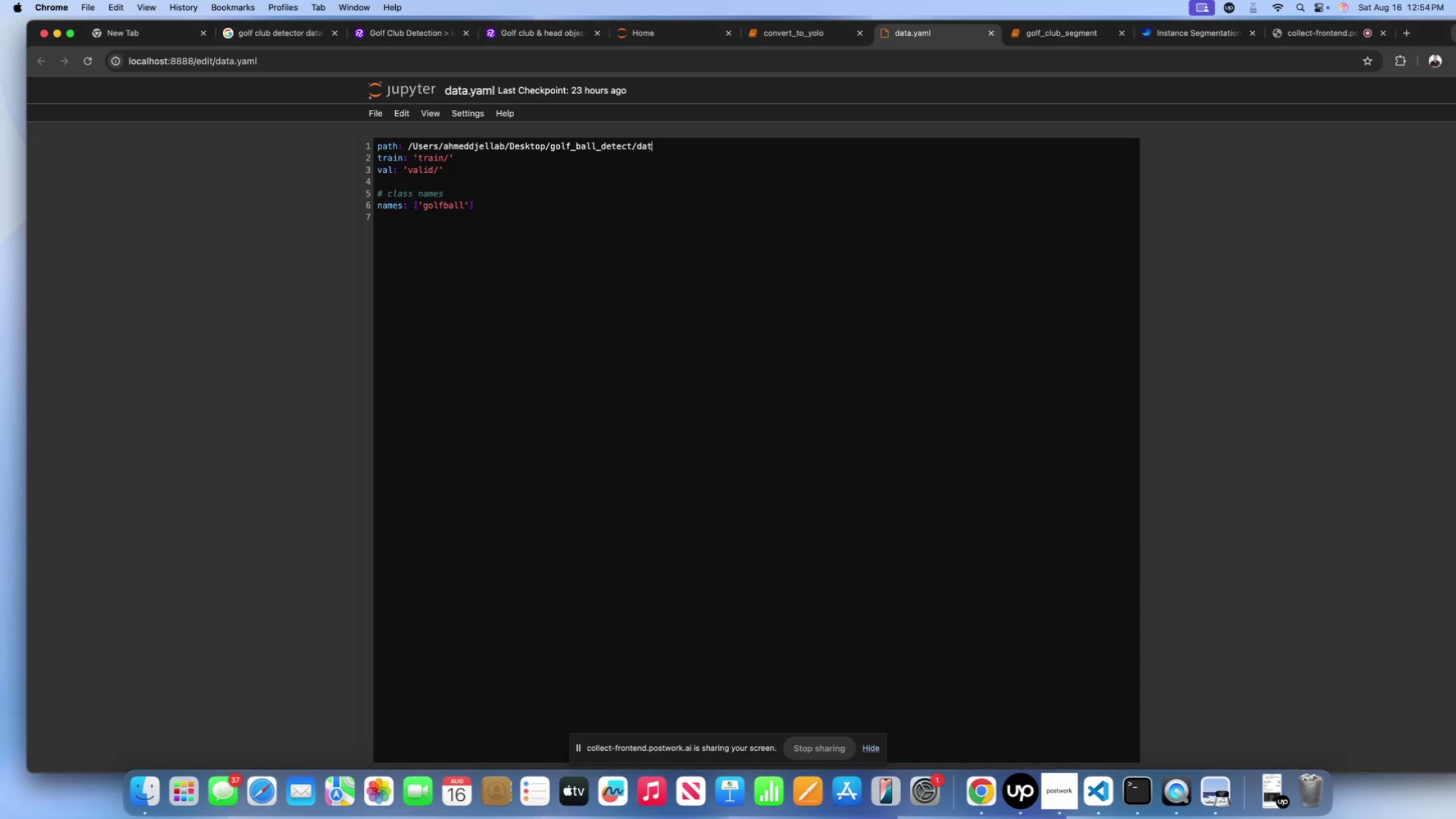 
key(Shift+Backspace)
 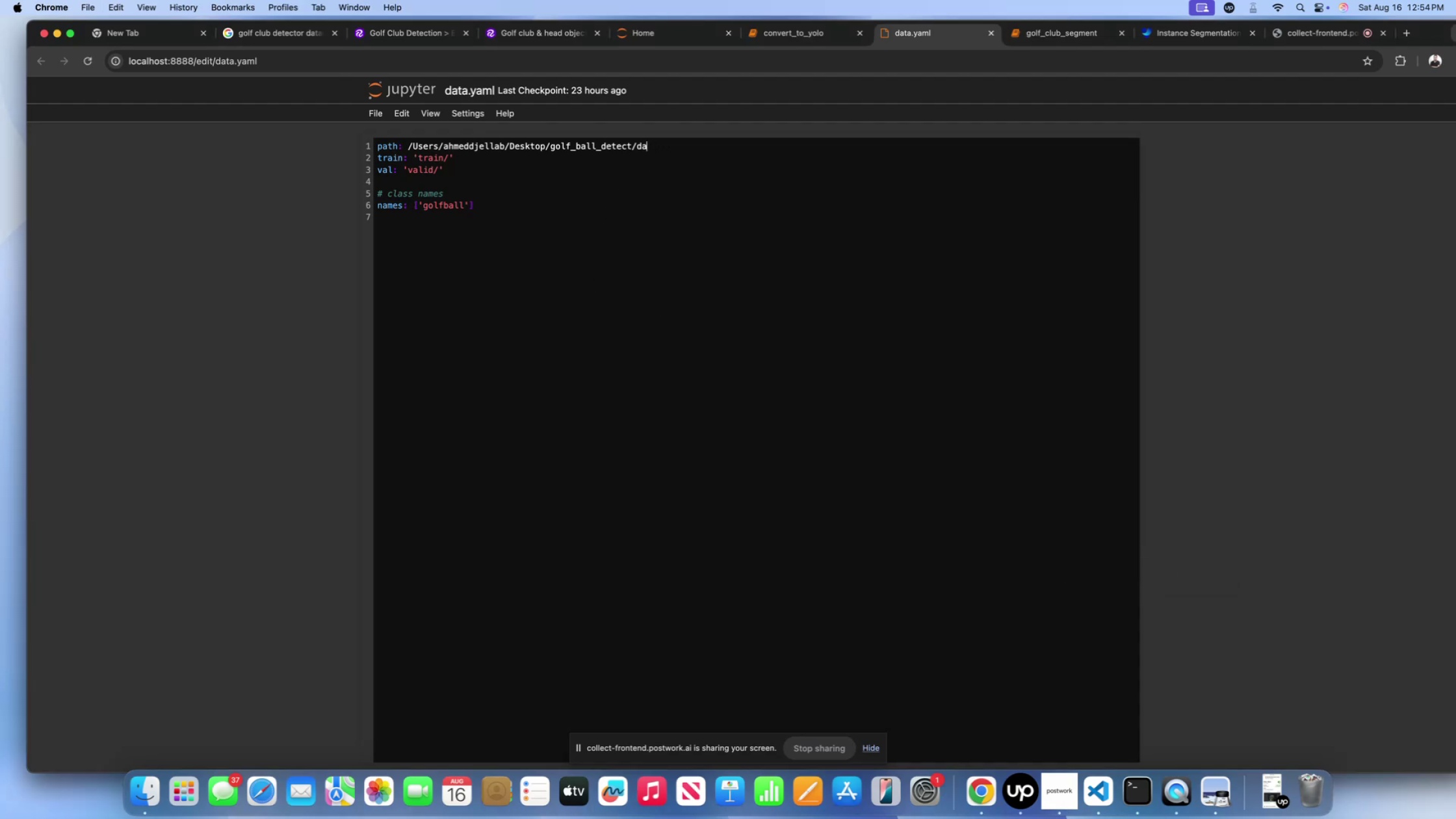 
key(Shift+Backspace)
 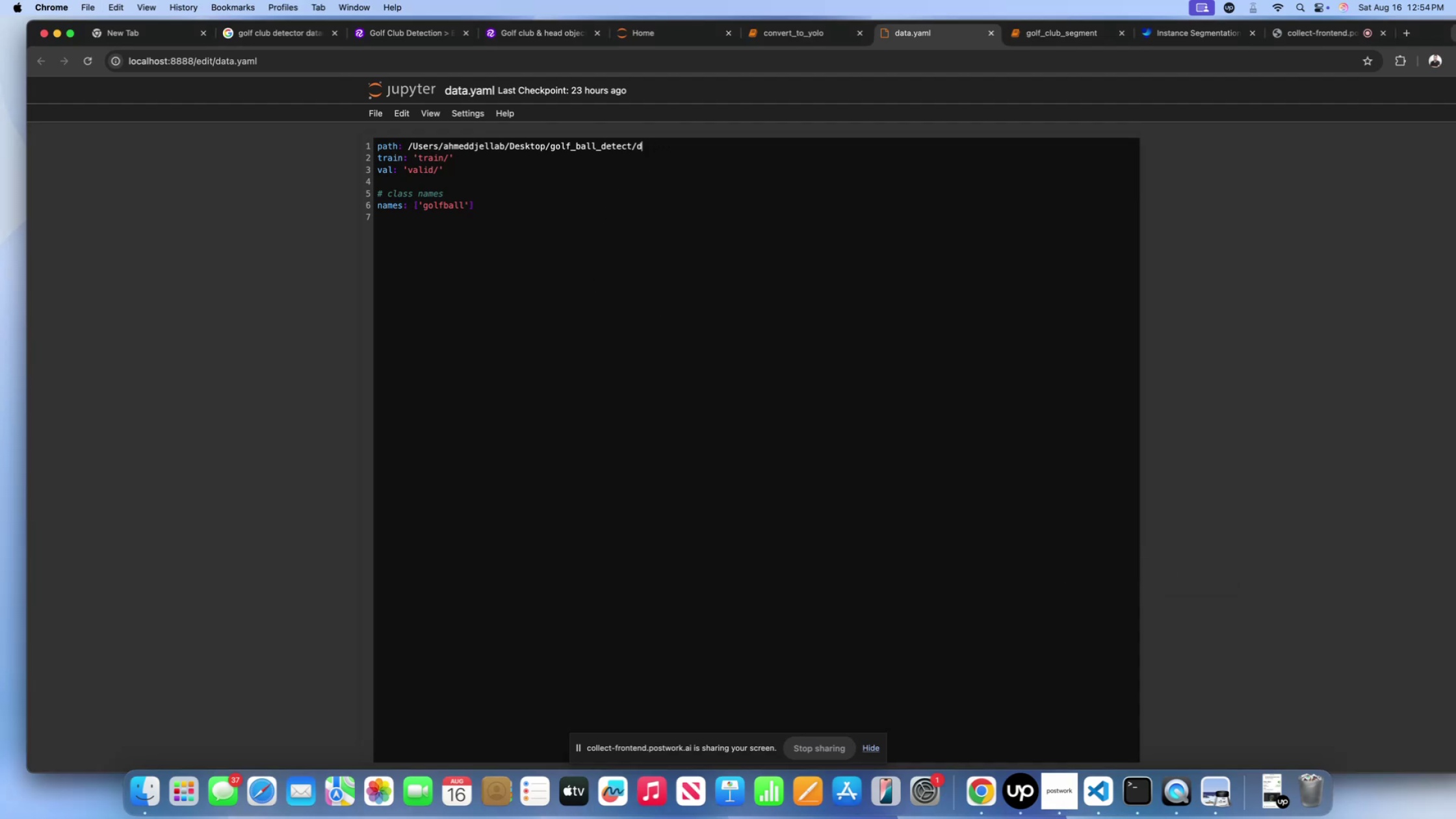 
key(Shift+Backspace)
 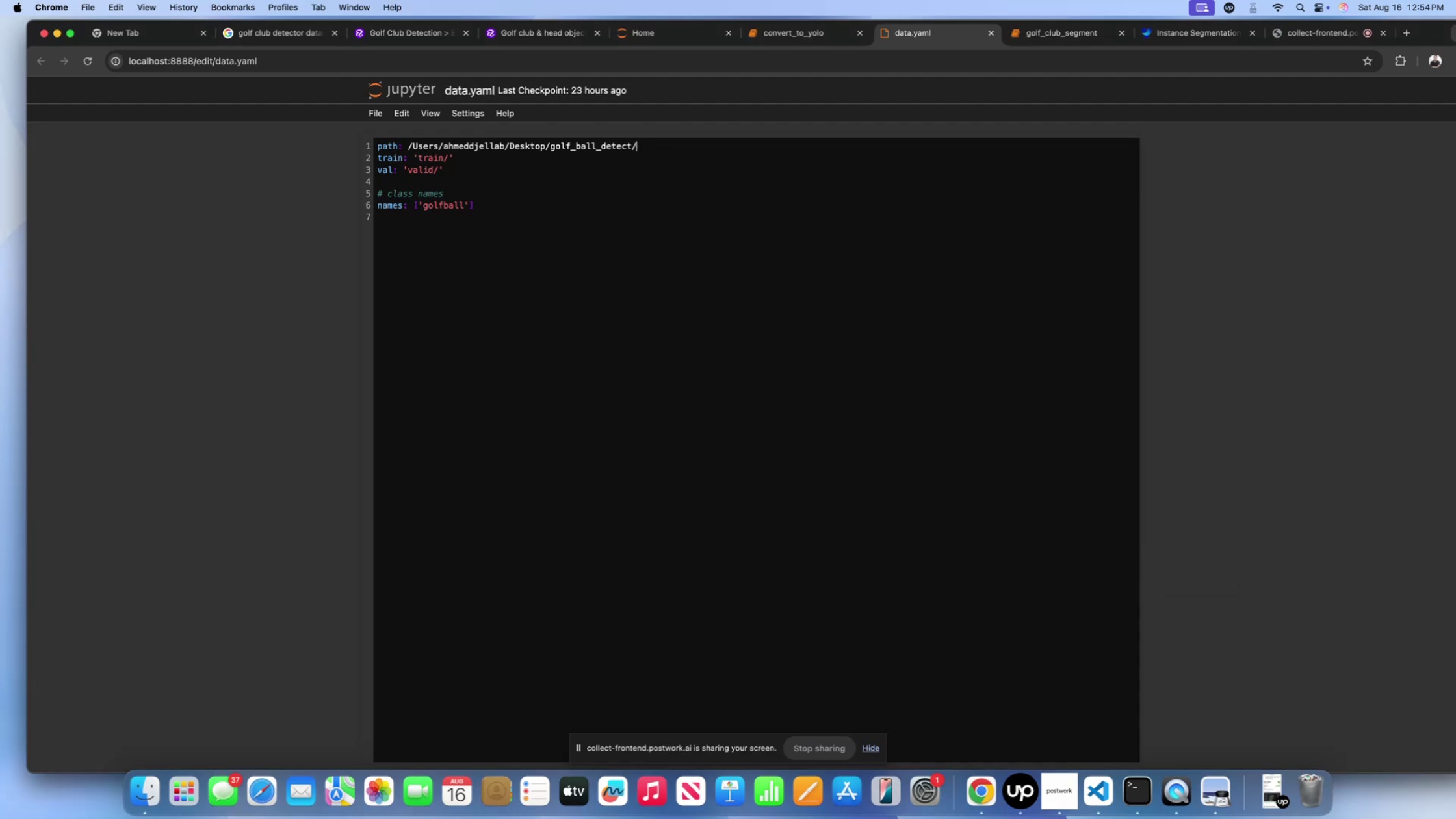 
key(Meta+Shift+V)
 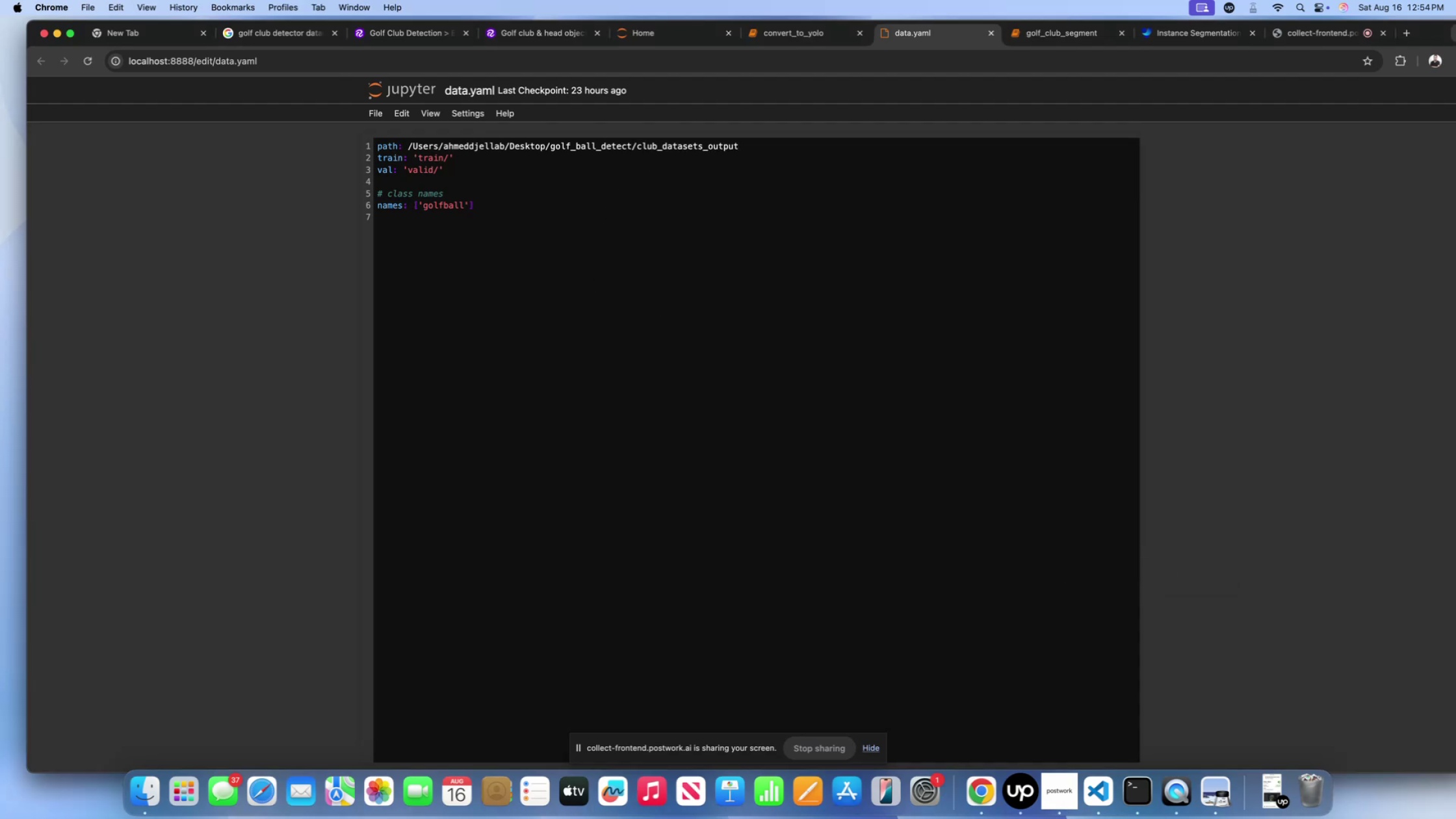 
key(Meta+Shift+S)
 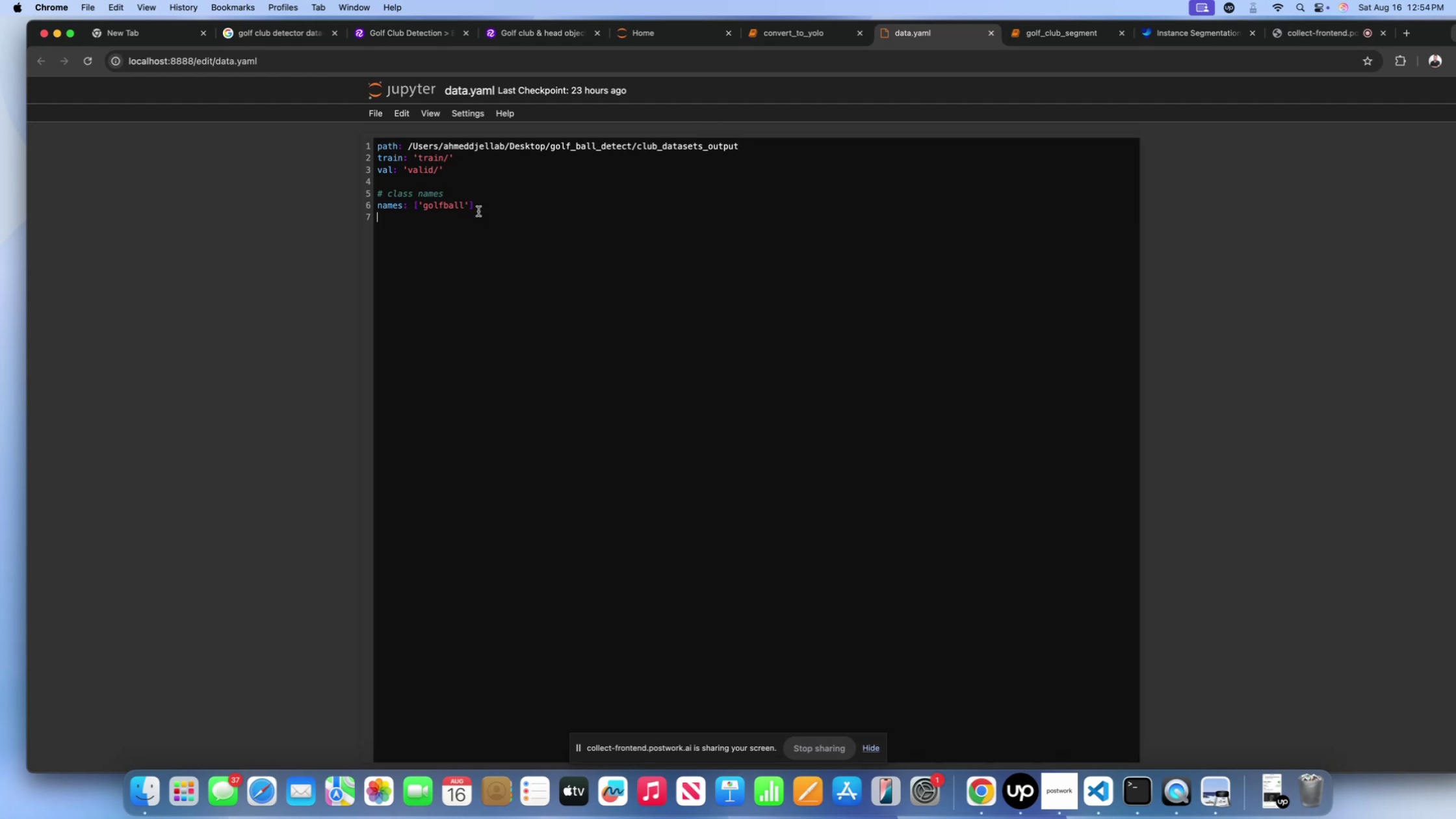 
left_click([467, 207])
 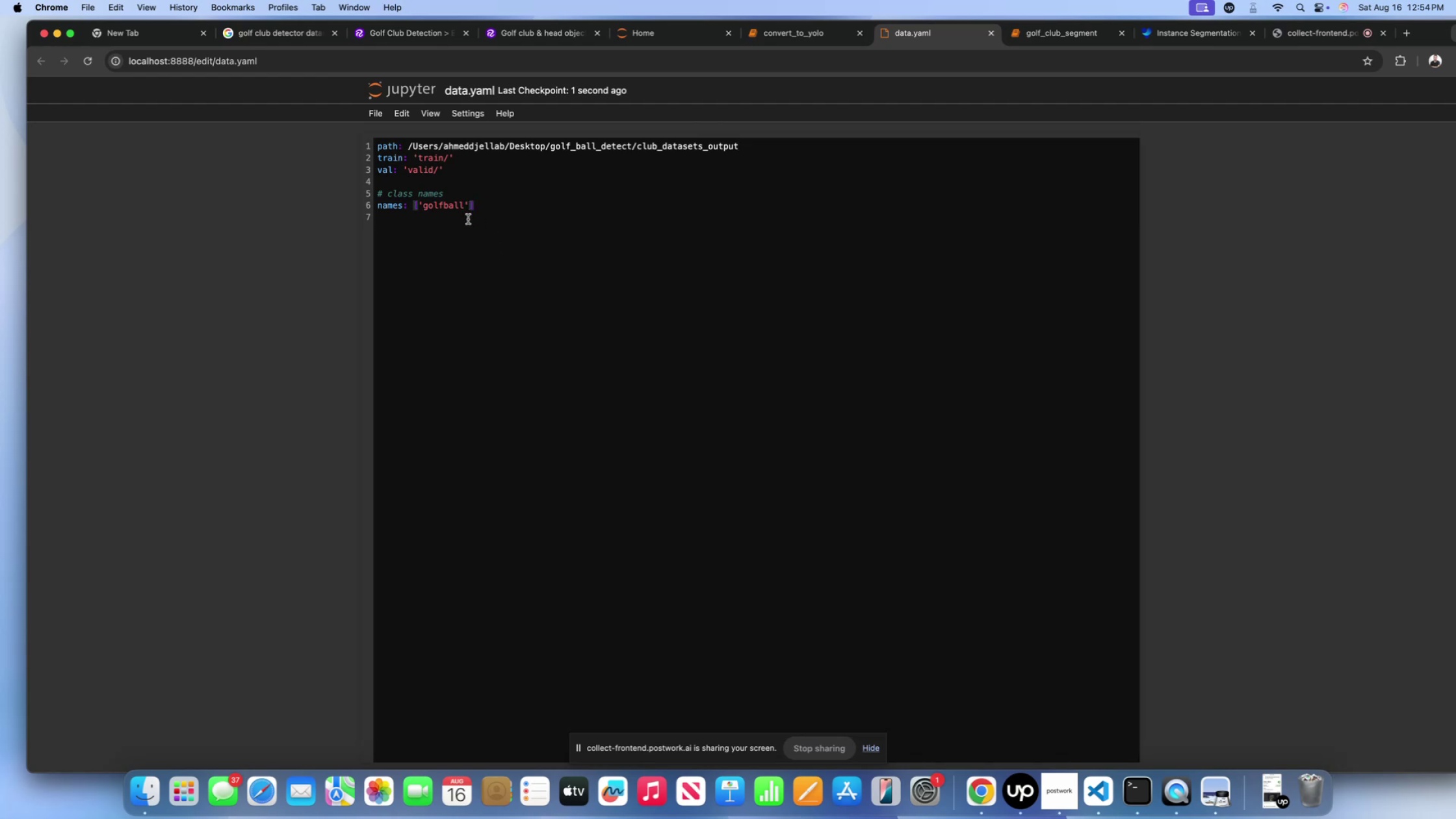 
key(Shift+Comma)
 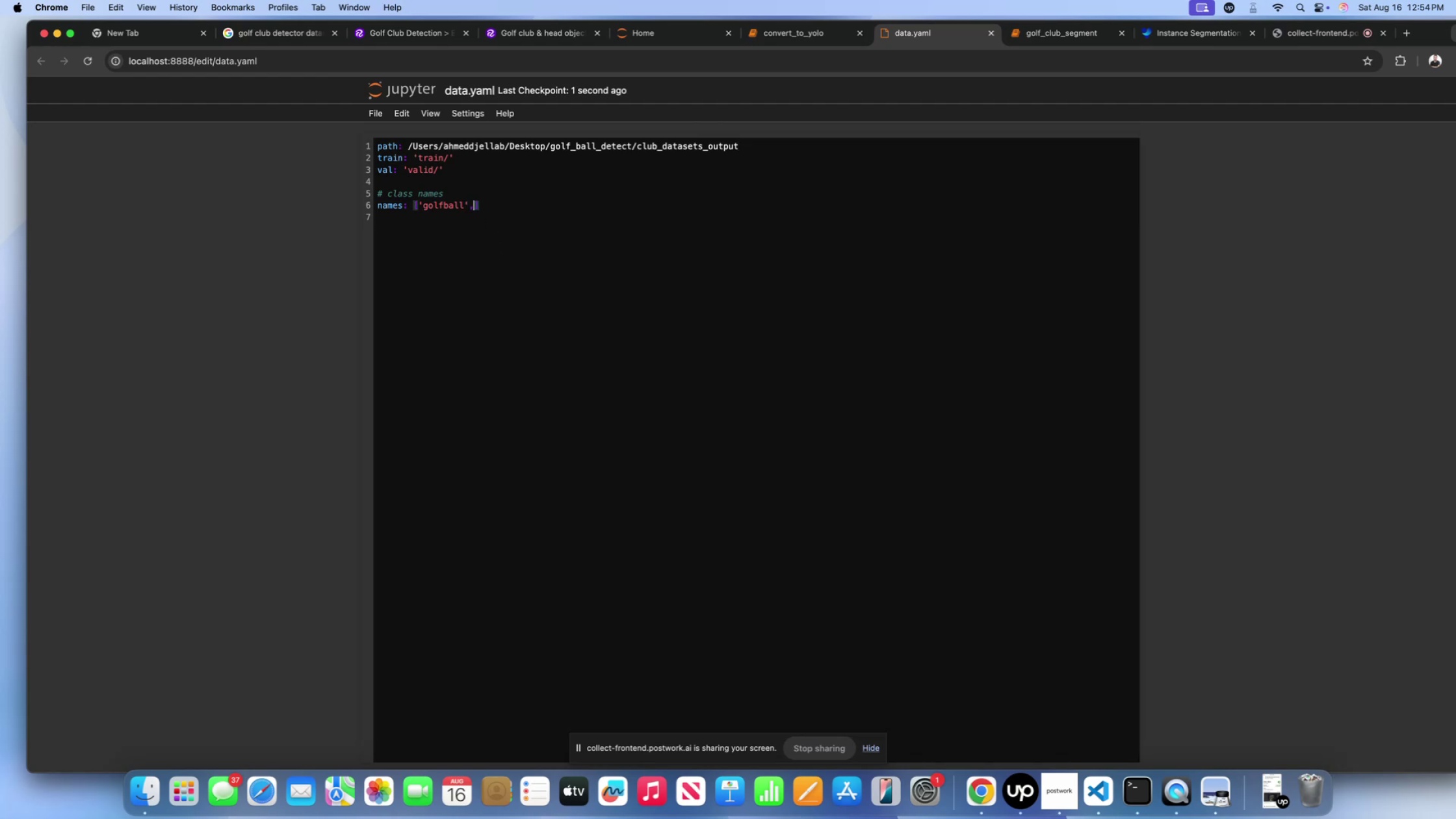 
key(Shift+Space)
 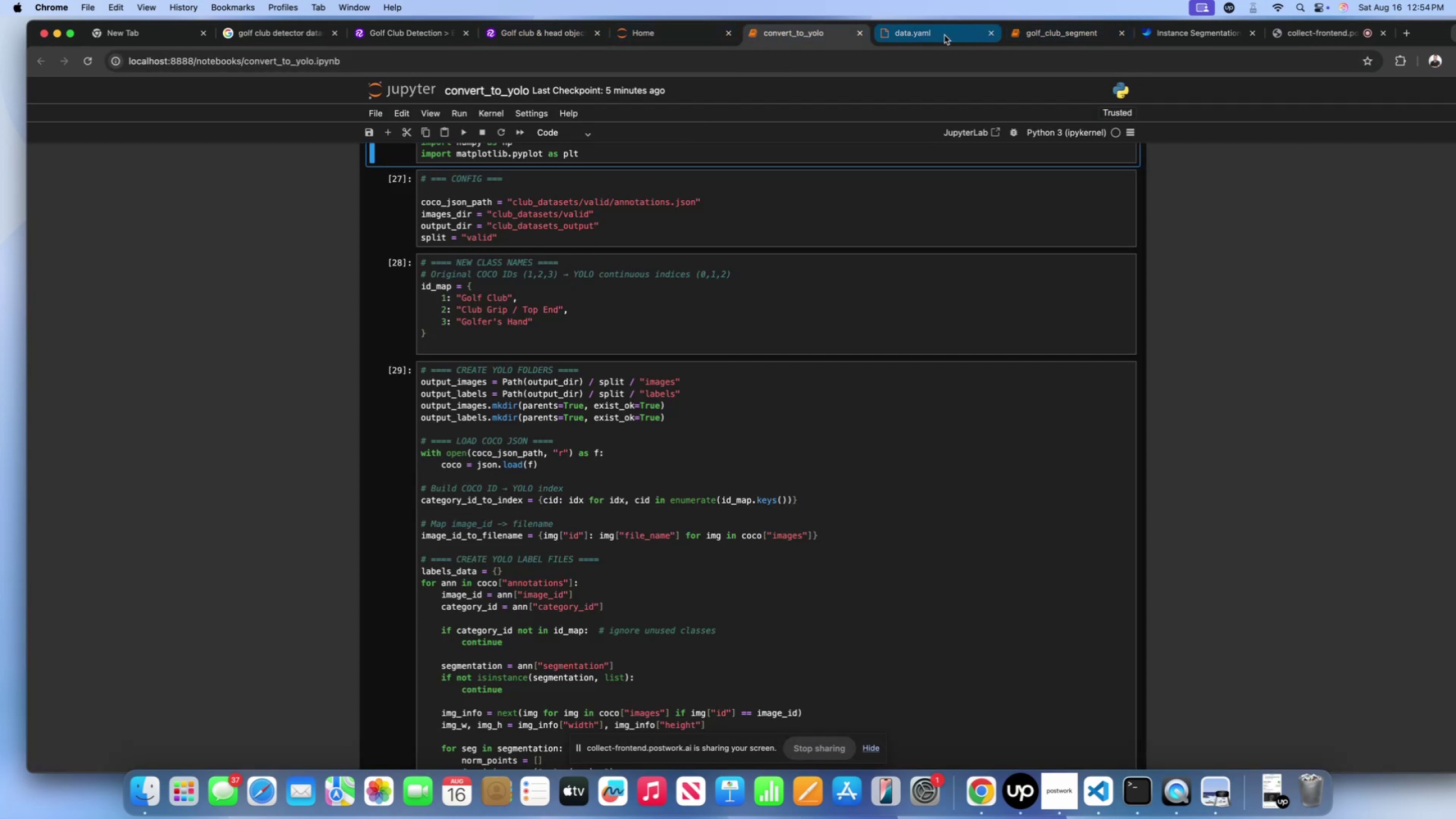 
wait(7.36)
 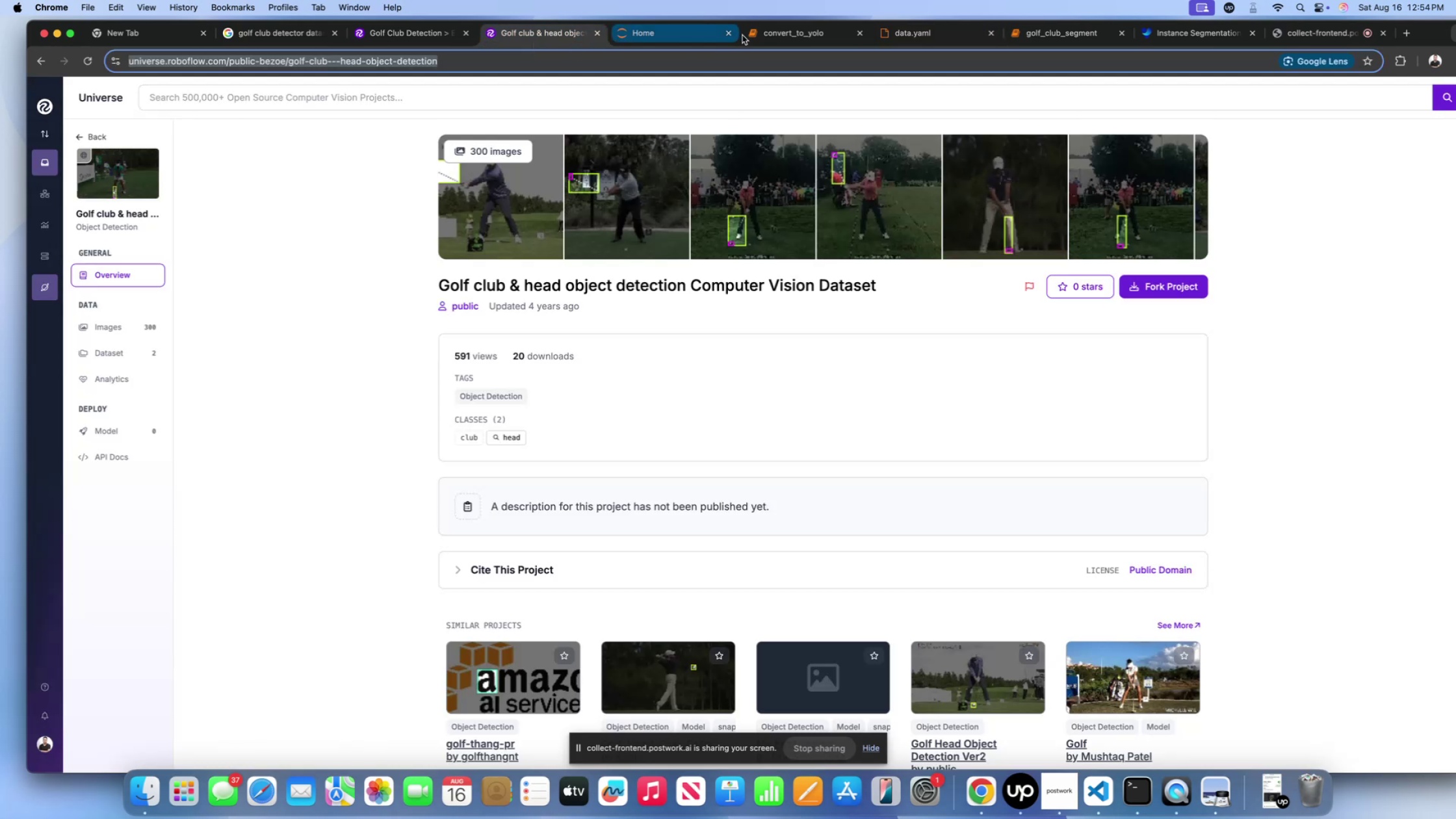 
left_click([776, 35])
 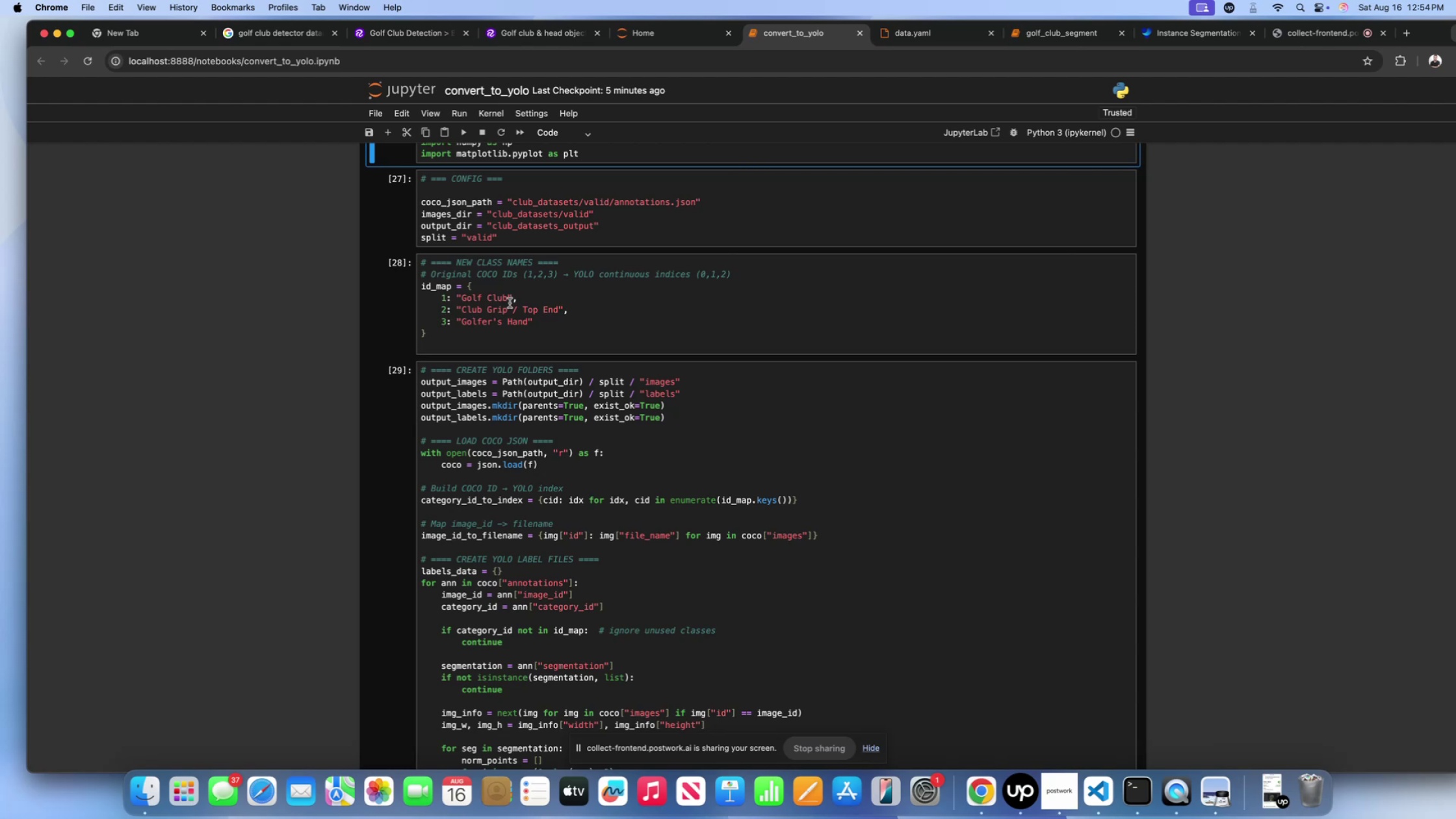 
left_click_drag(start_coordinate=[508, 302], to_coordinate=[463, 302])
 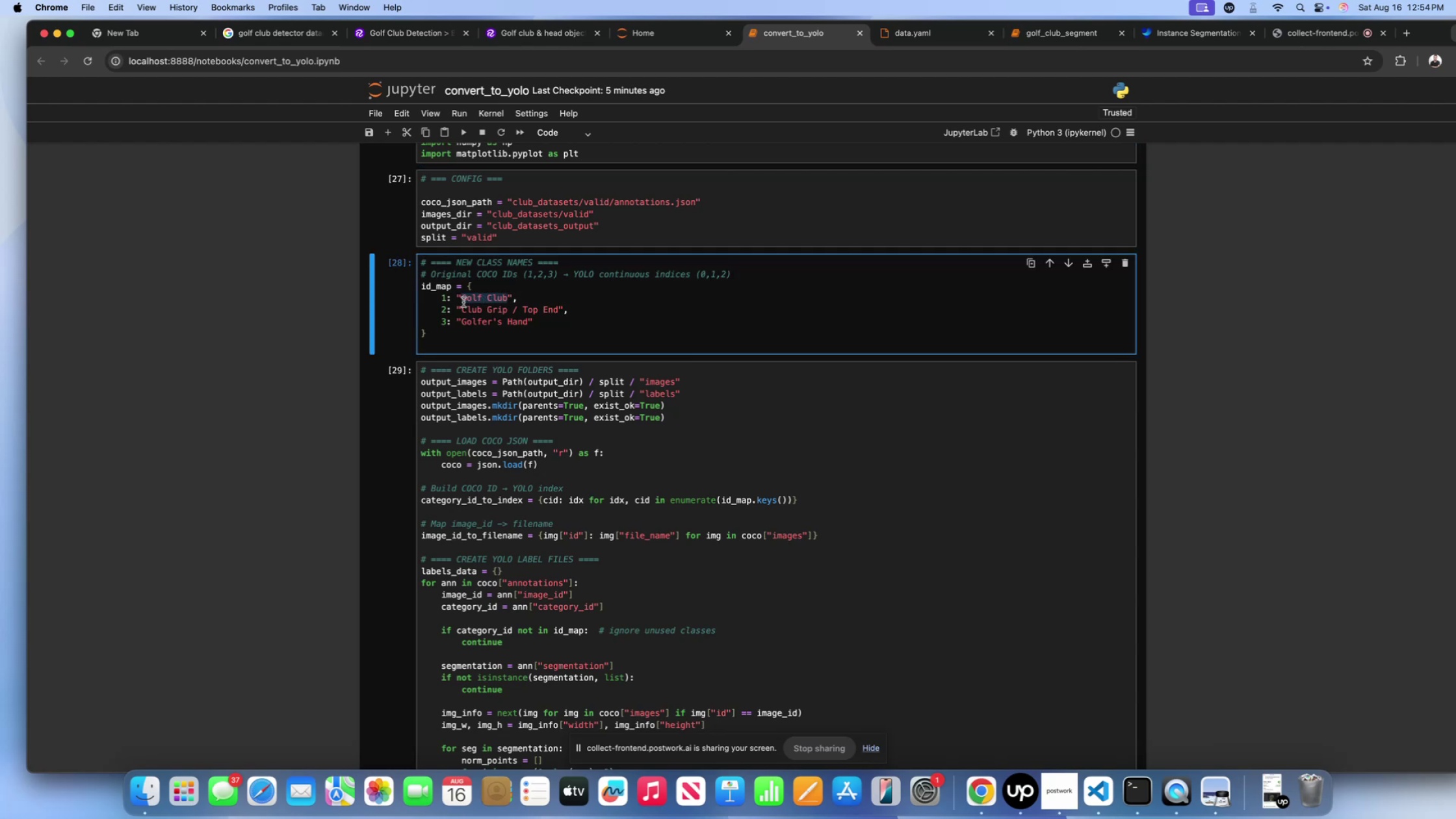 
key(Meta+Shift+CommandLeft)
 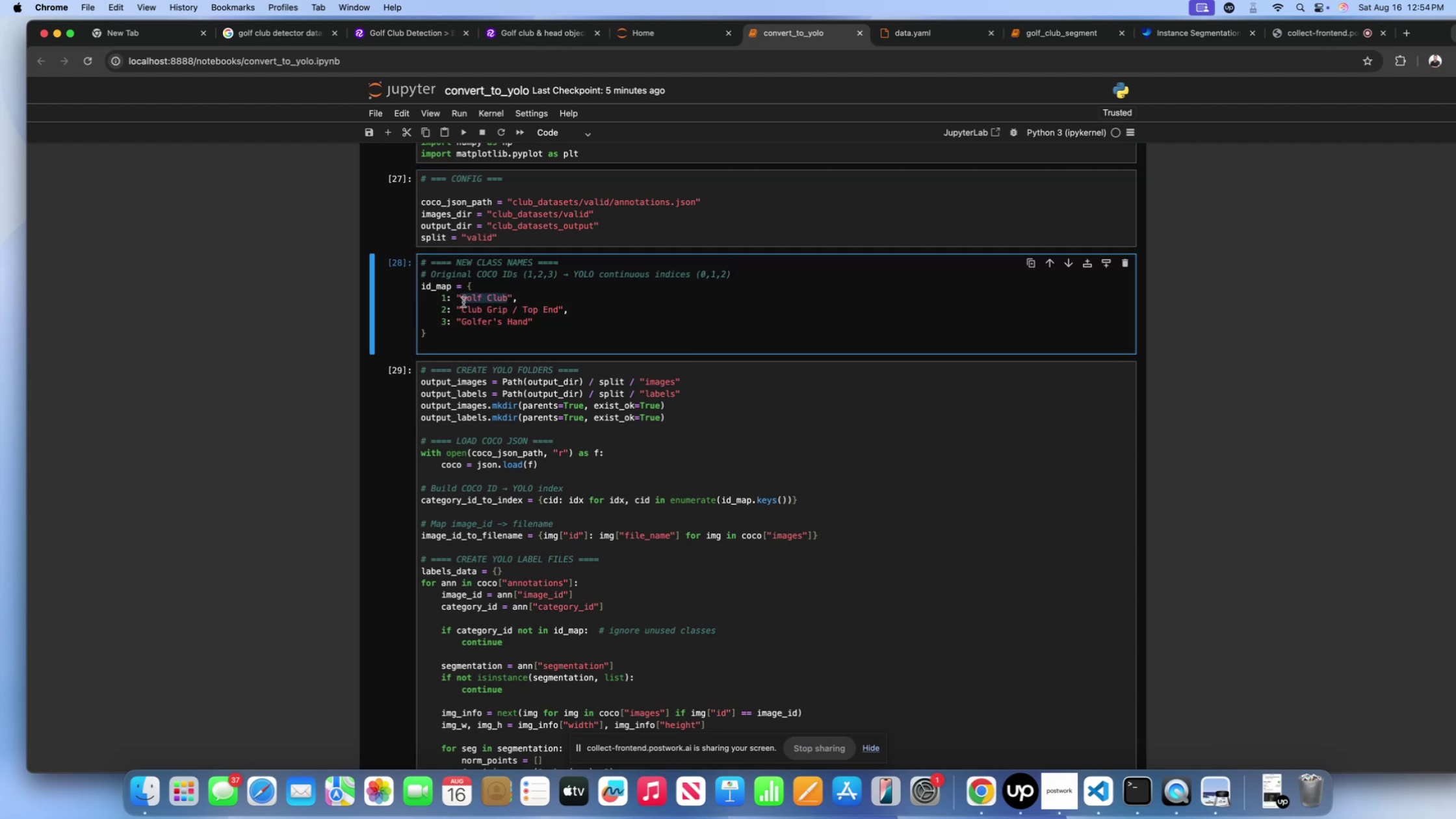 
key(Meta+Shift+C)
 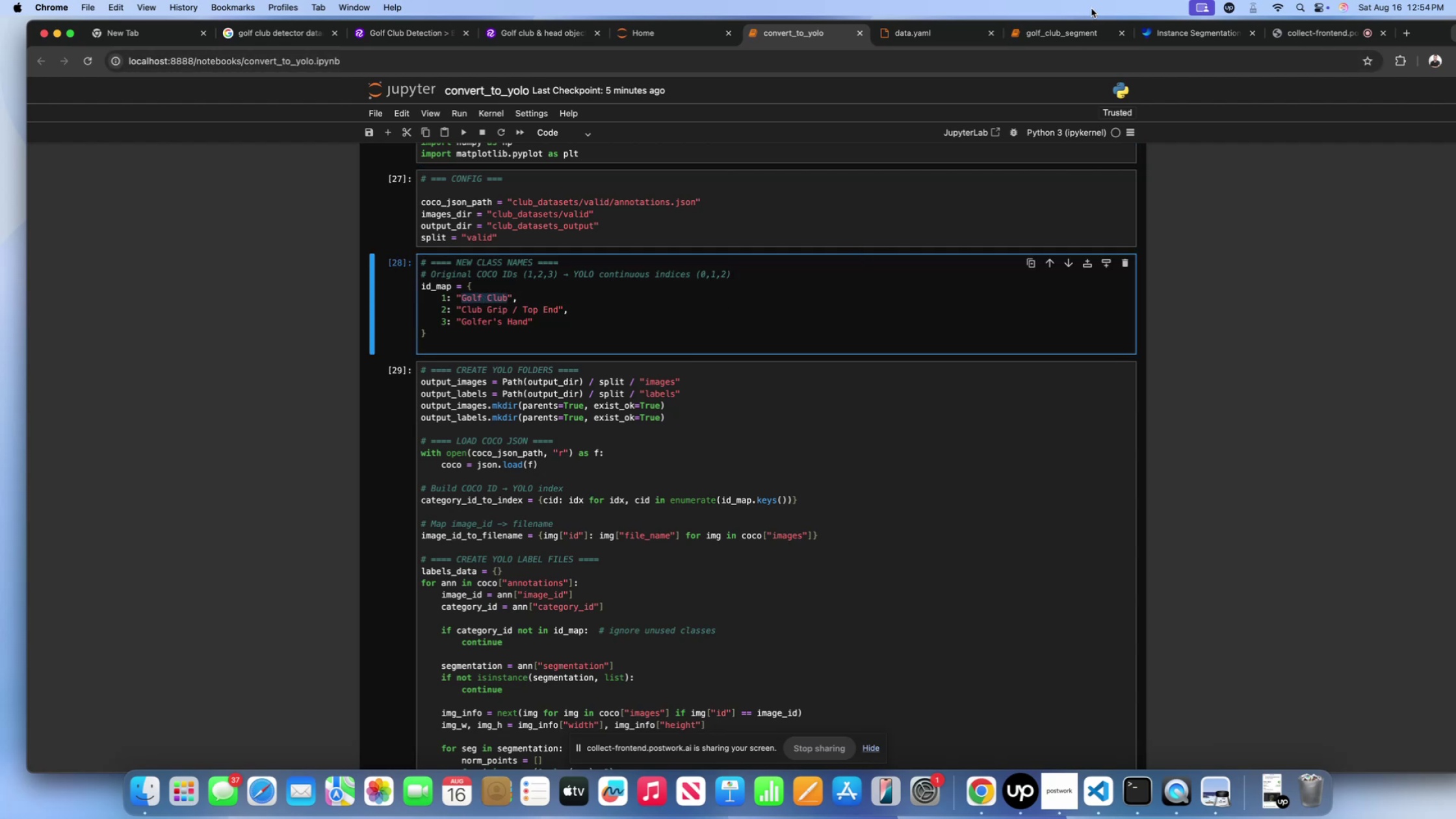 
left_click([1054, 27])
 